 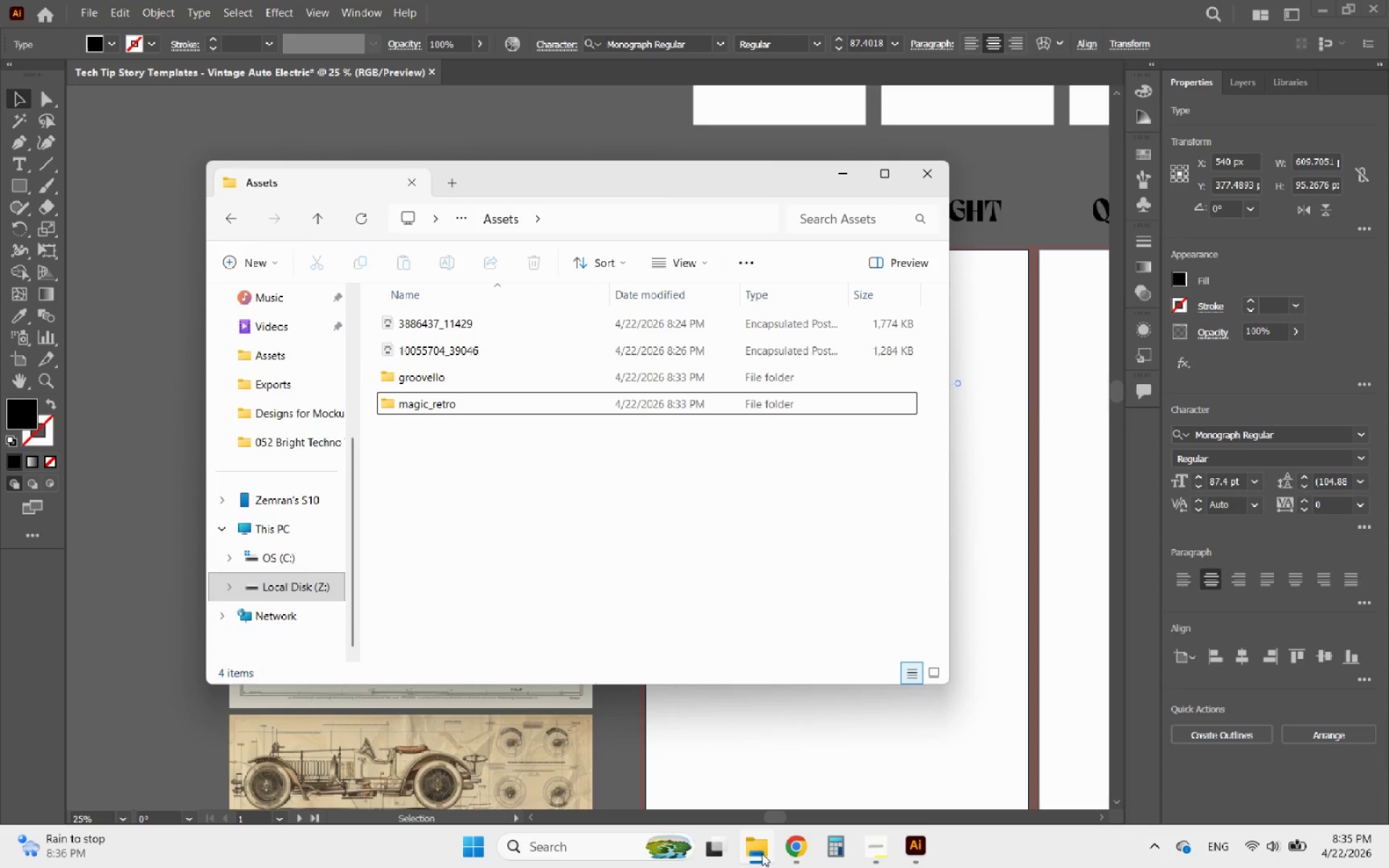 
left_click([762, 854])
 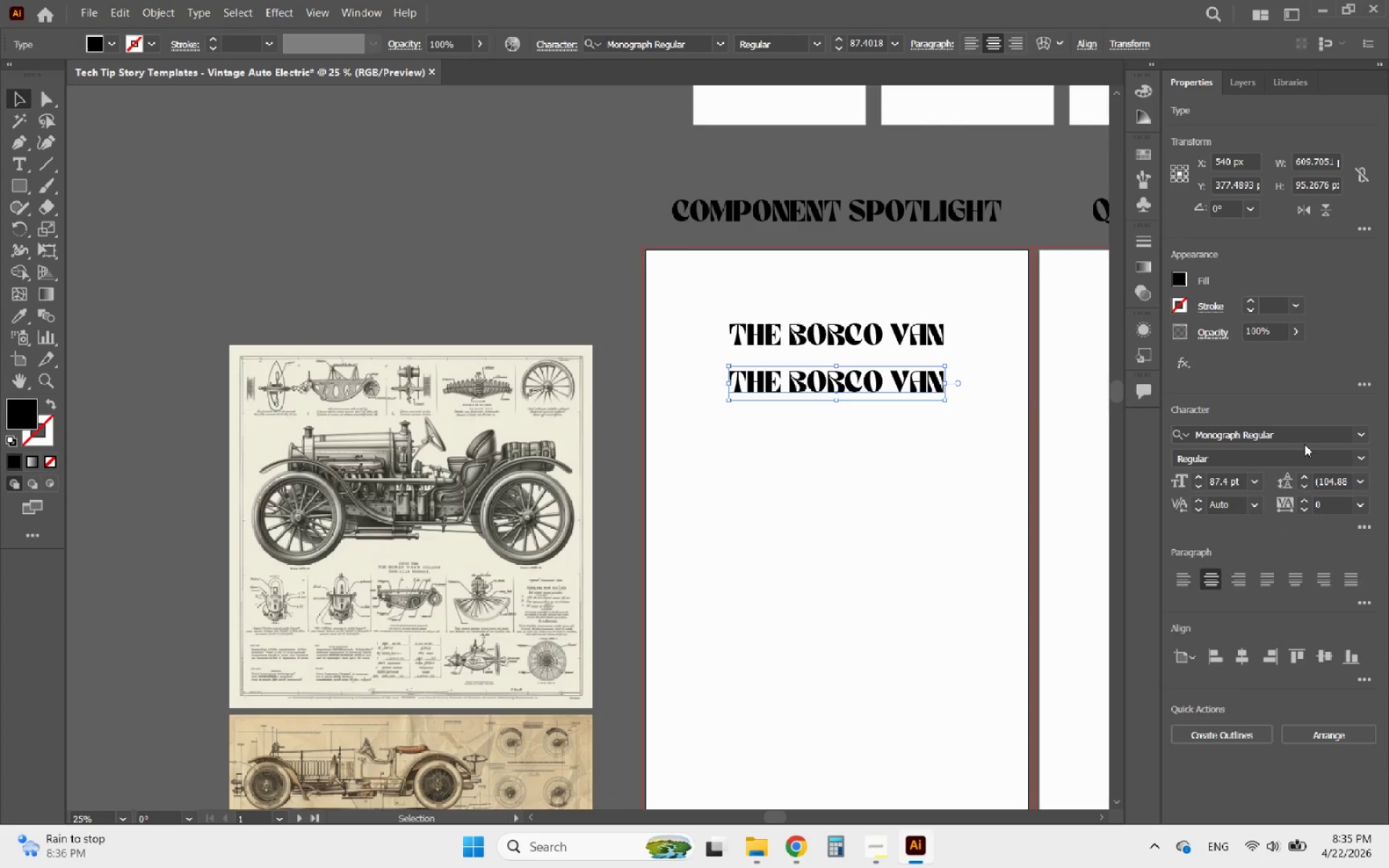 
left_click([1304, 438])
 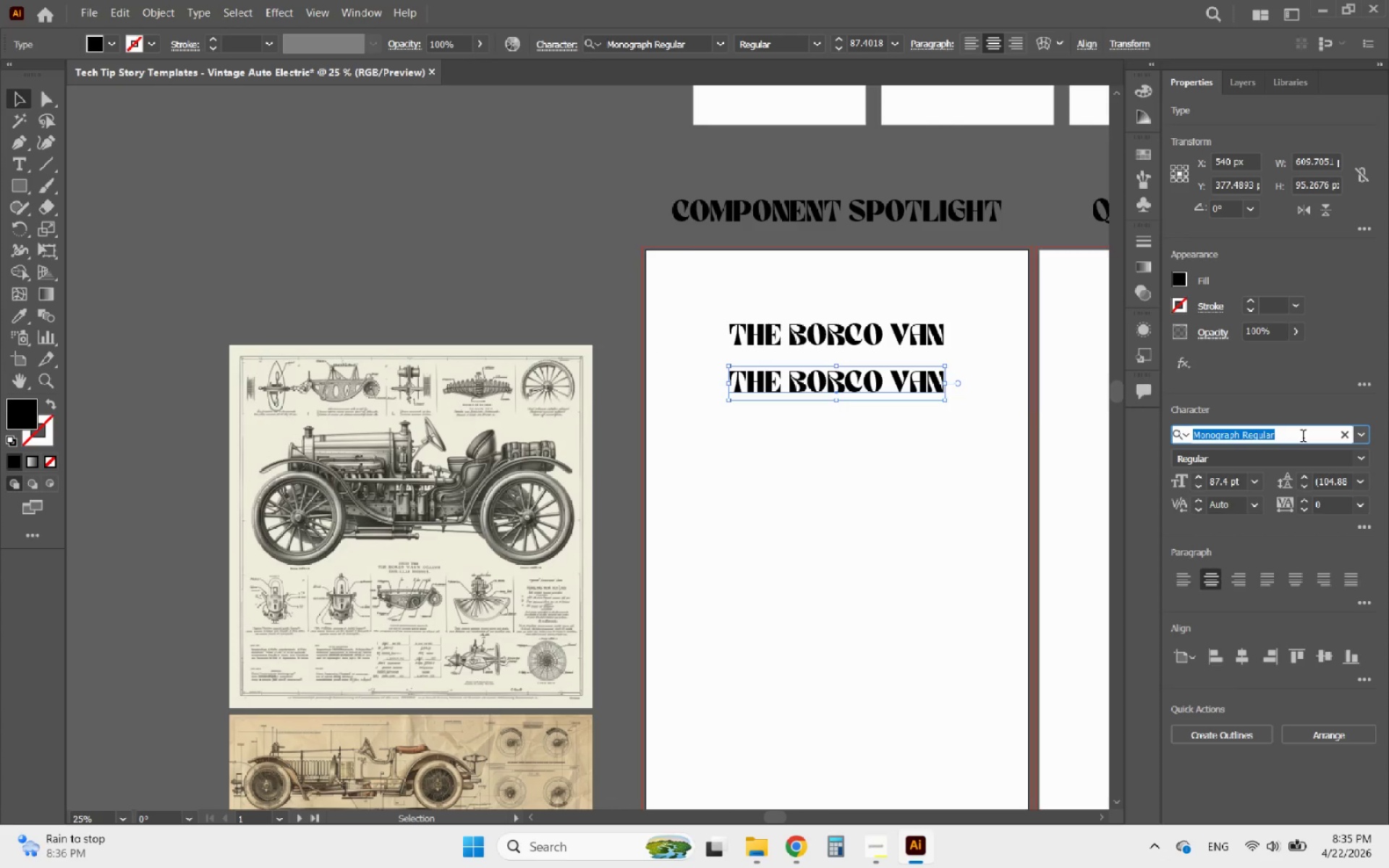 
type(gro)
 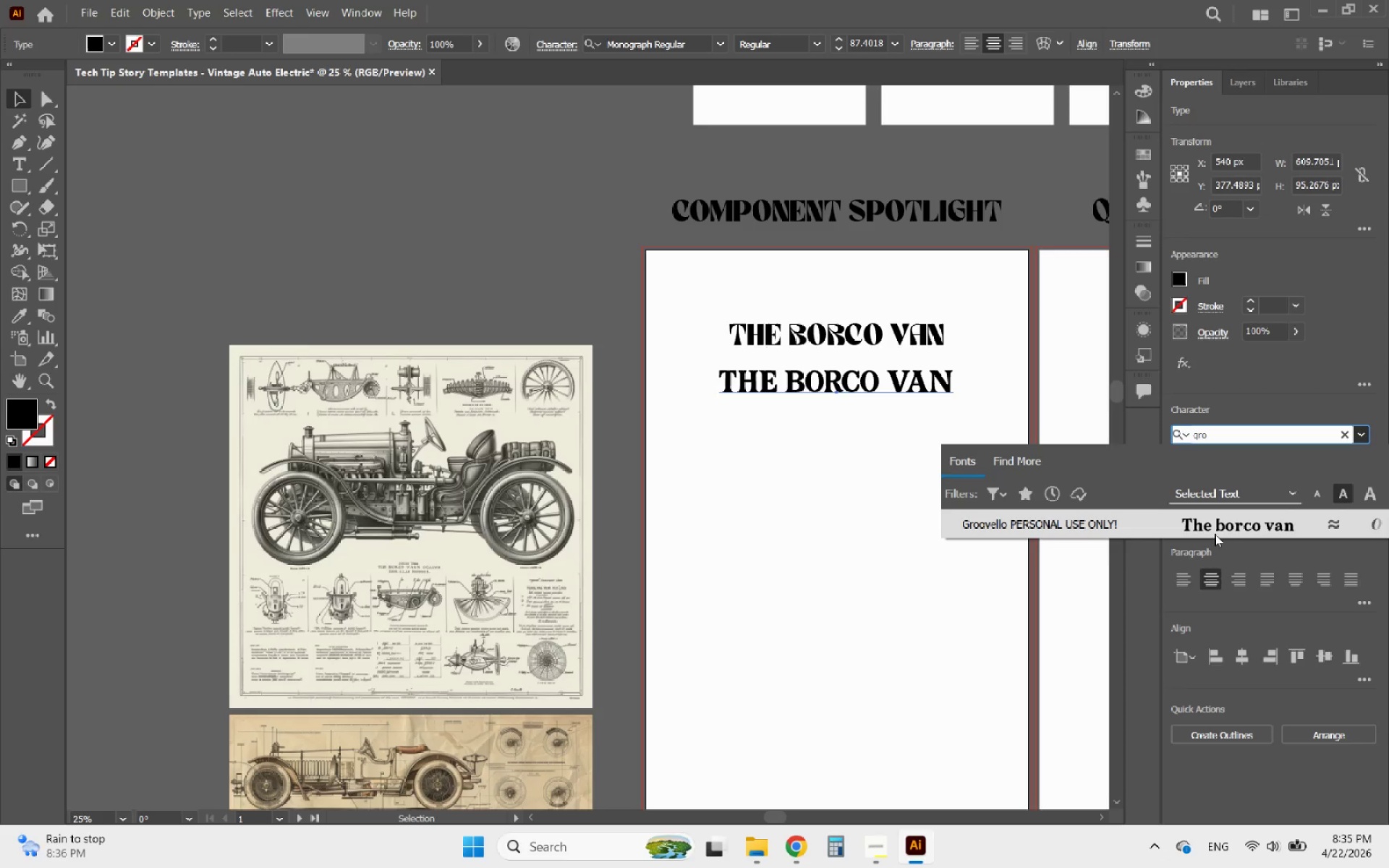 
left_click([1215, 534])
 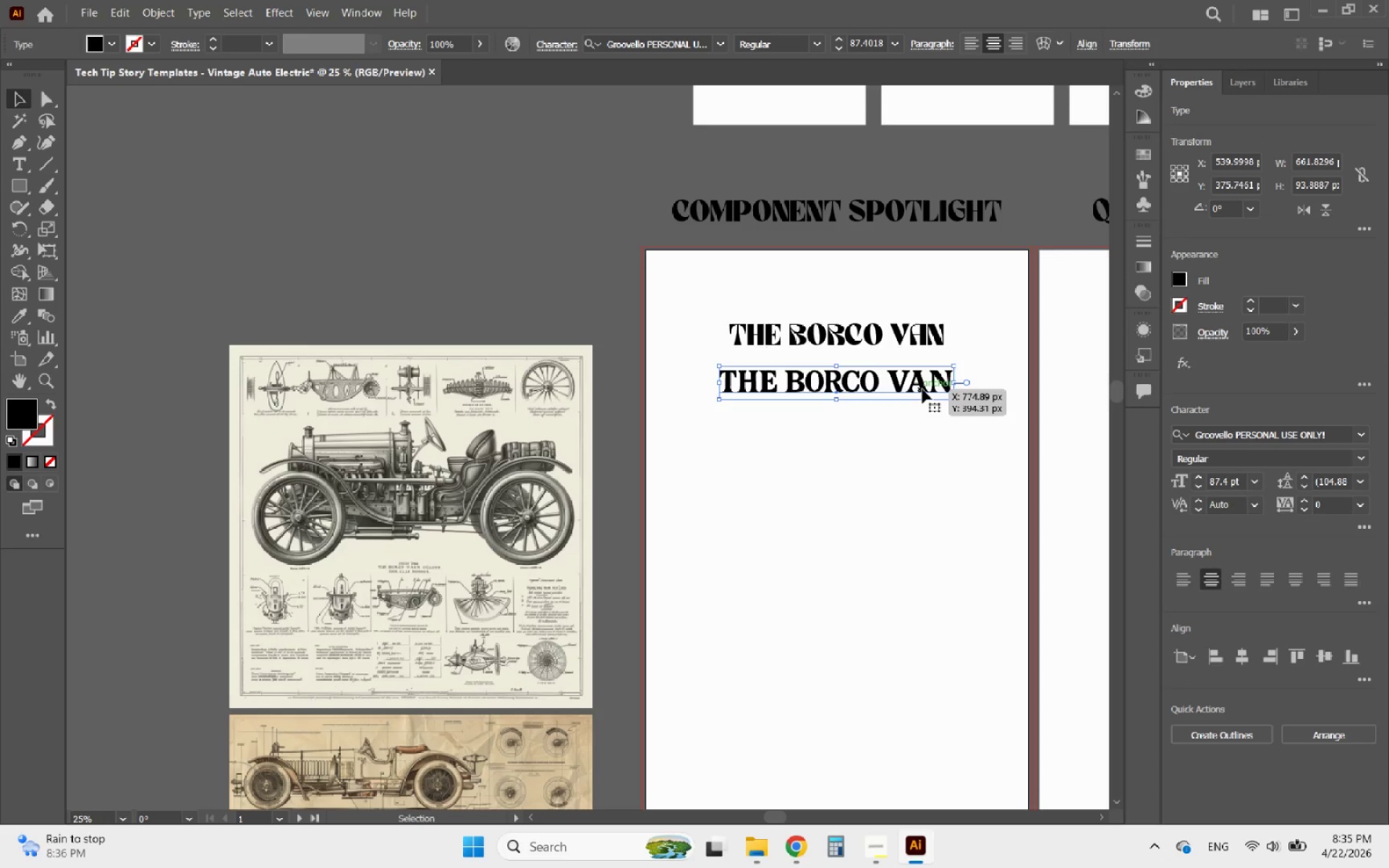 
hold_key(key=AltLeft, duration=1.24)
left_click_drag(start_coordinate=[922, 389], to_coordinate=[926, 432])
 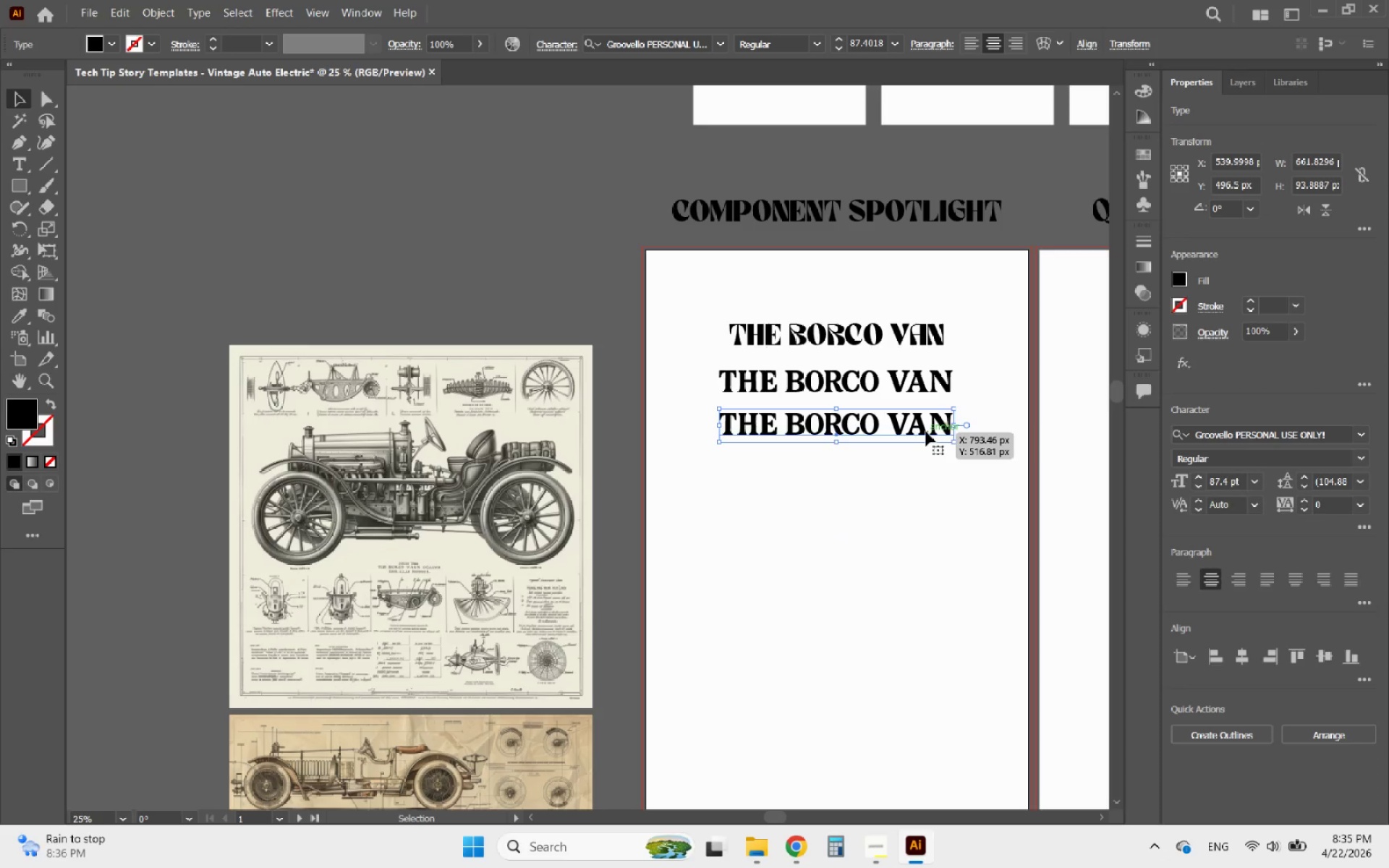 
hold_key(key=ShiftLeft, duration=0.86)
 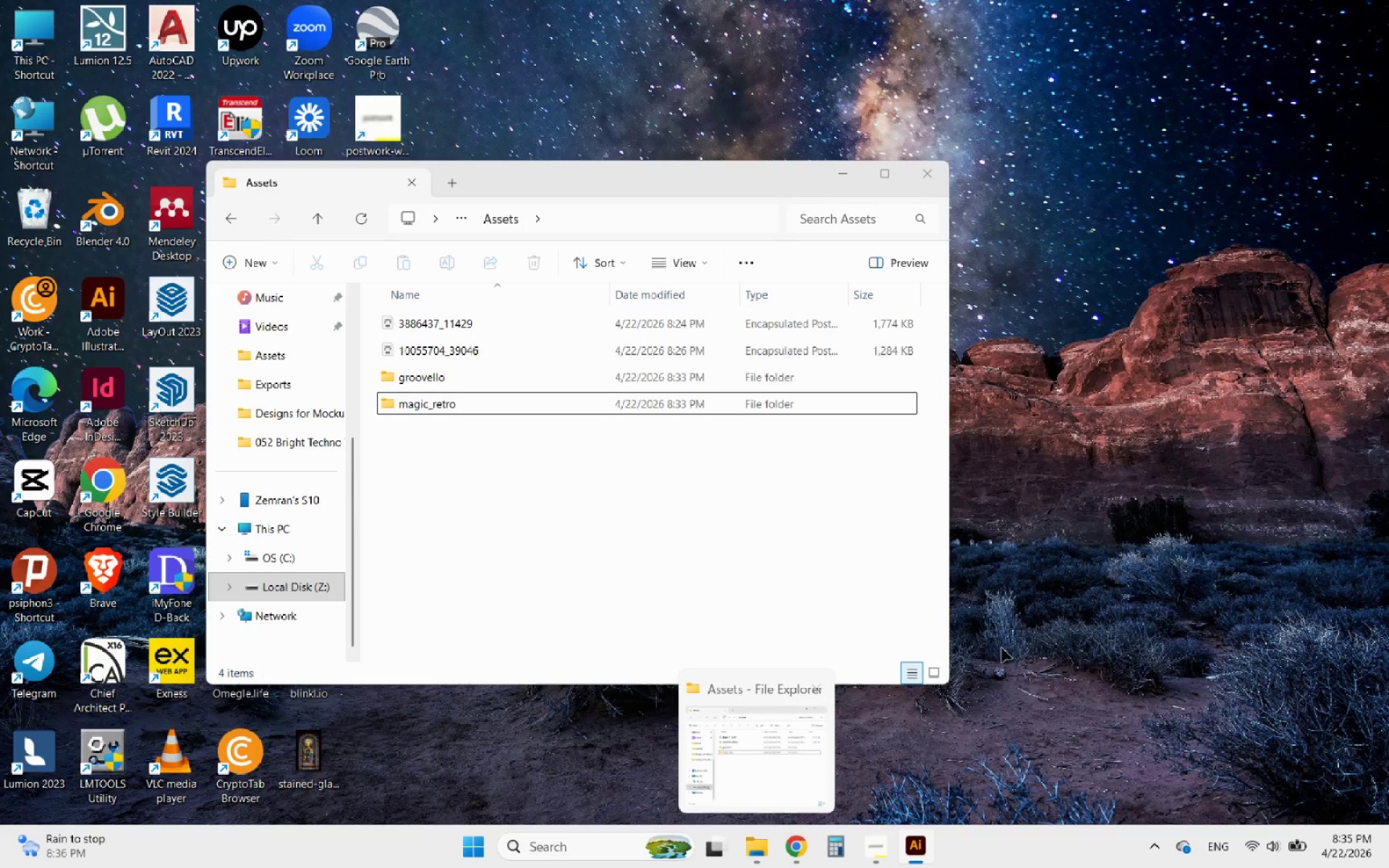 
wait(6.92)
 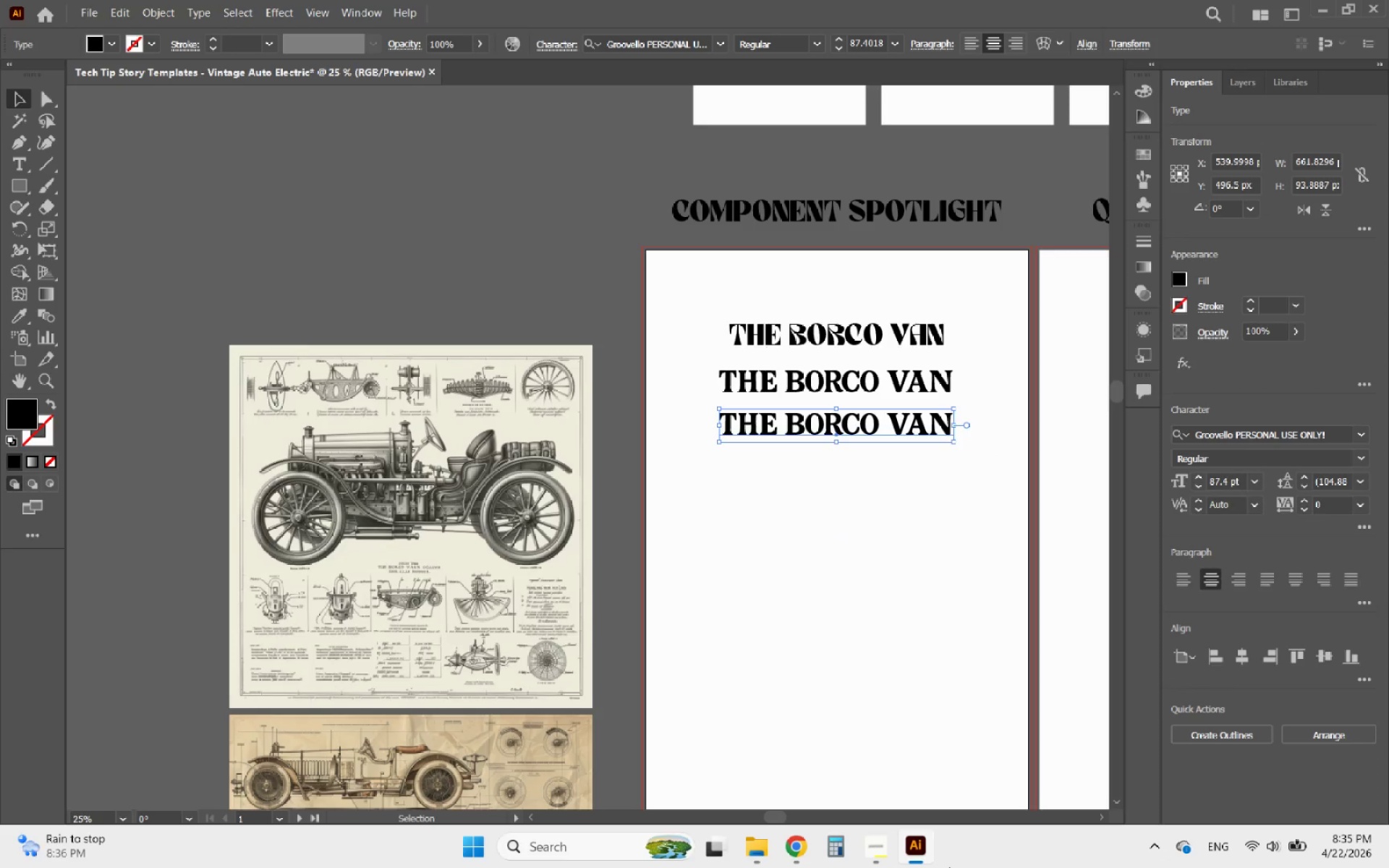 
left_click([1330, 433])
 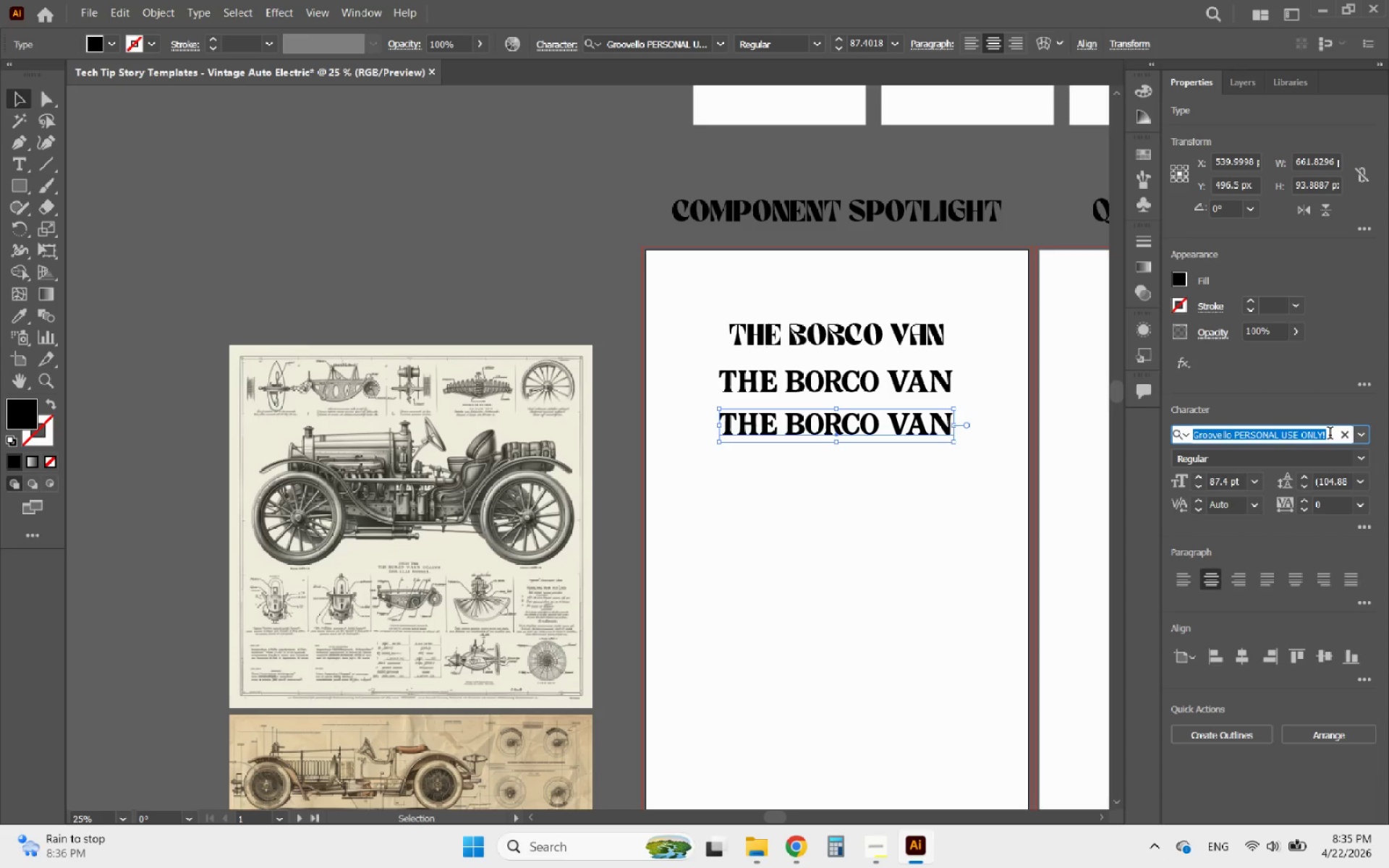 
type(magi)
 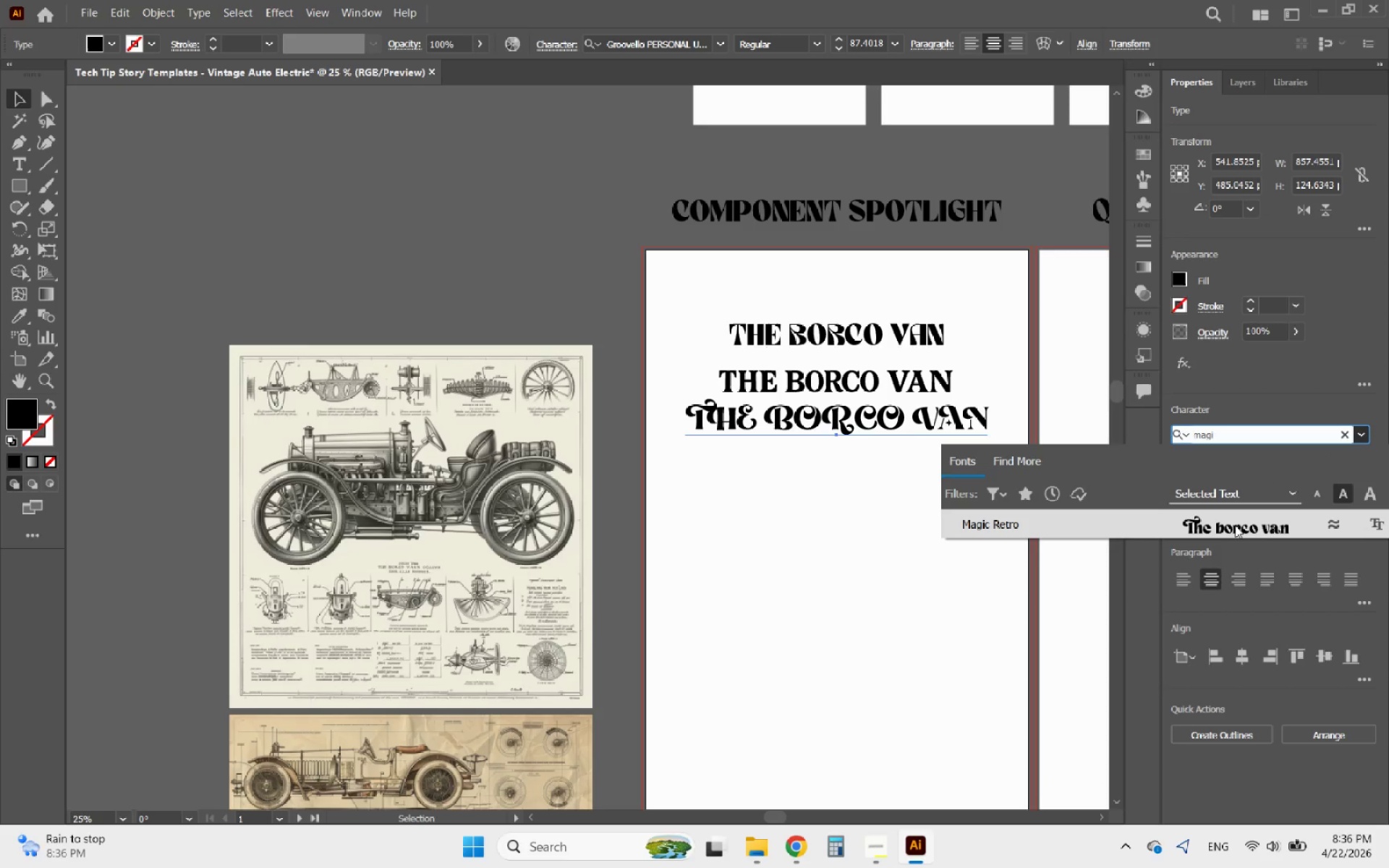 
left_click([1235, 525])
 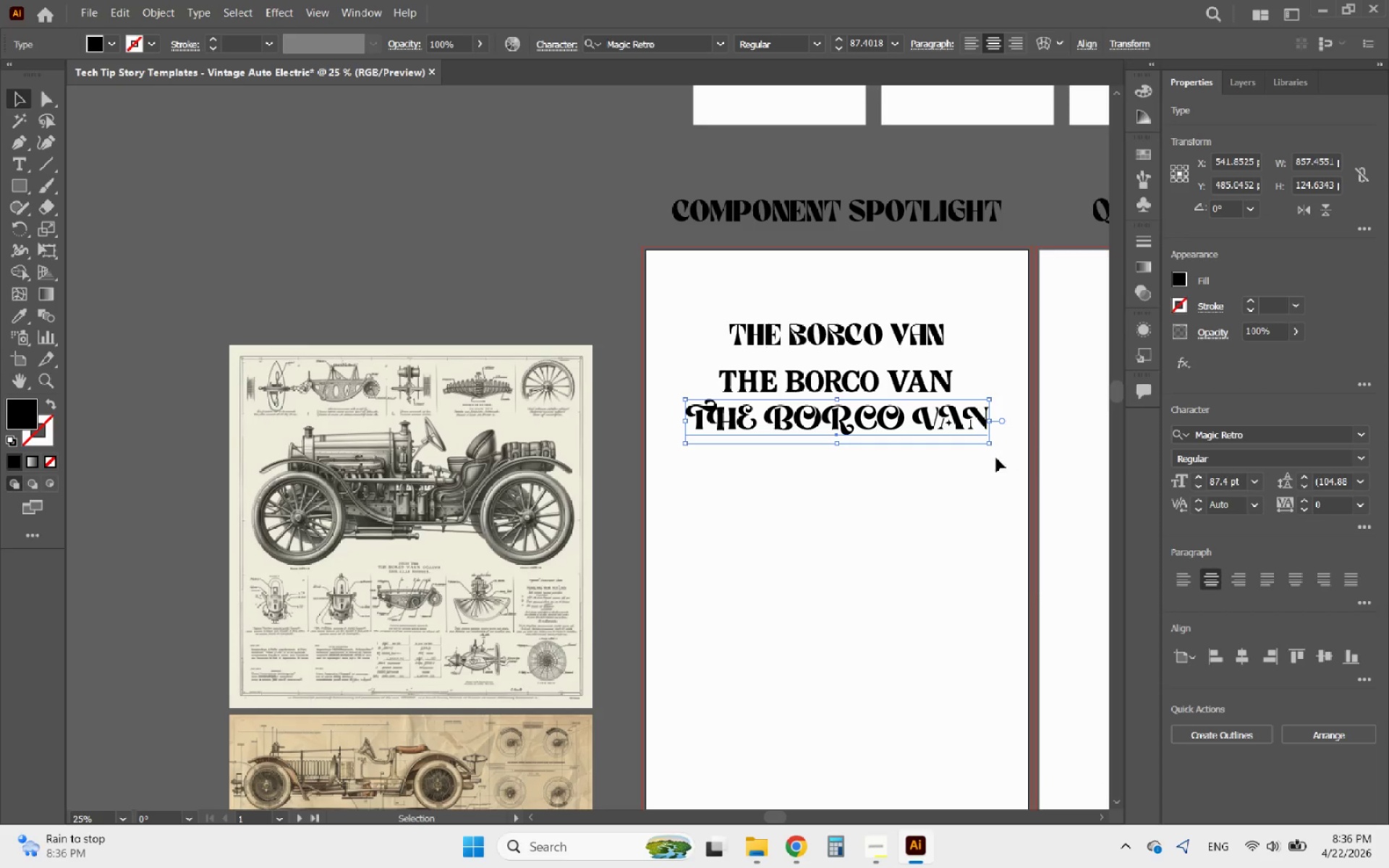 
left_click_drag(start_coordinate=[972, 474], to_coordinate=[872, 307])
 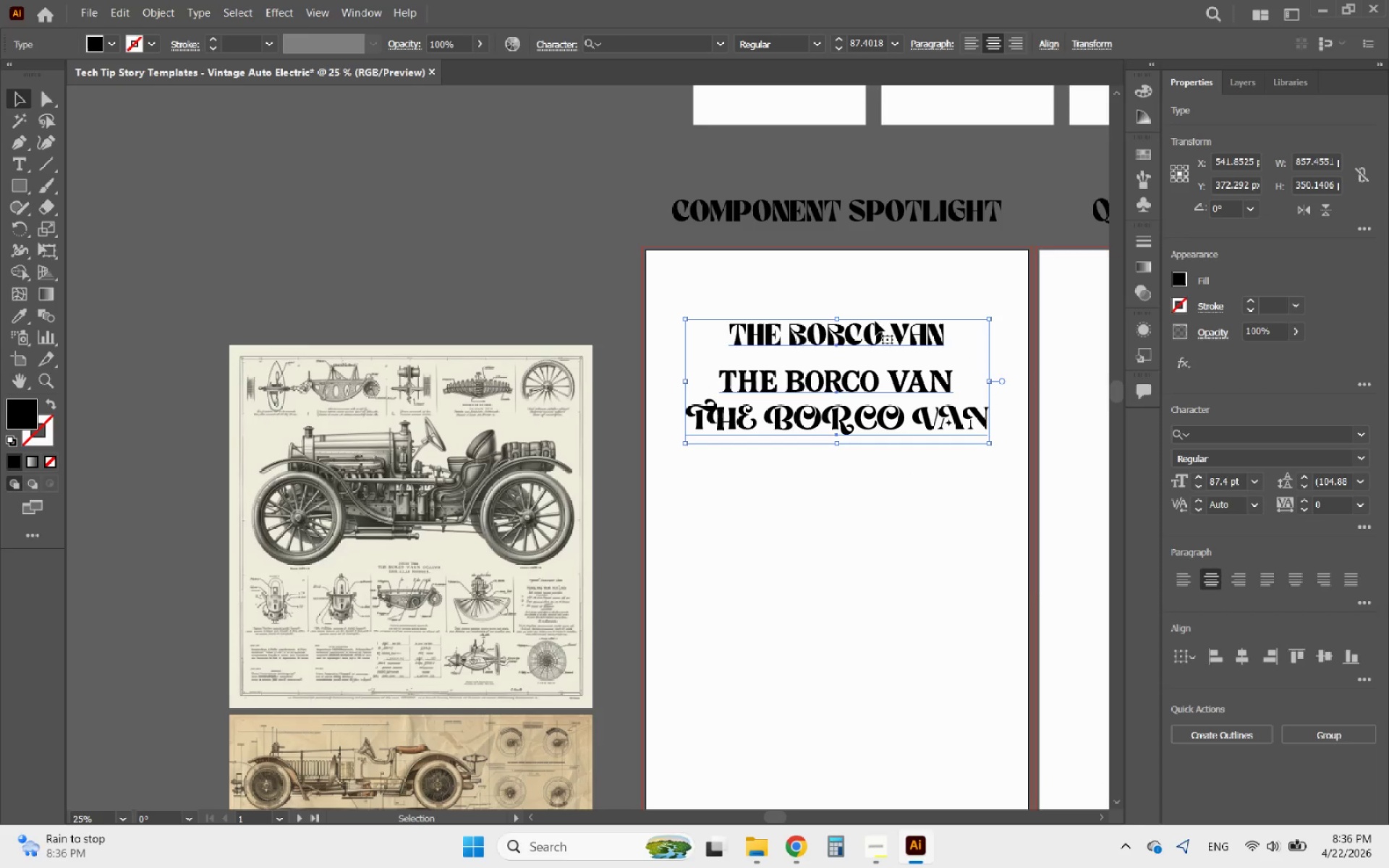 
hold_key(key=AltLeft, duration=1.27)
left_click_drag(start_coordinate=[875, 321], to_coordinate=[867, 489])
 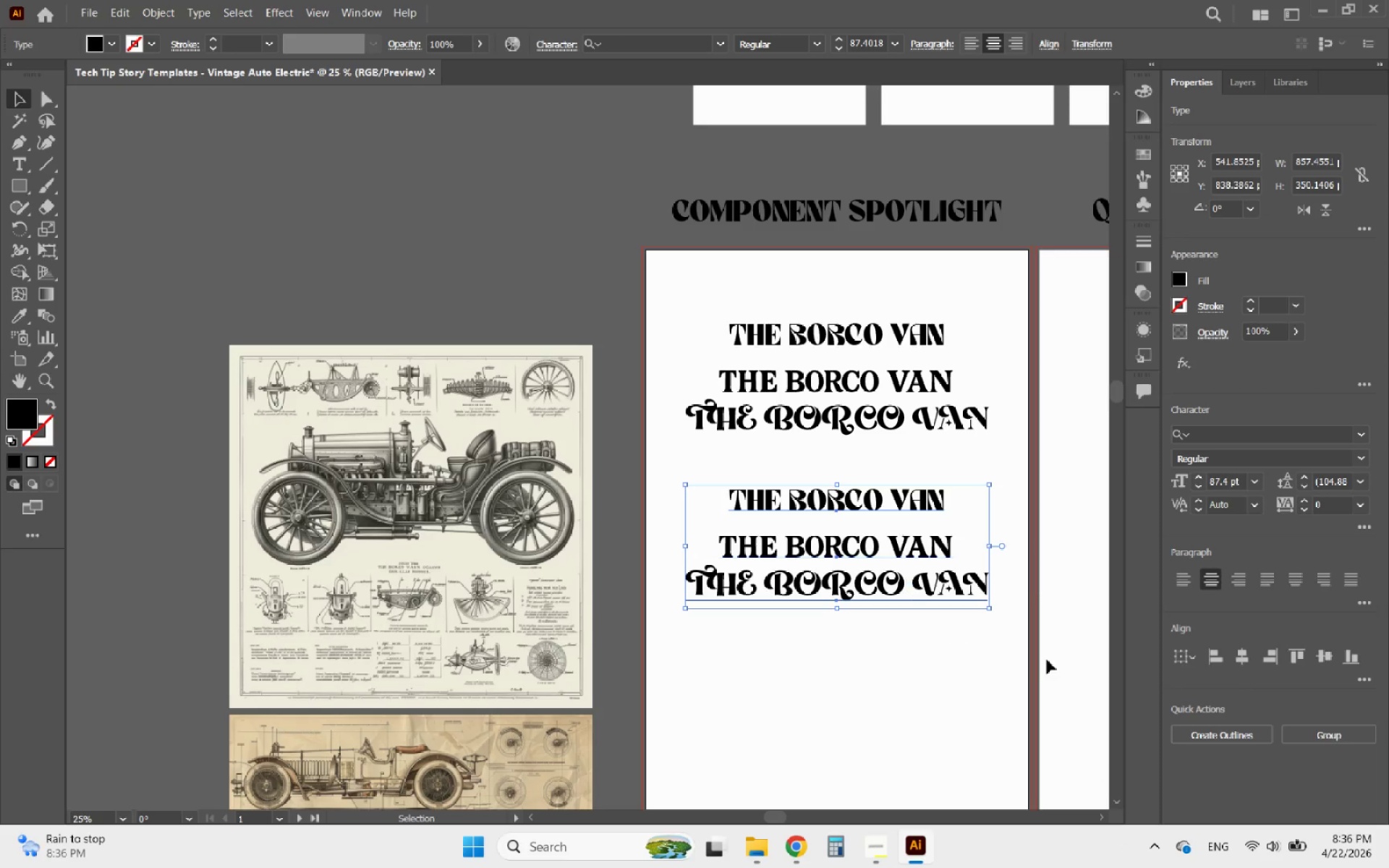 
hold_key(key=ShiftLeft, duration=0.97)
 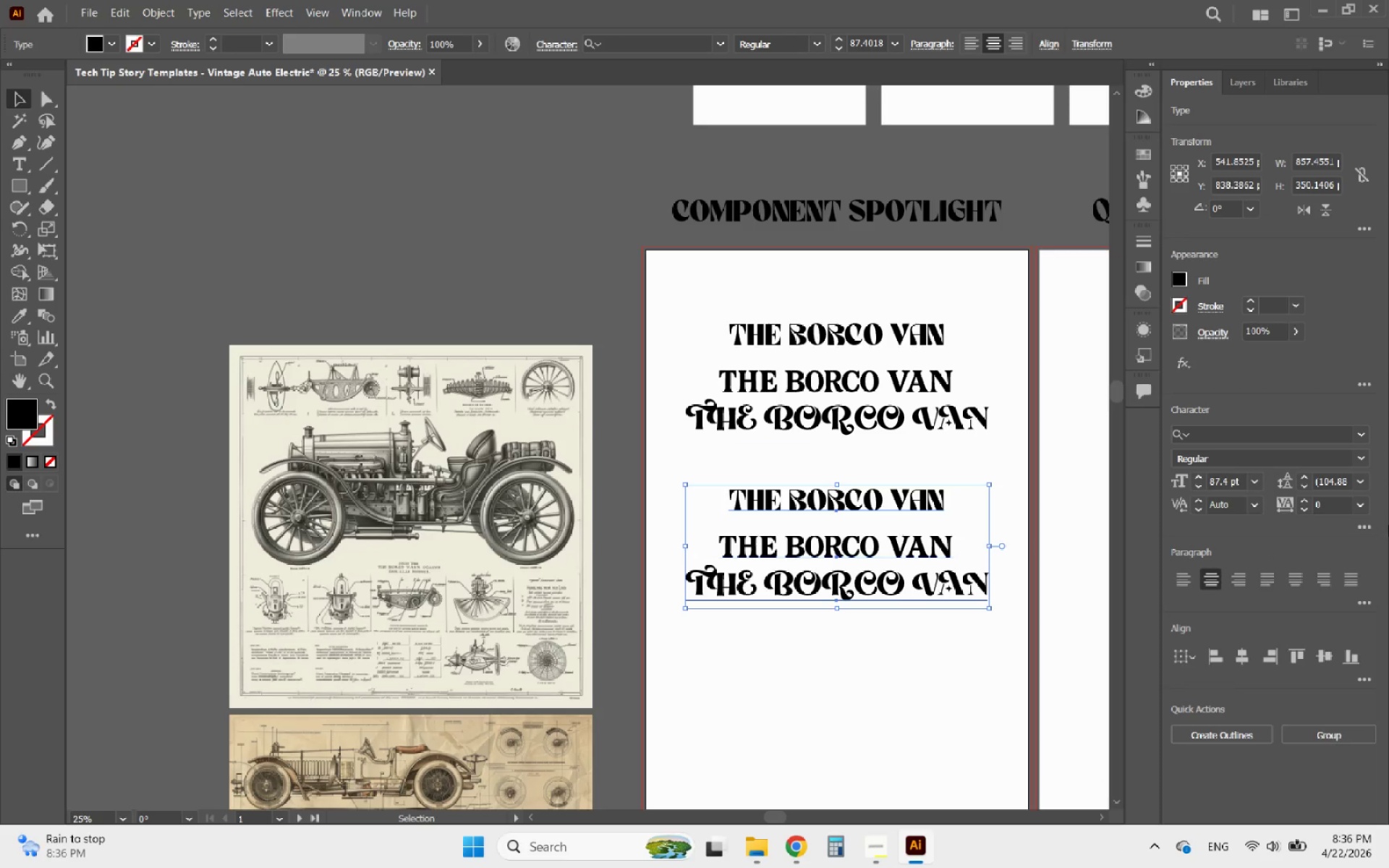 
left_click([1358, 535])
 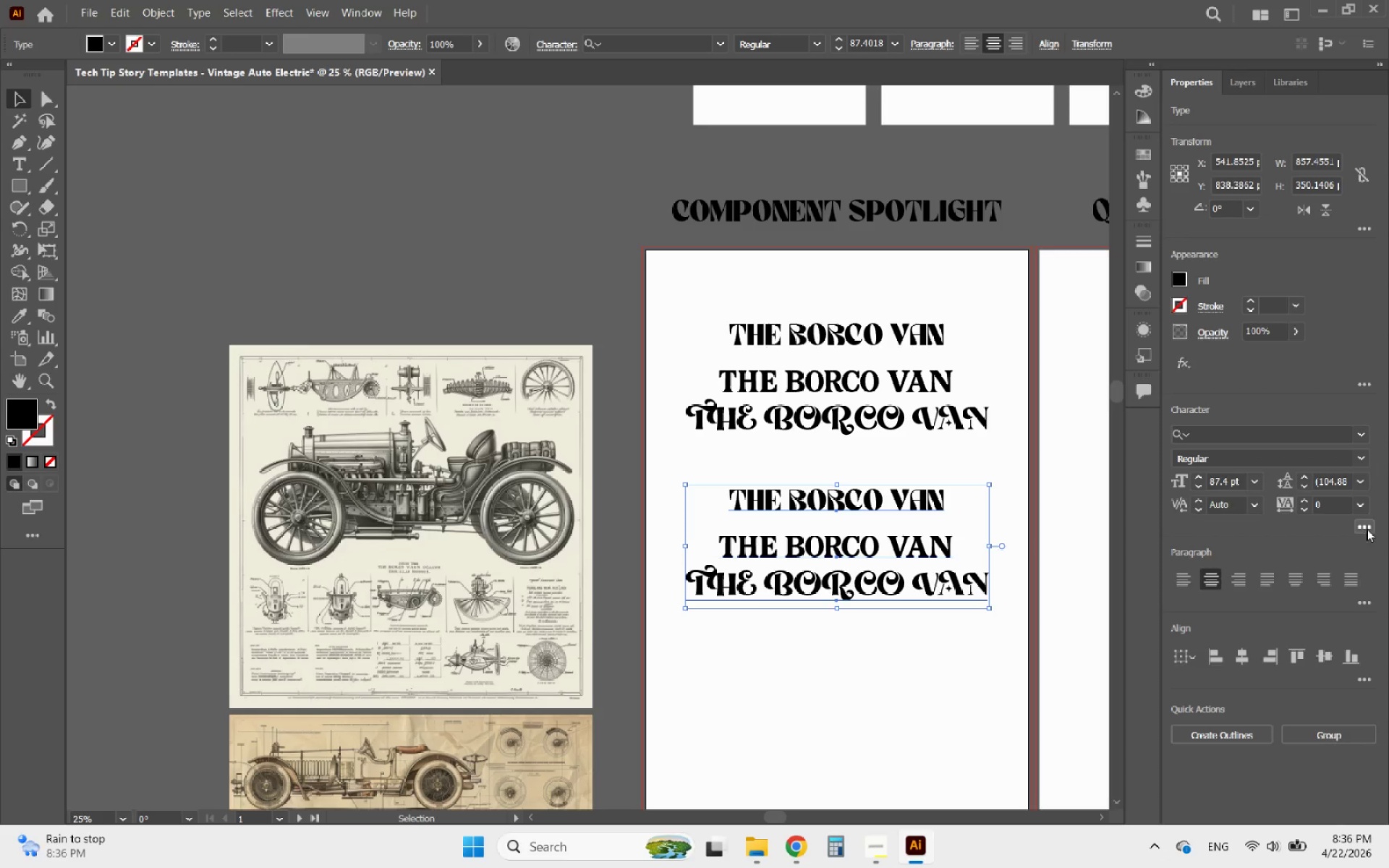 
left_click([1367, 529])
 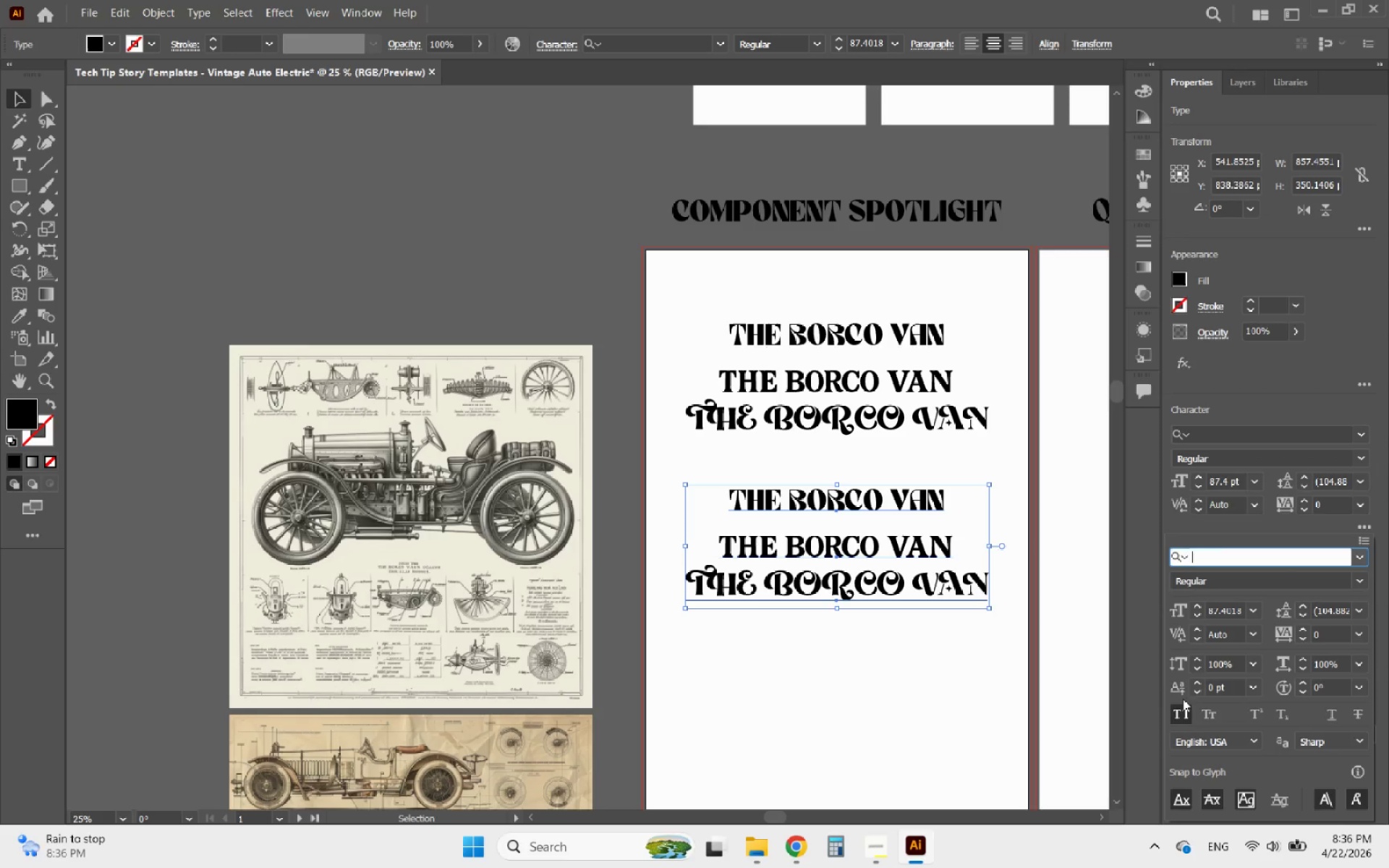 
left_click([1181, 719])
 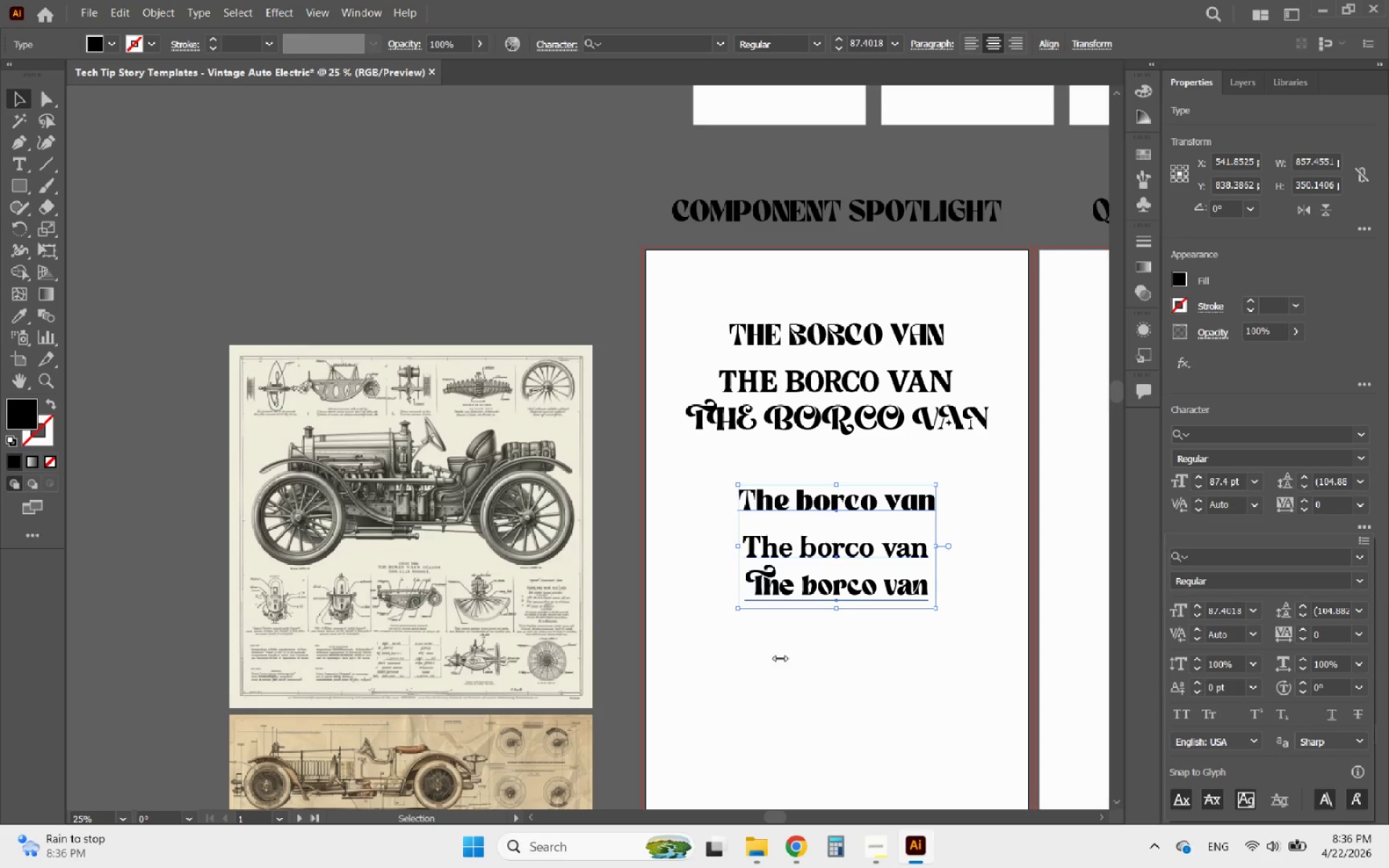 
left_click([794, 660])
 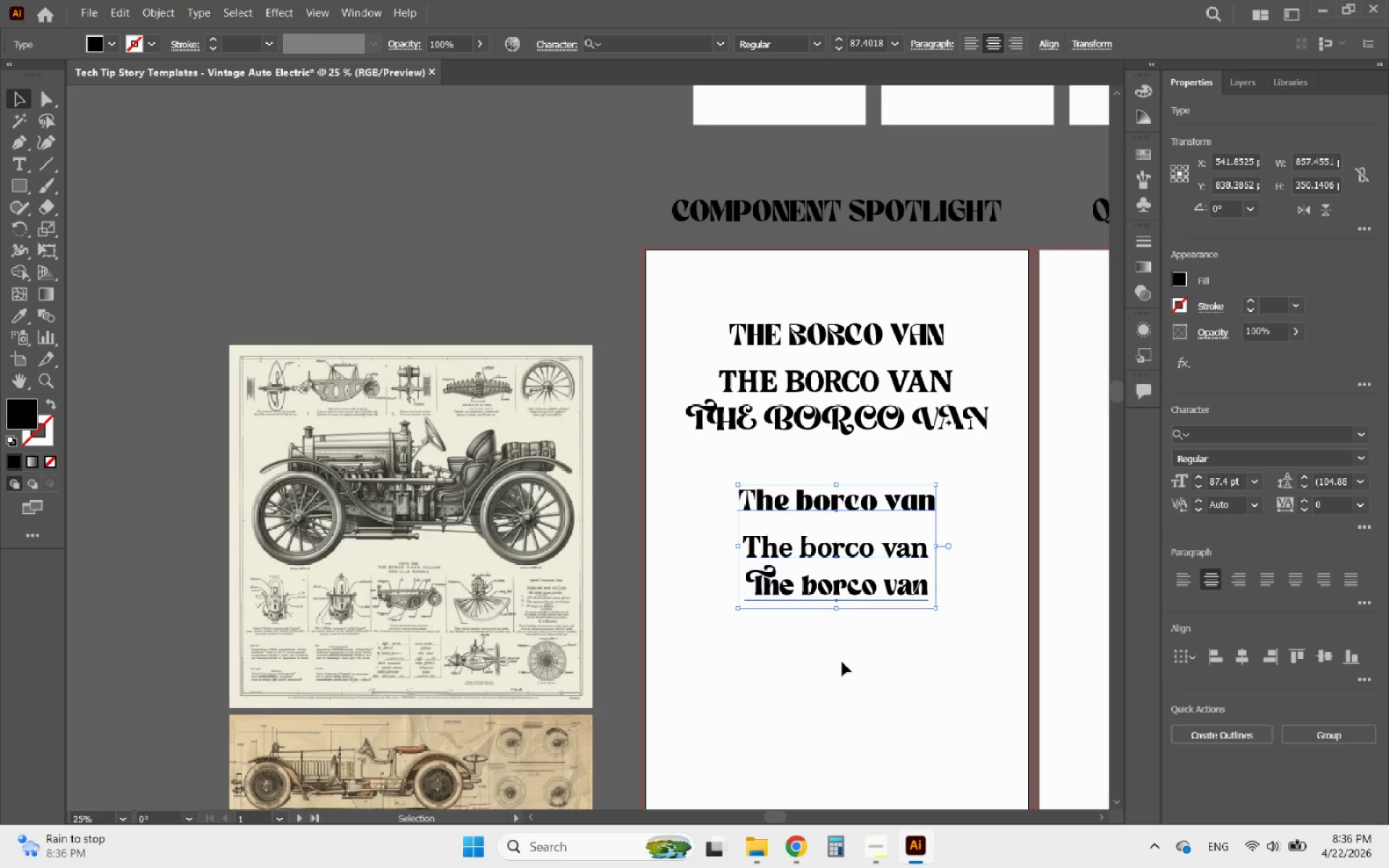 
left_click([842, 662])
 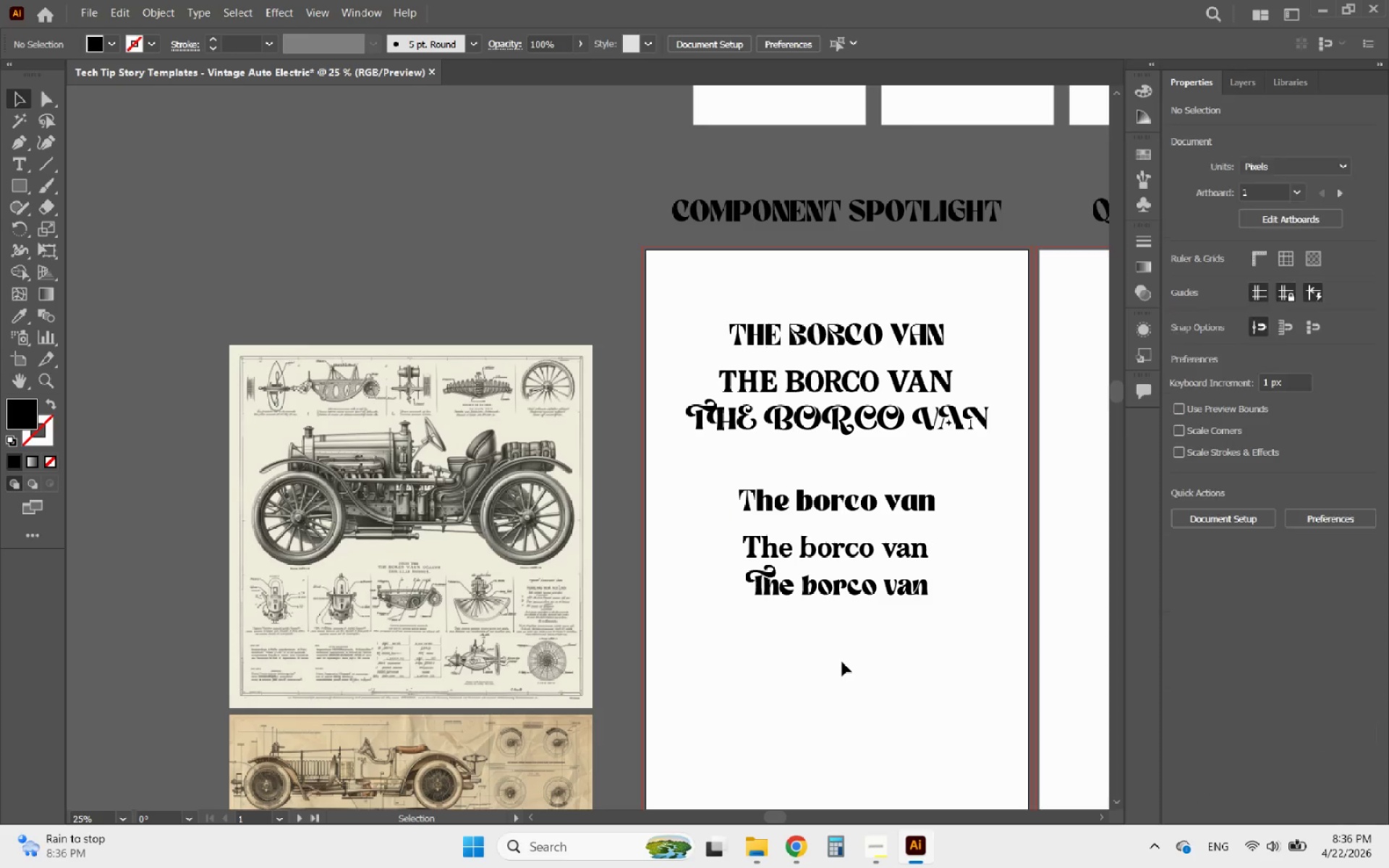 
hold_key(key=AltLeft, duration=1.42)
scroll: coordinate [908, 614], scroll_direction: up, amount: 2.0
 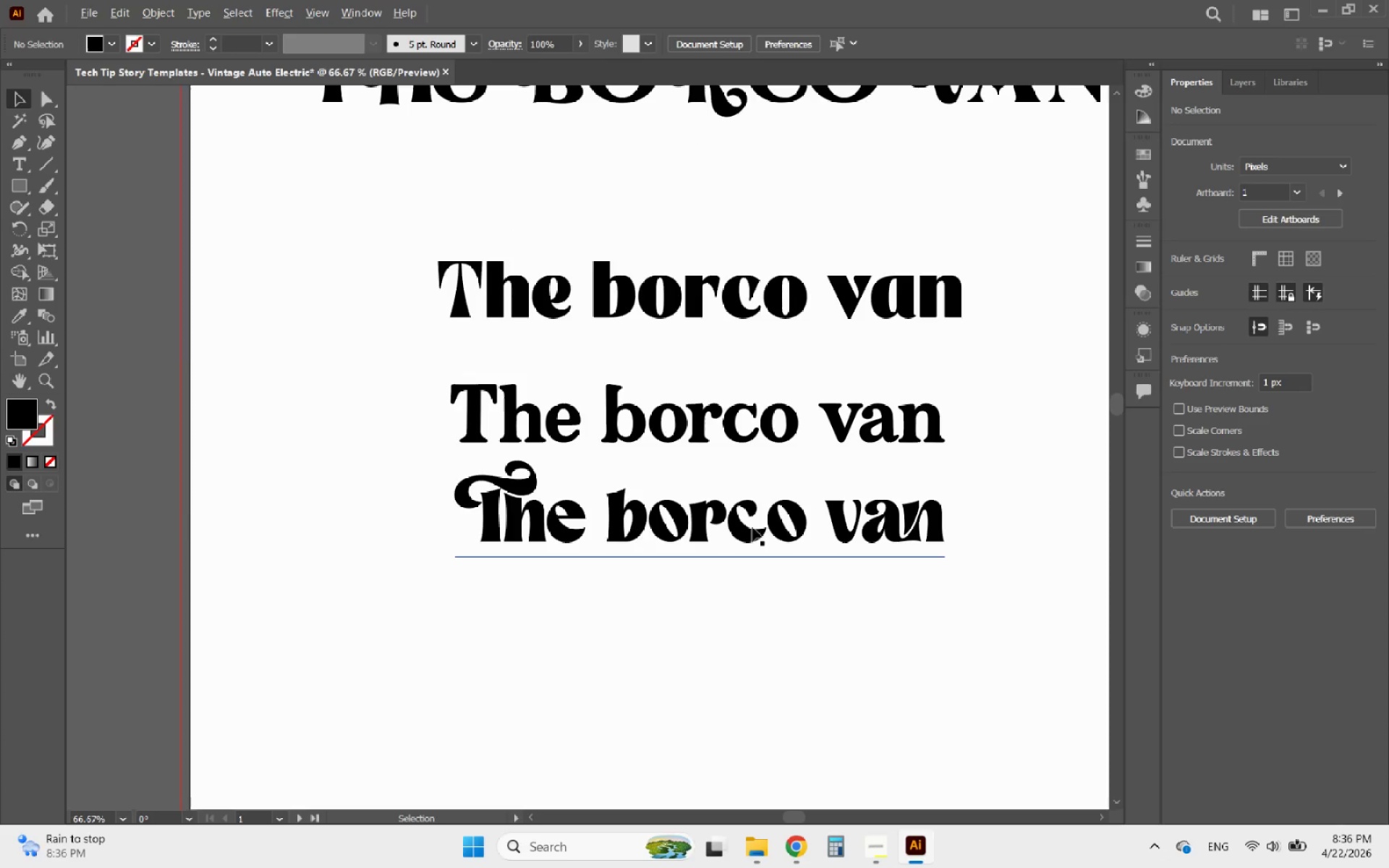 
scroll: coordinate [741, 525], scroll_direction: none, amount: 0.0
 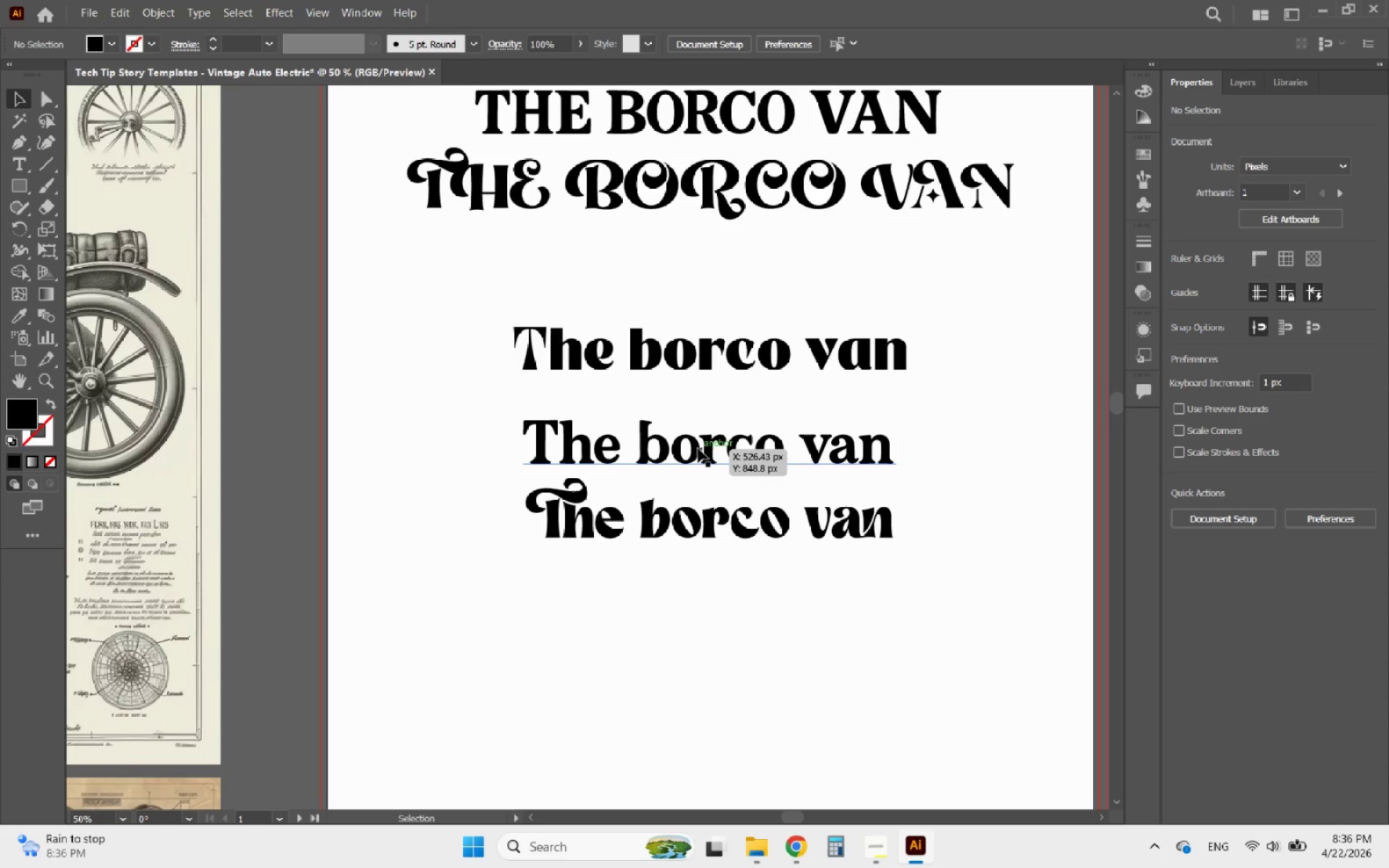 
hold_key(key=AltLeft, duration=0.45)
 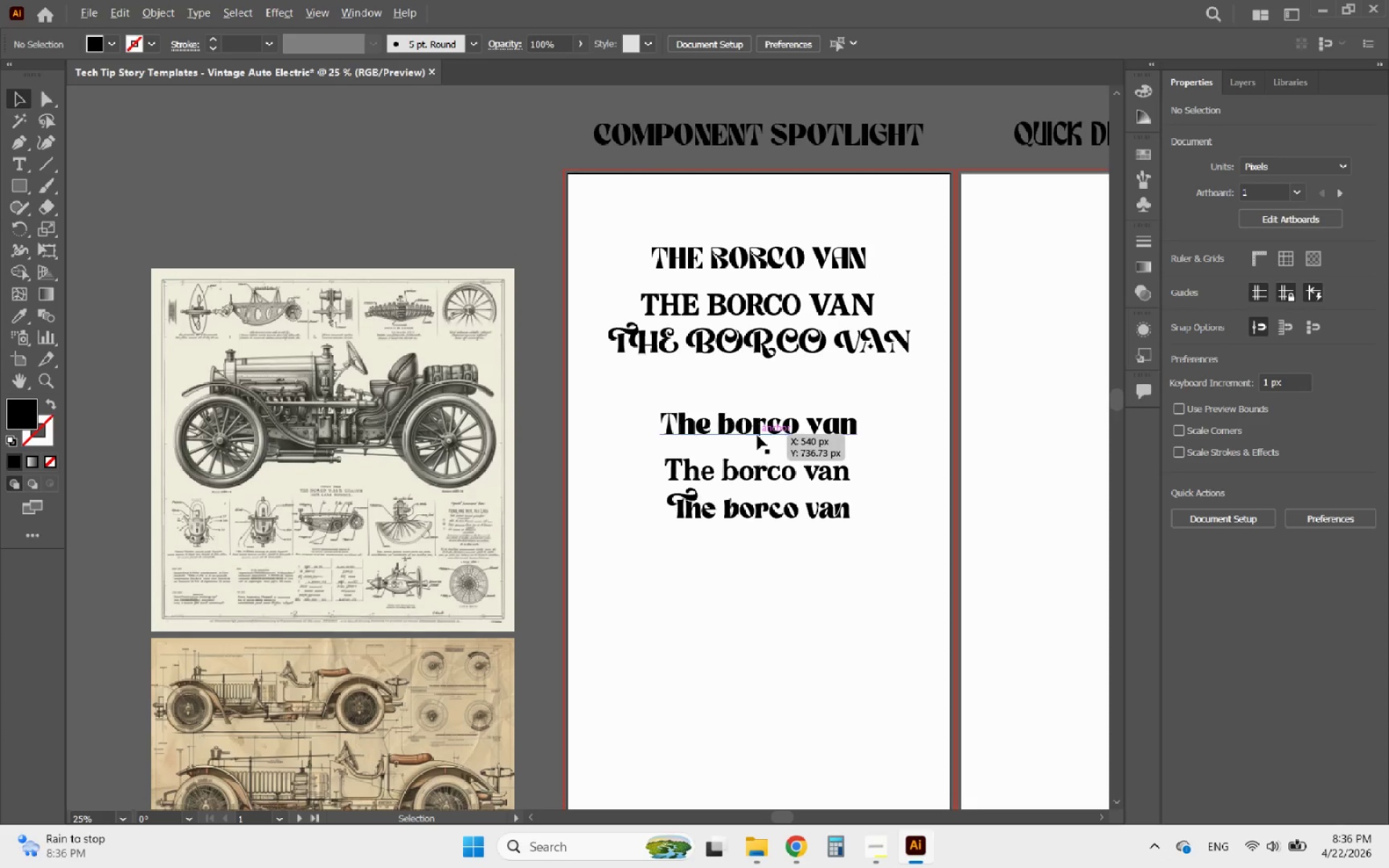 
hold_key(key=AltLeft, duration=0.81)
 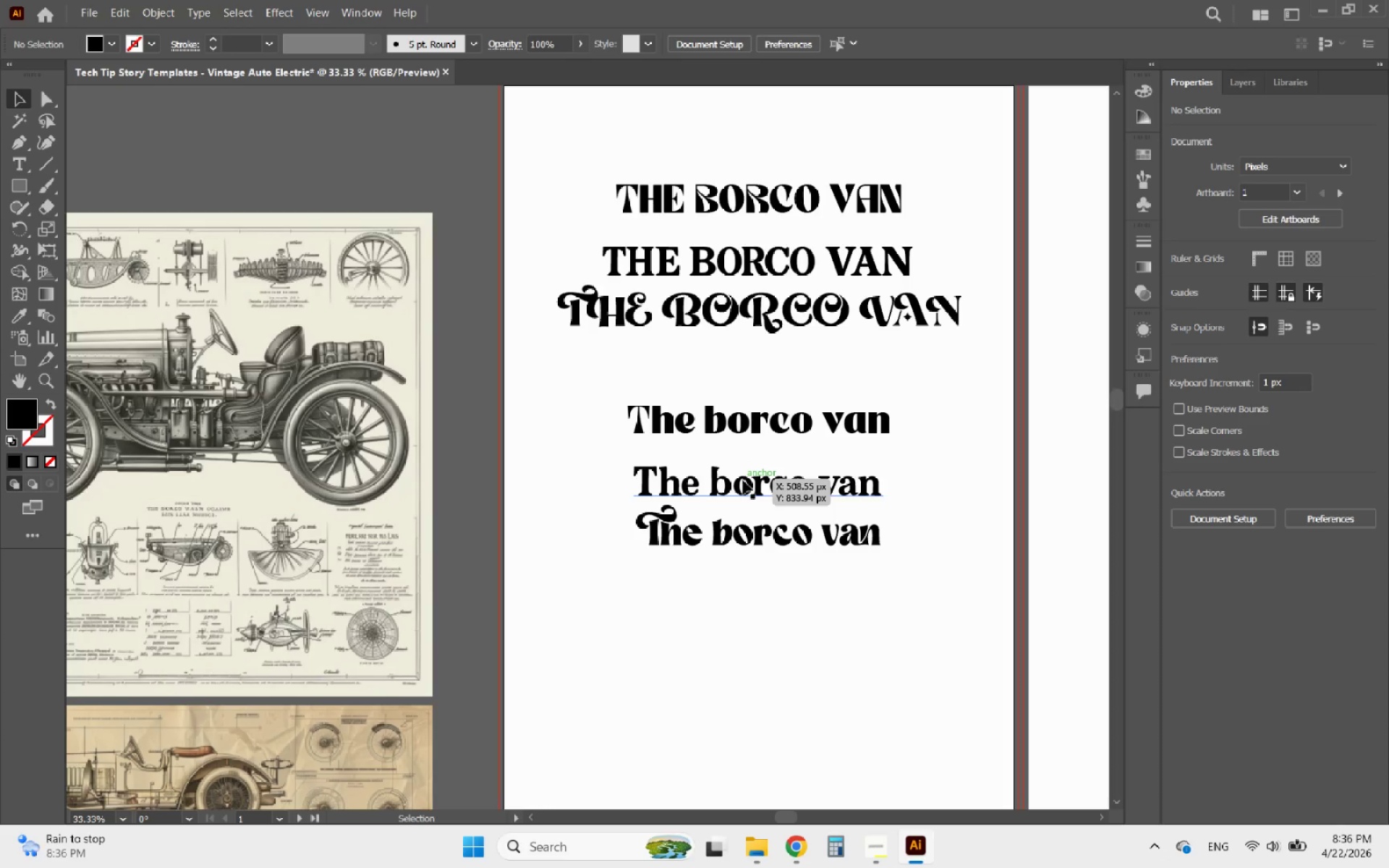 
scroll: coordinate [807, 466], scroll_direction: down, amount: 2.0
 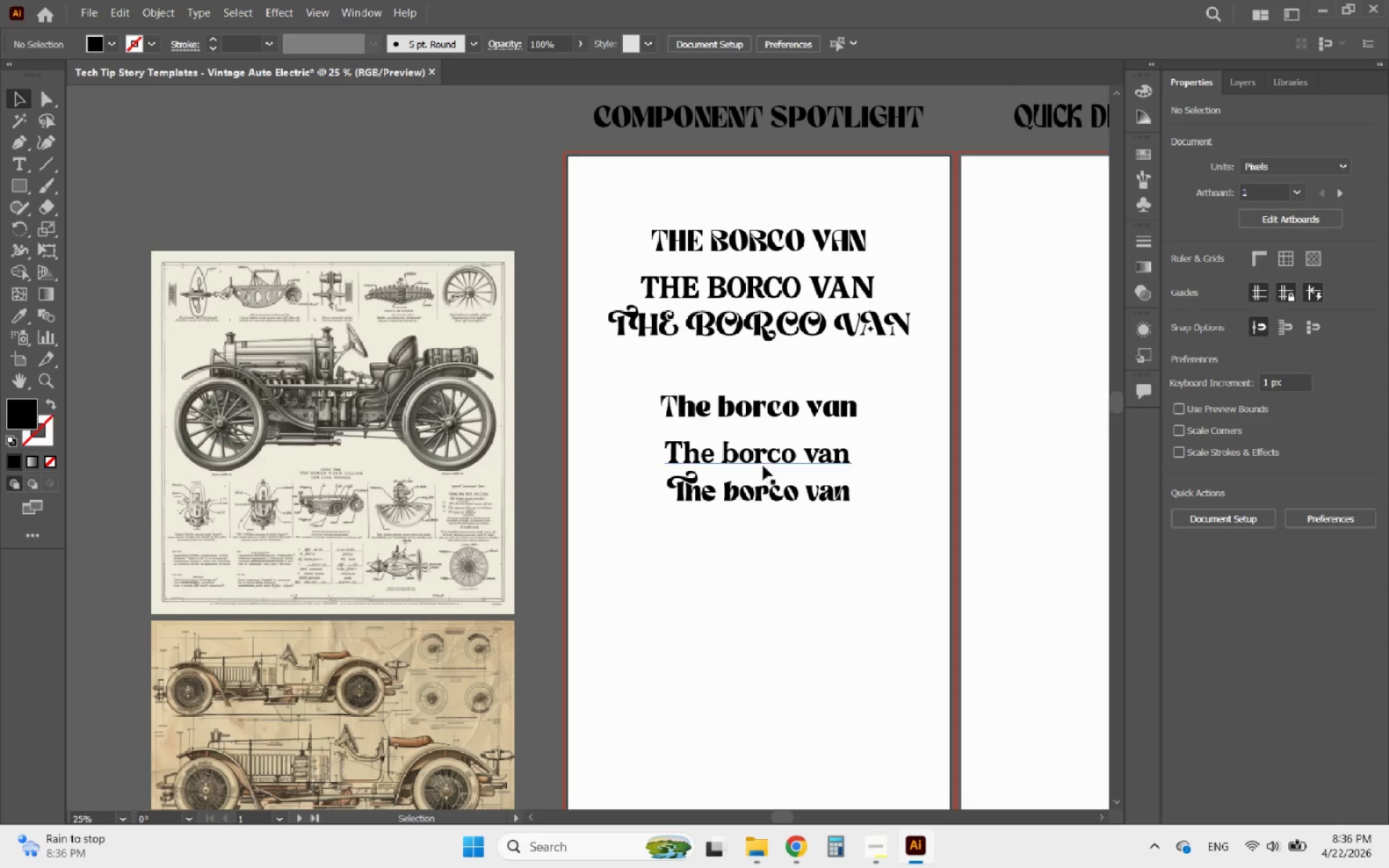 
scroll: coordinate [757, 435], scroll_direction: up, amount: 1.0
 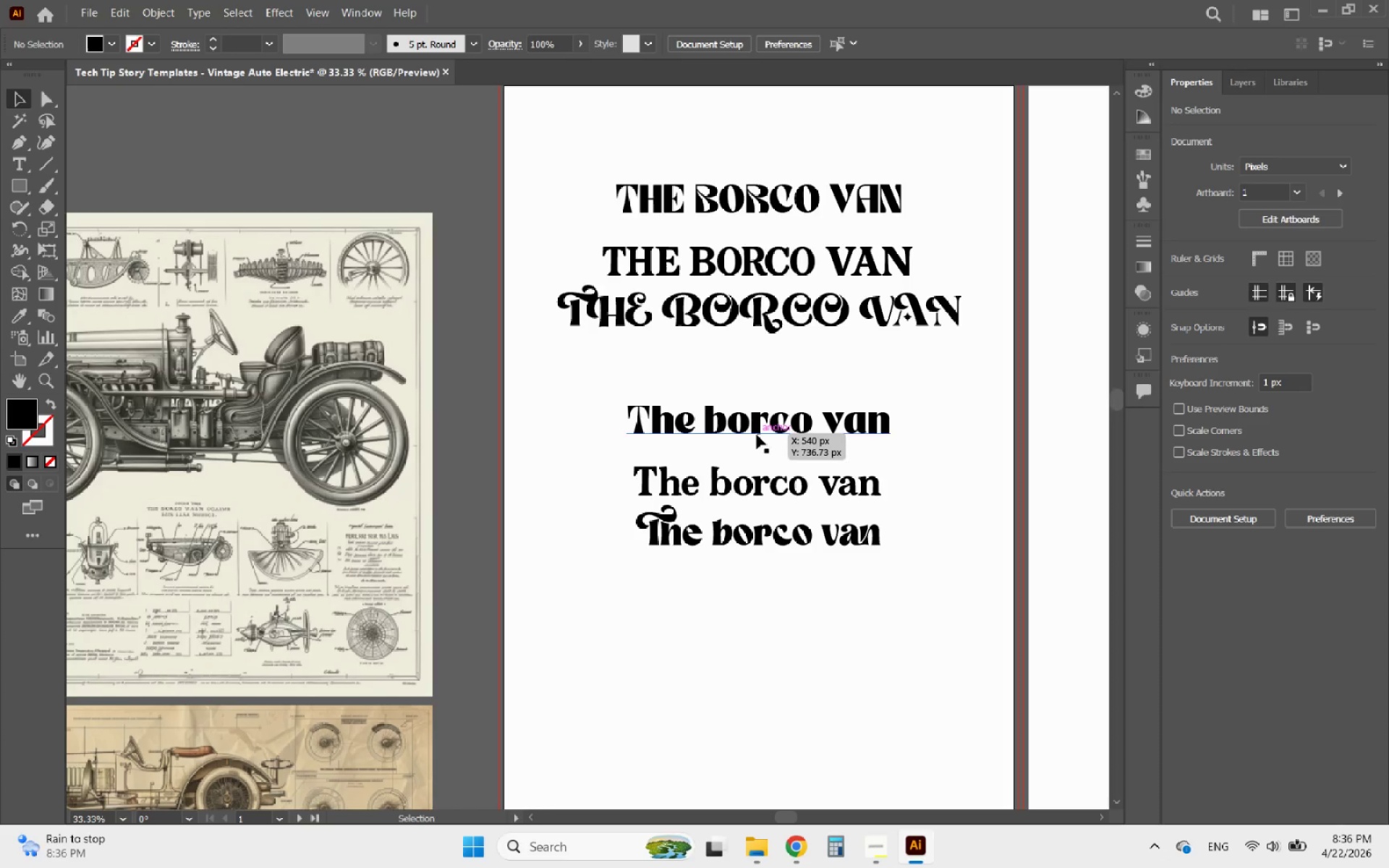 
double_click([743, 480])
 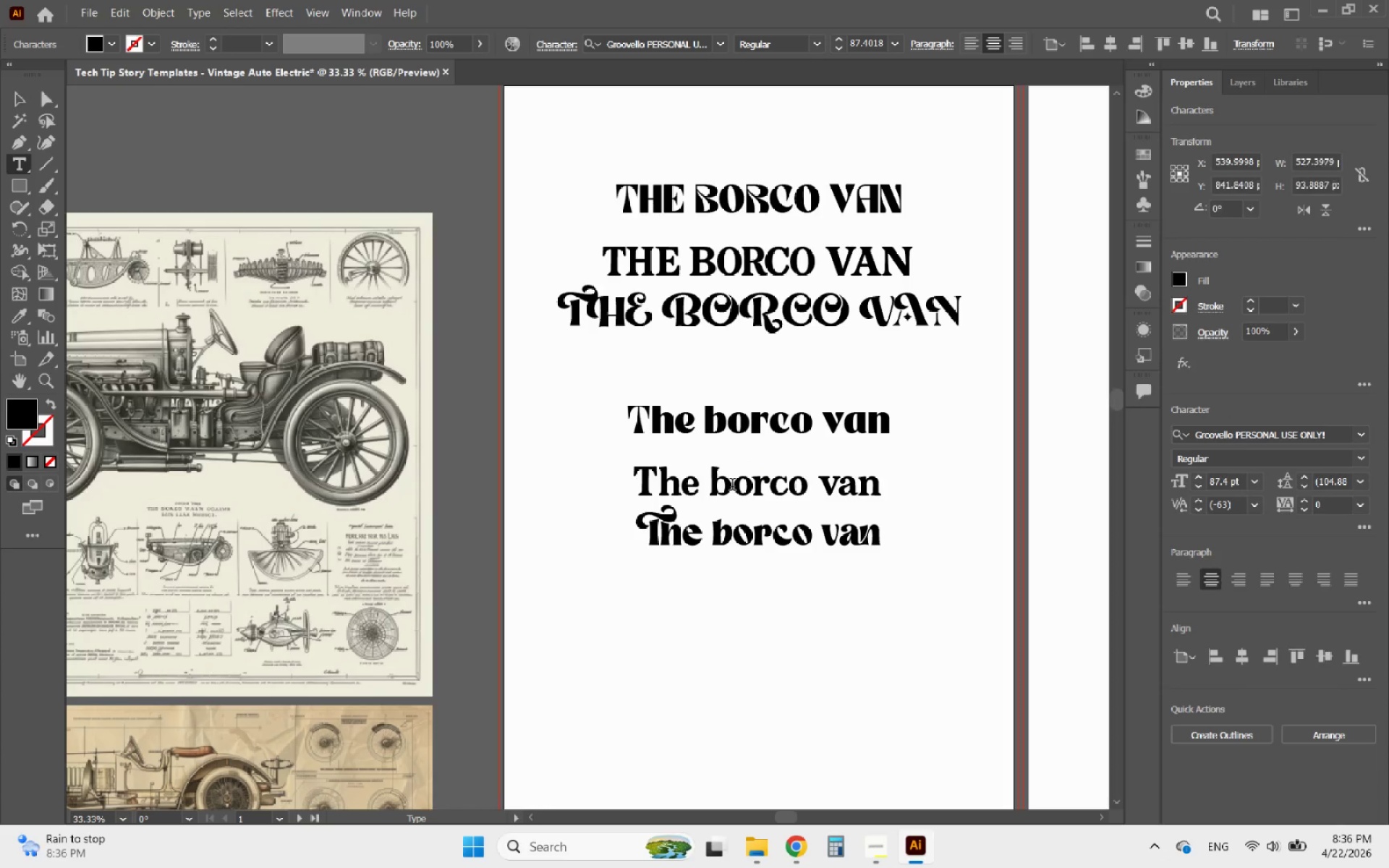 
left_click_drag(start_coordinate=[726, 486], to_coordinate=[713, 487])
 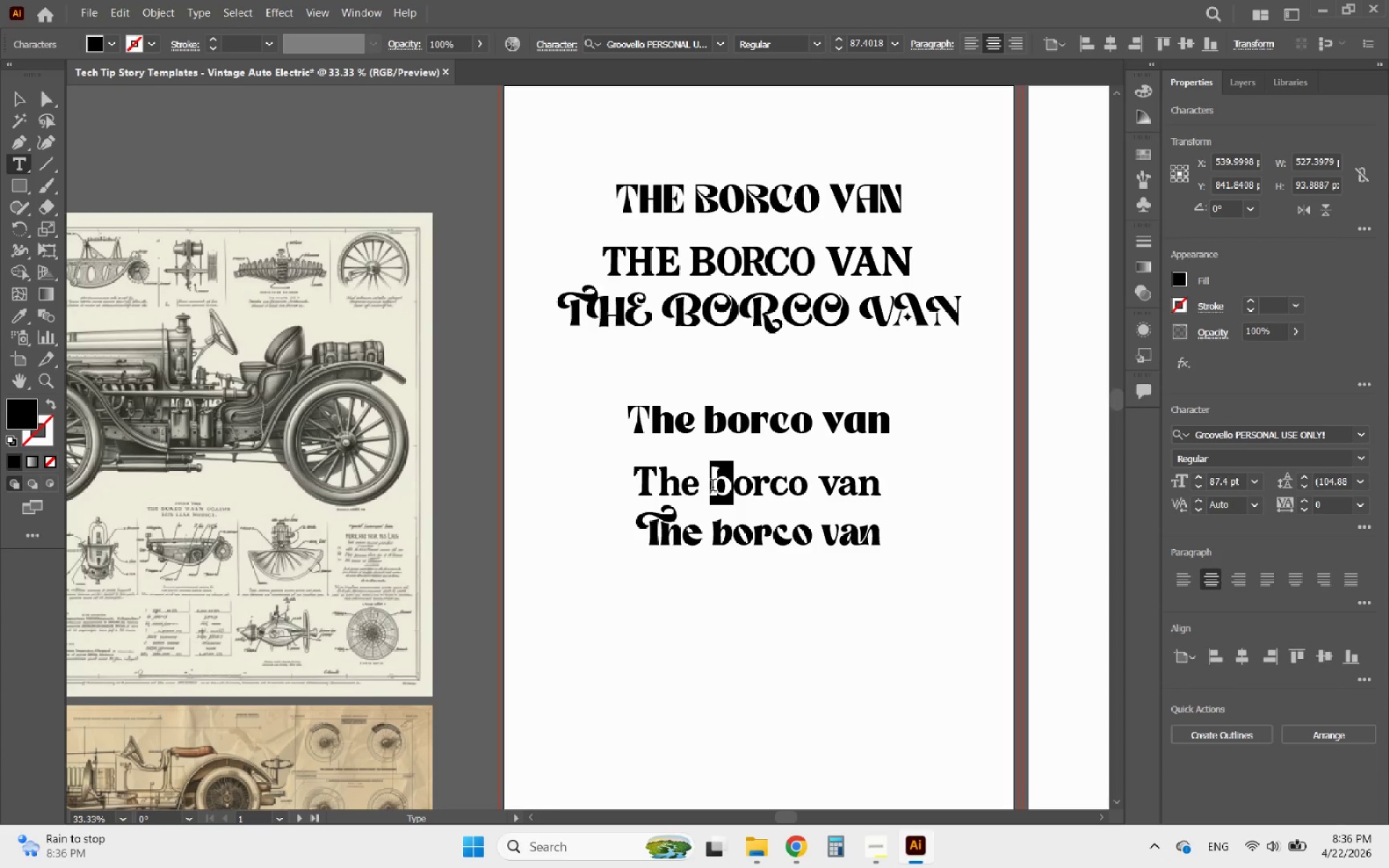 
key(Shift+B)
 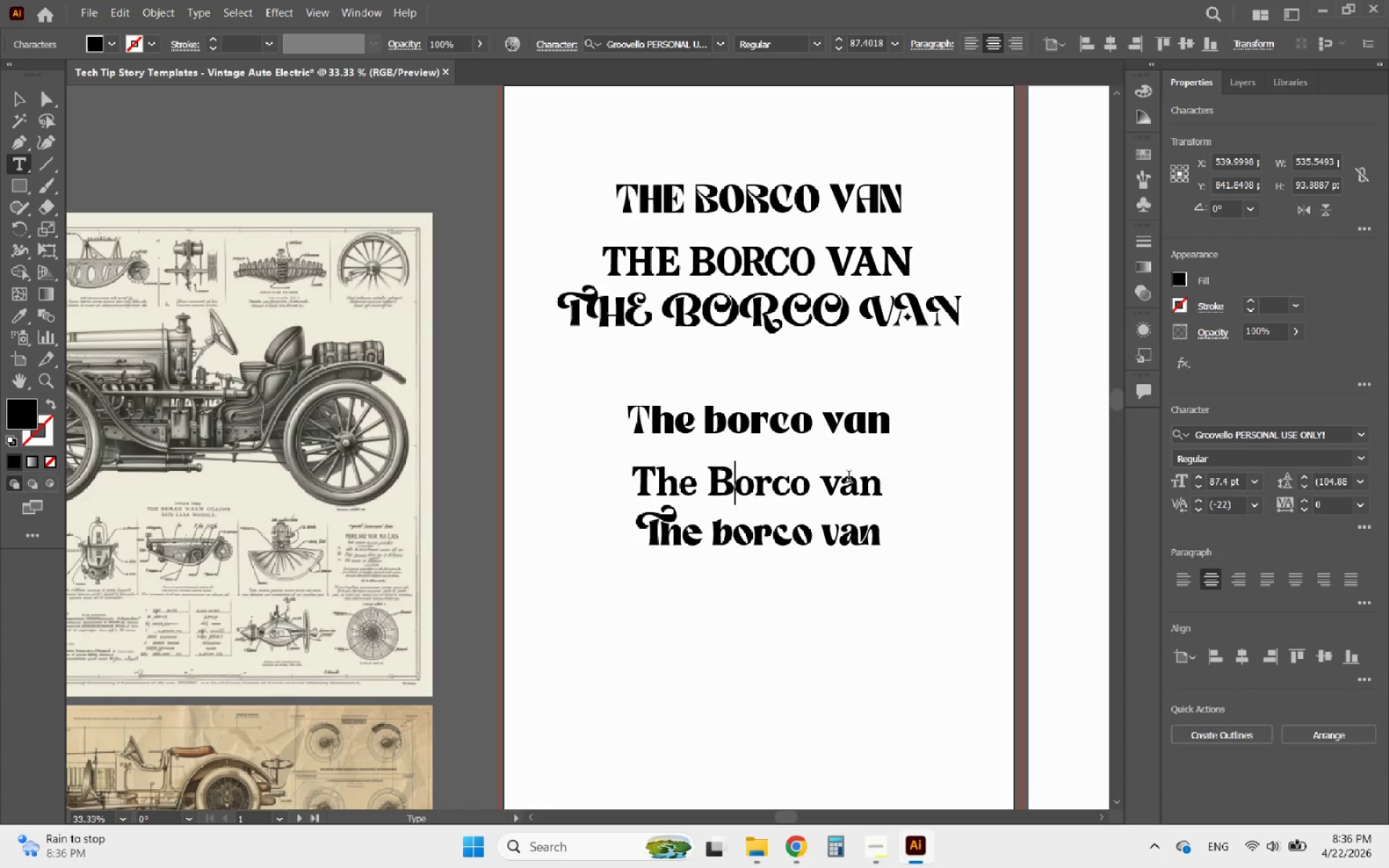 
left_click_drag(start_coordinate=[836, 480], to_coordinate=[817, 482])
 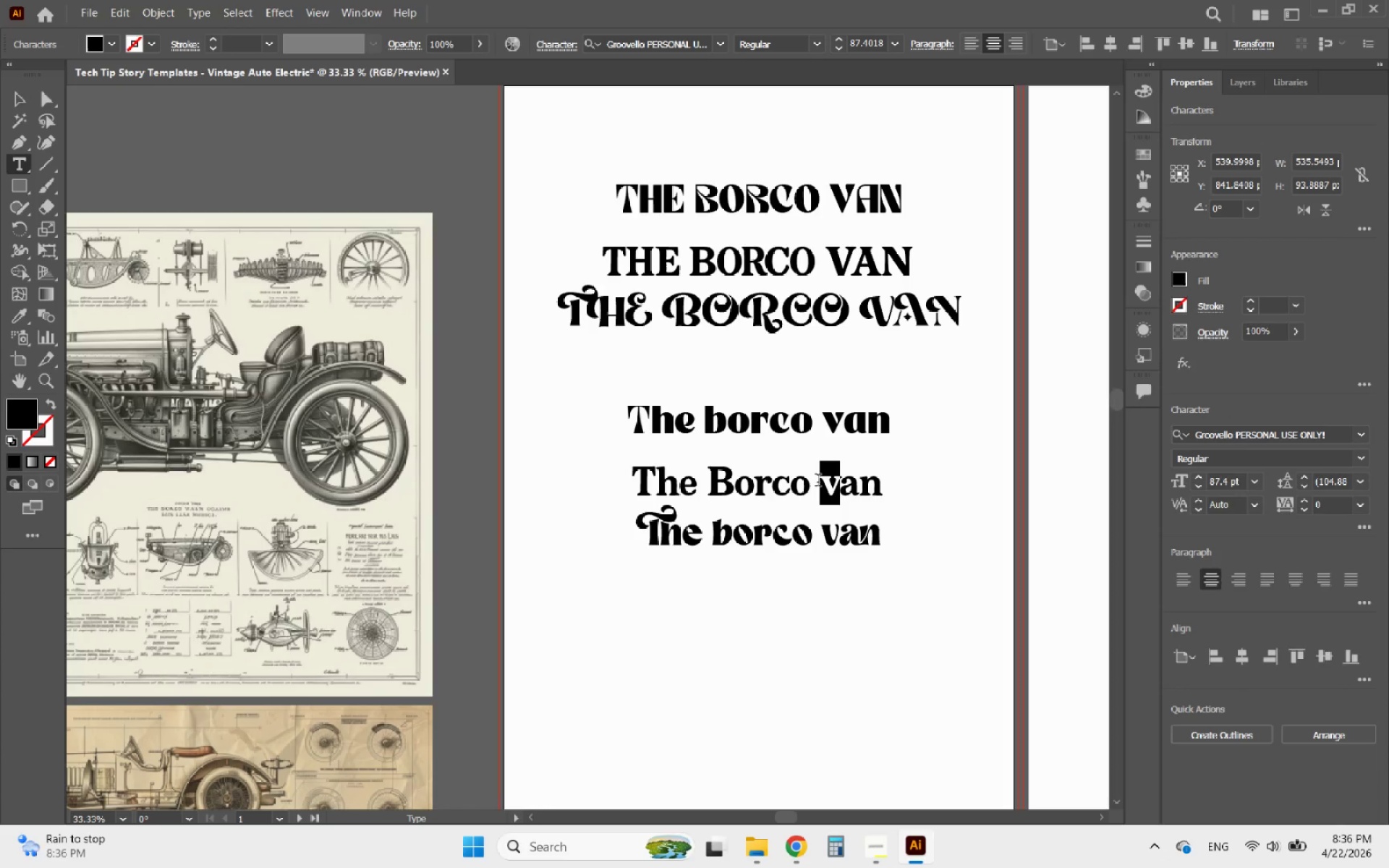 
key(Shift+V)
 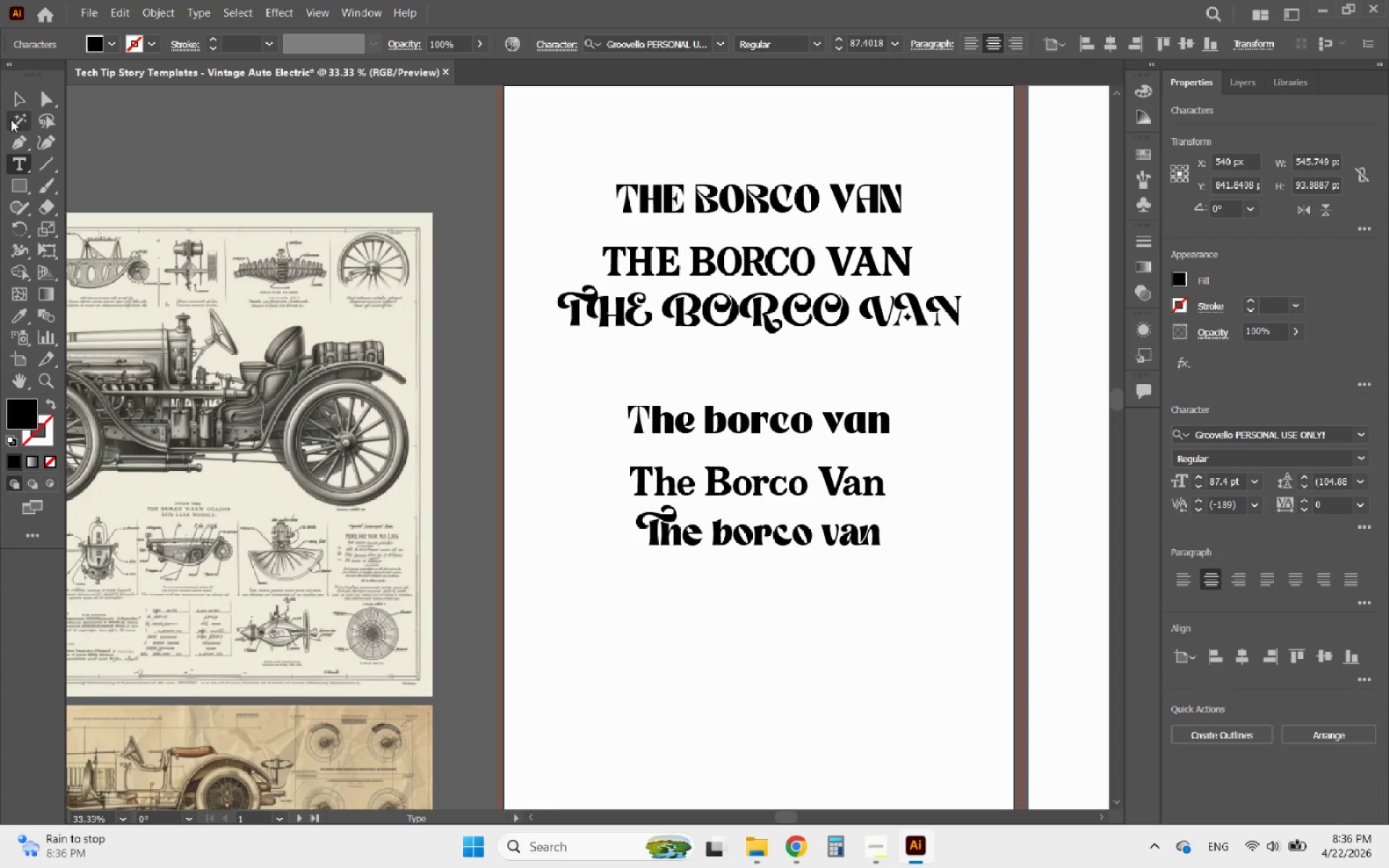 
left_click([10, 102])
 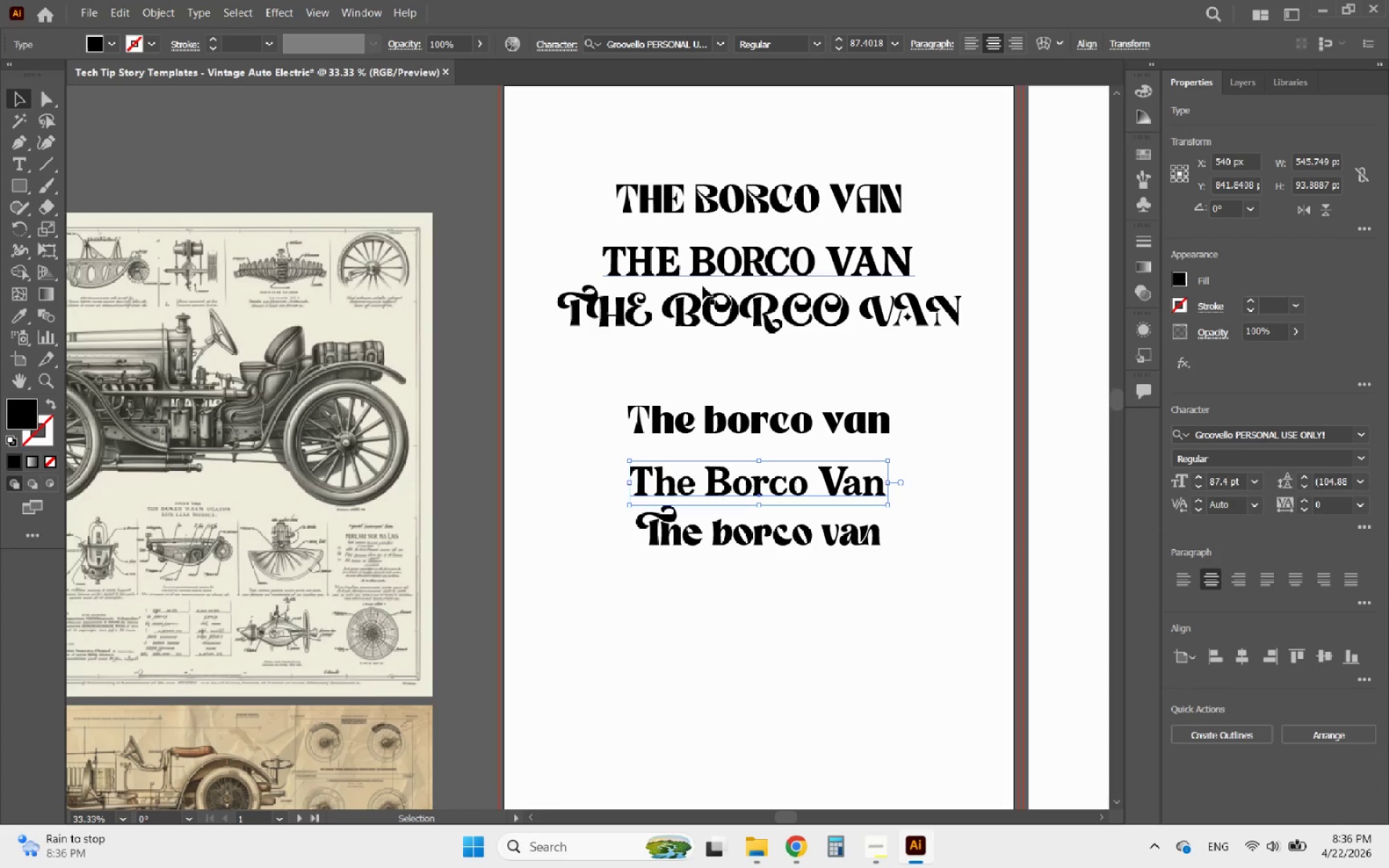 
left_click([723, 297])
 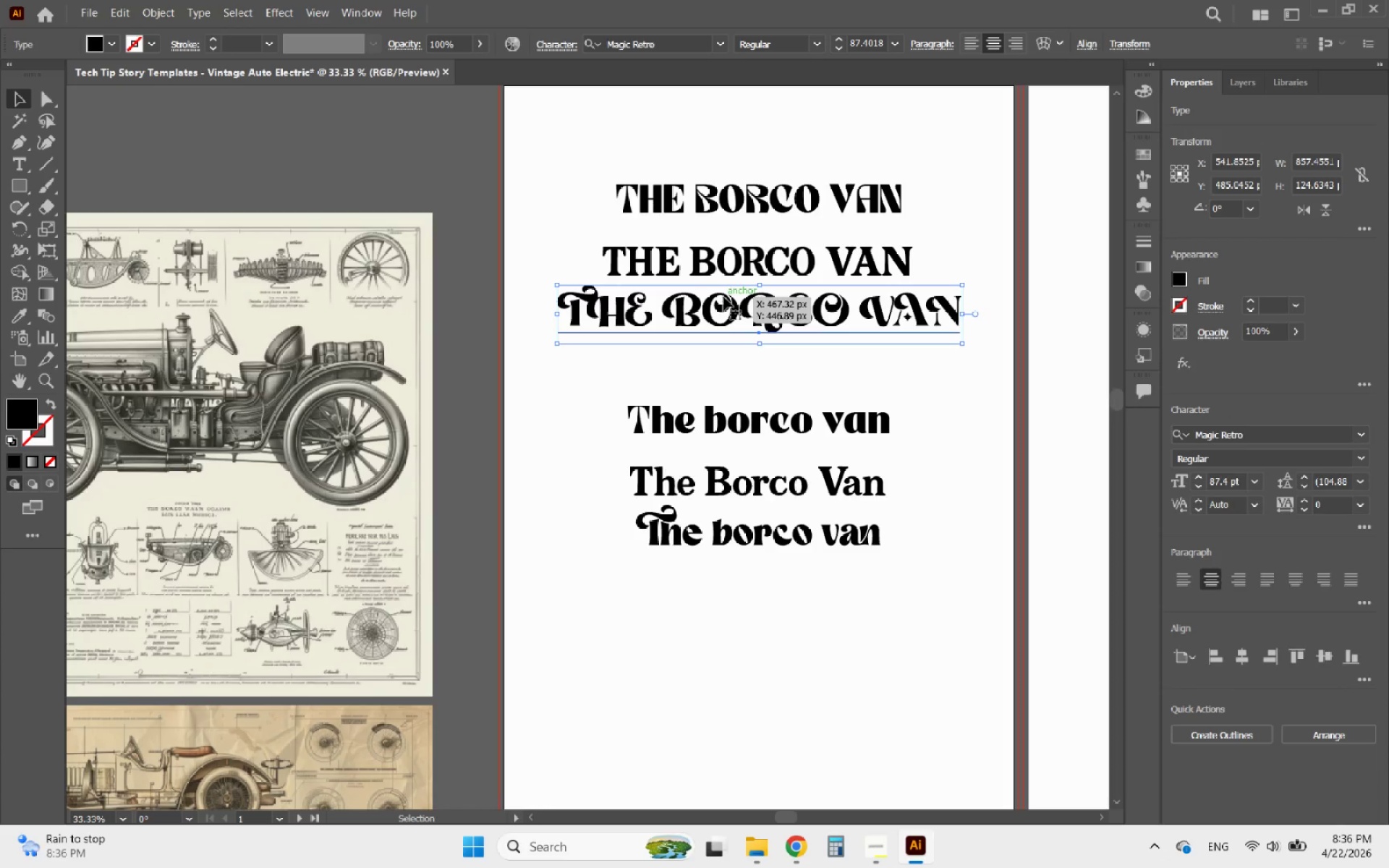 
key(Delete)
 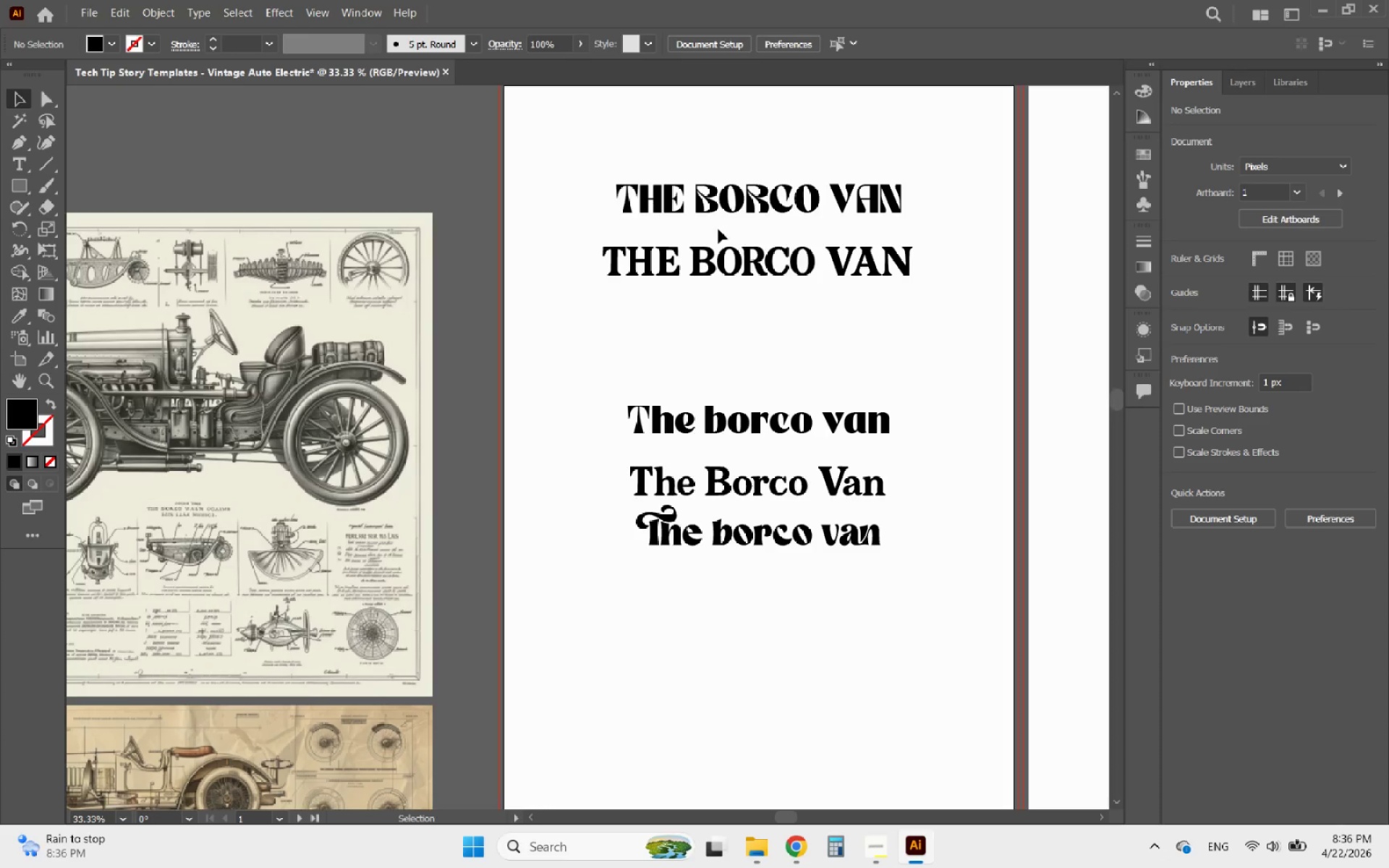 
left_click([717, 196])
 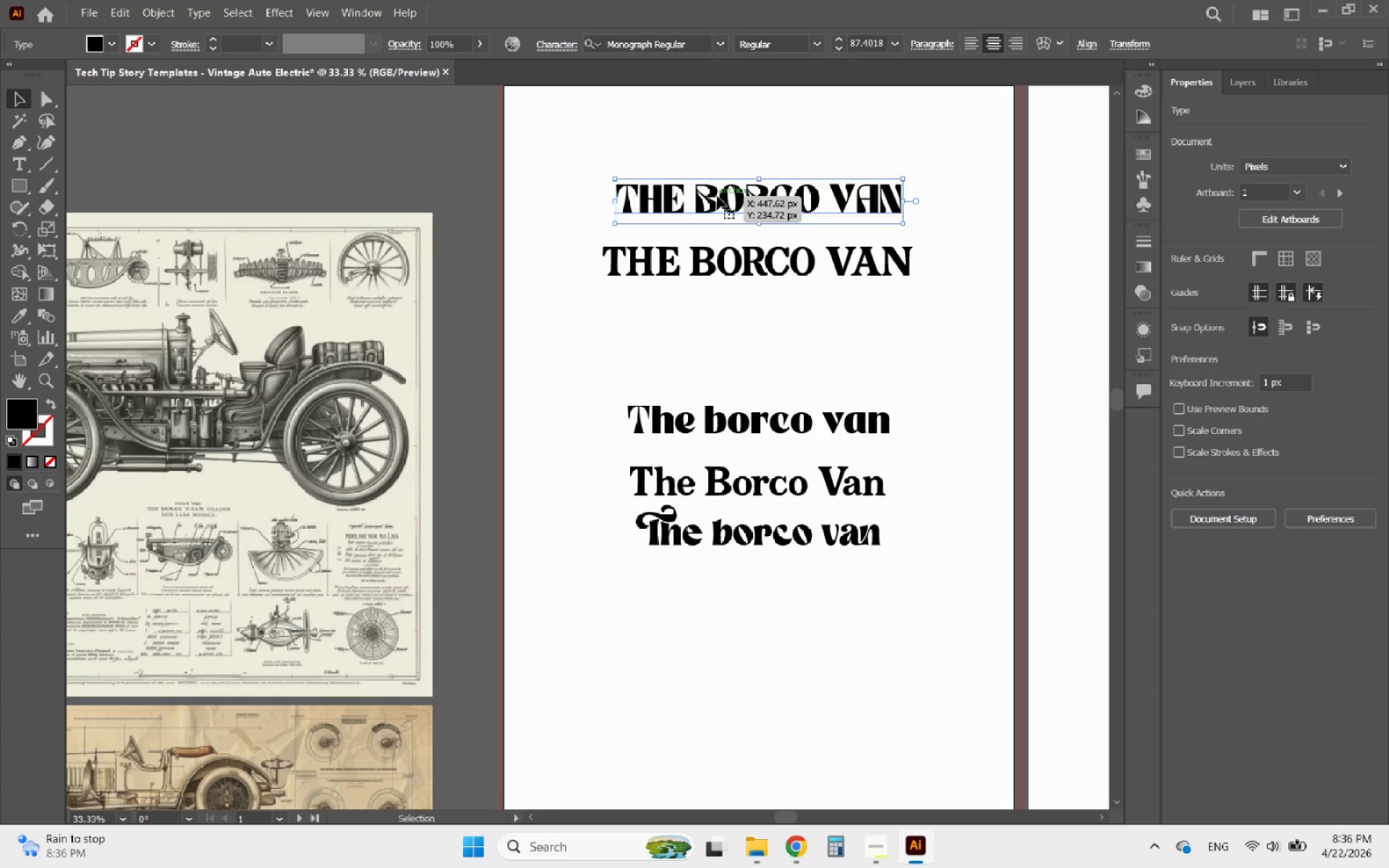 
key(Delete)
 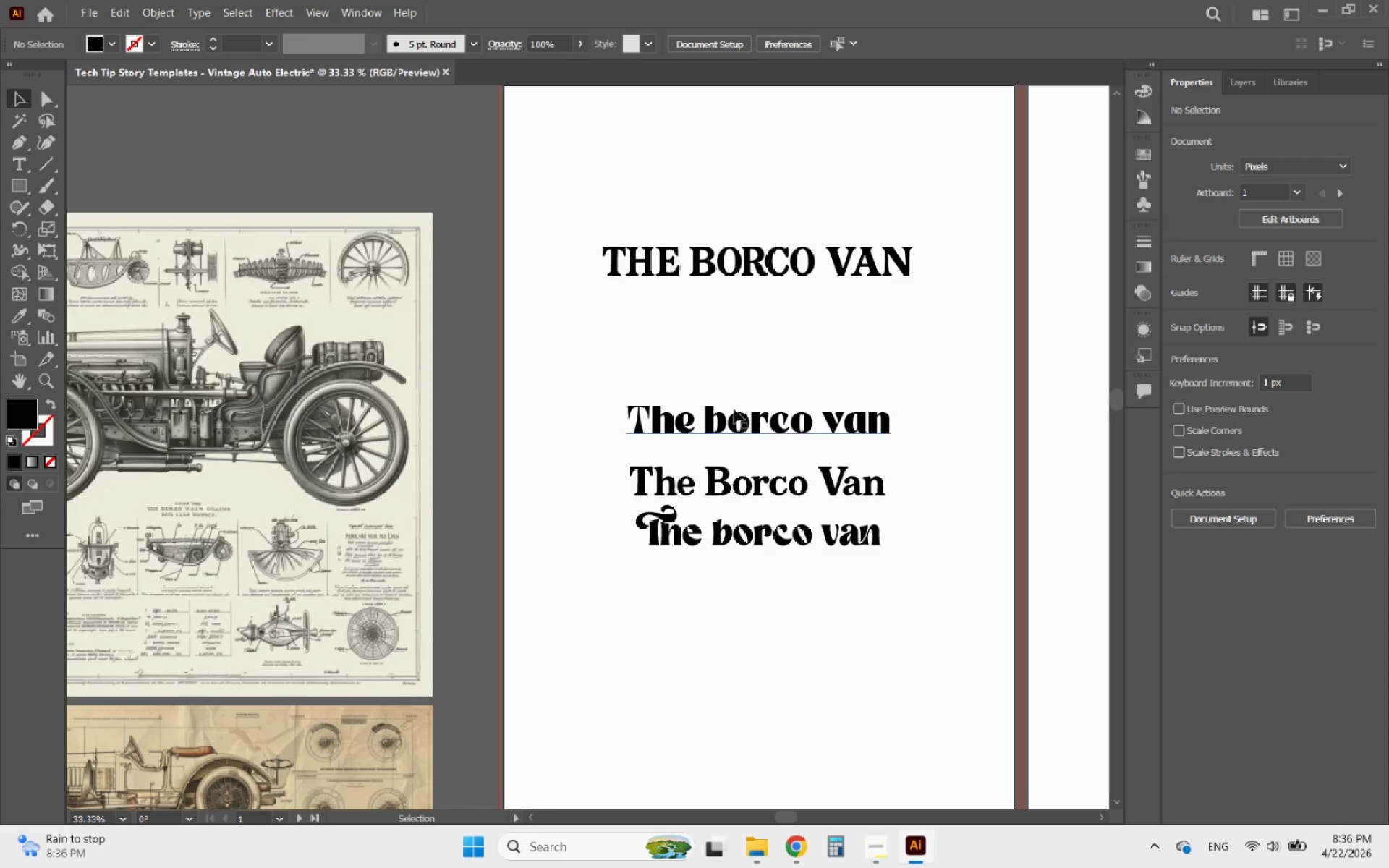 
left_click([734, 412])
 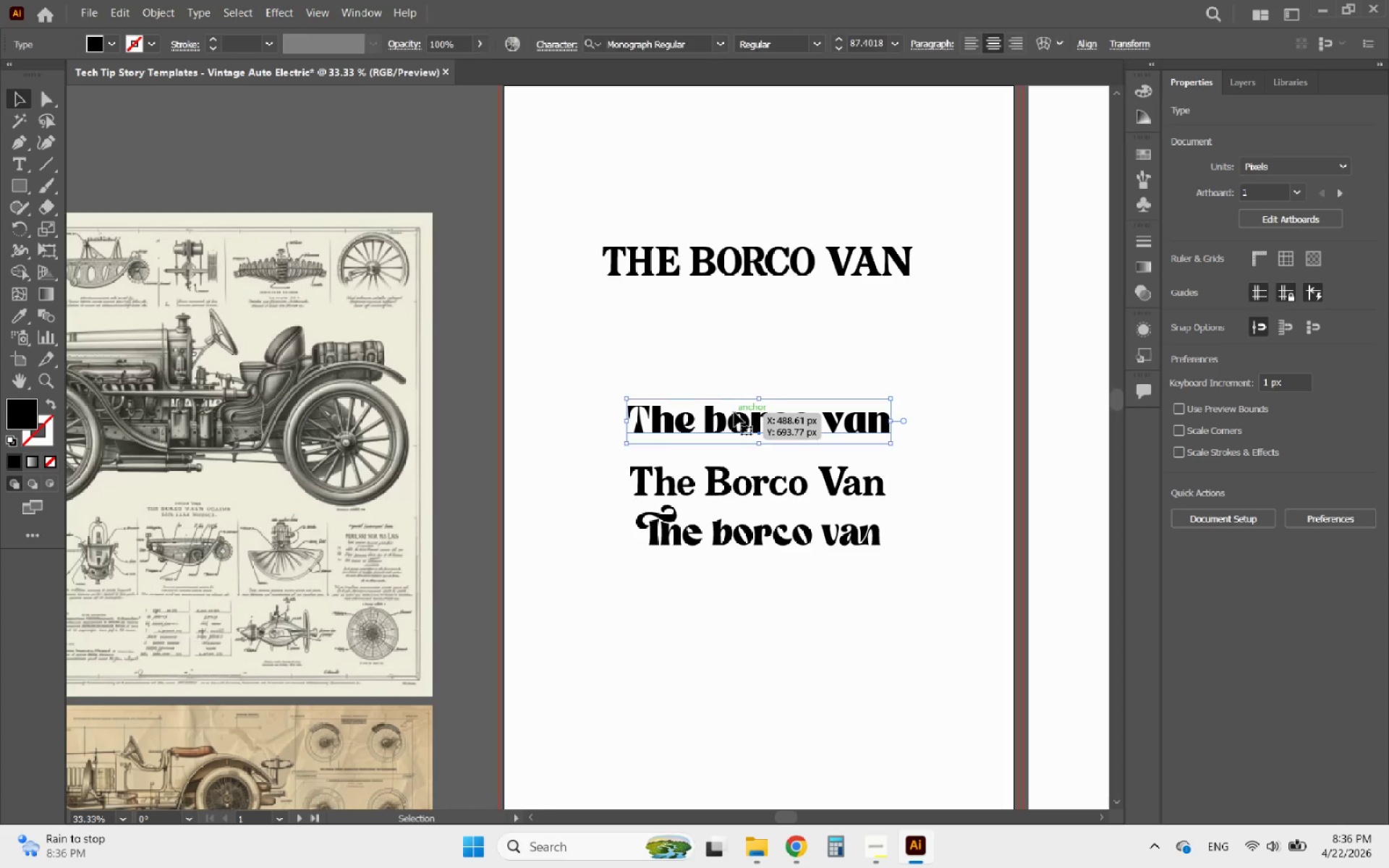 
key(Delete)
 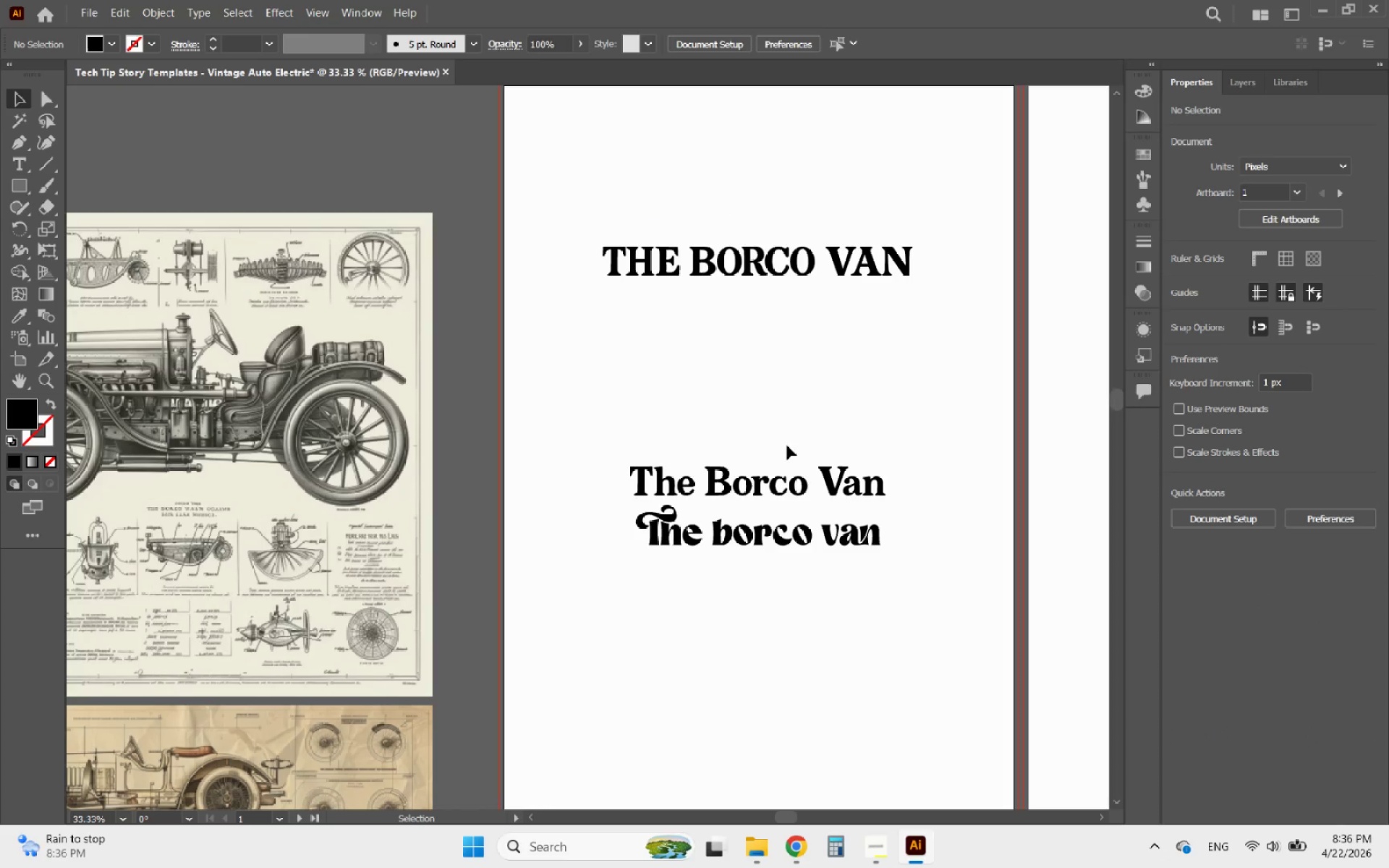 
left_click_drag(start_coordinate=[791, 470], to_coordinate=[791, 321])
 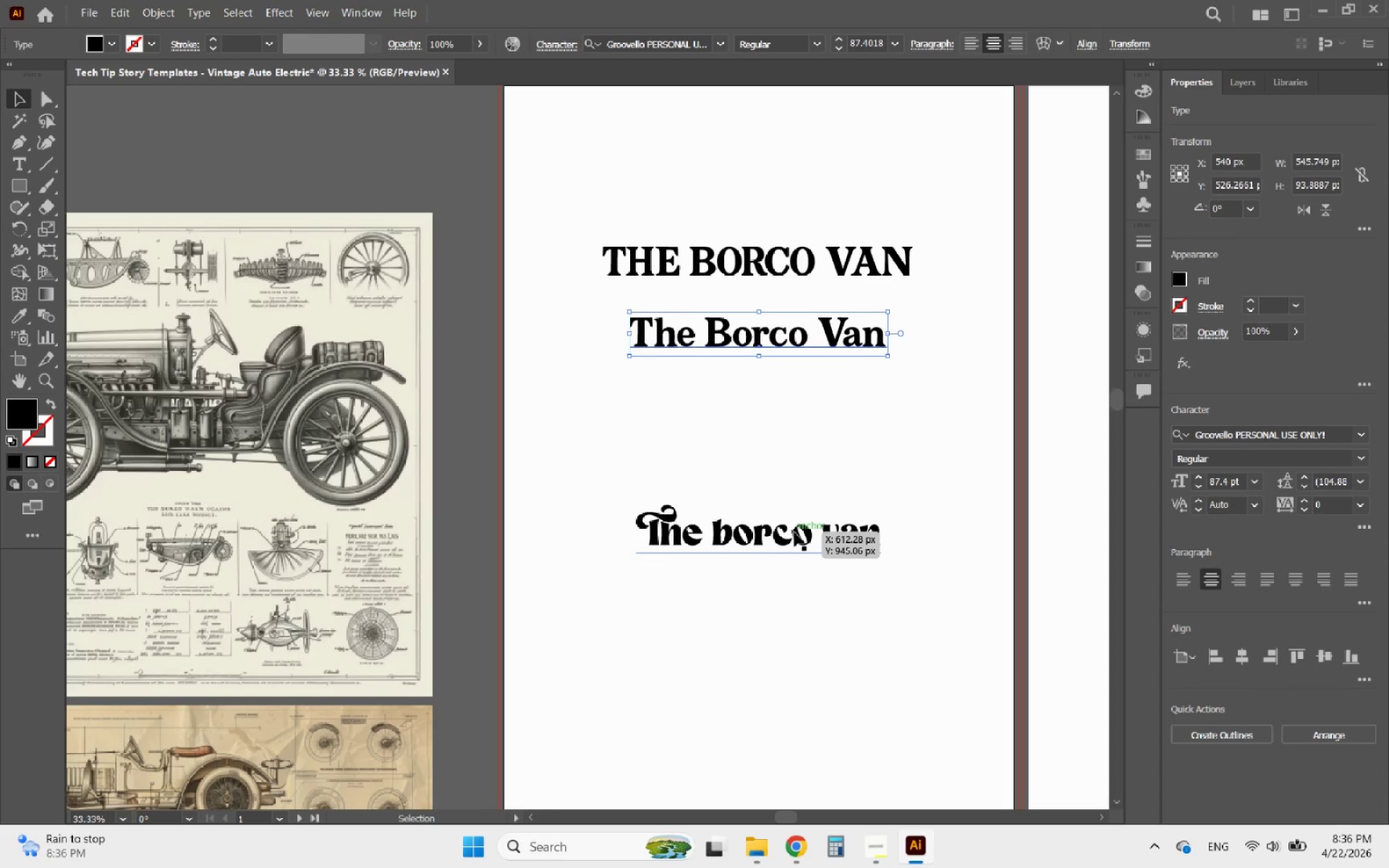 
left_click([794, 532])
 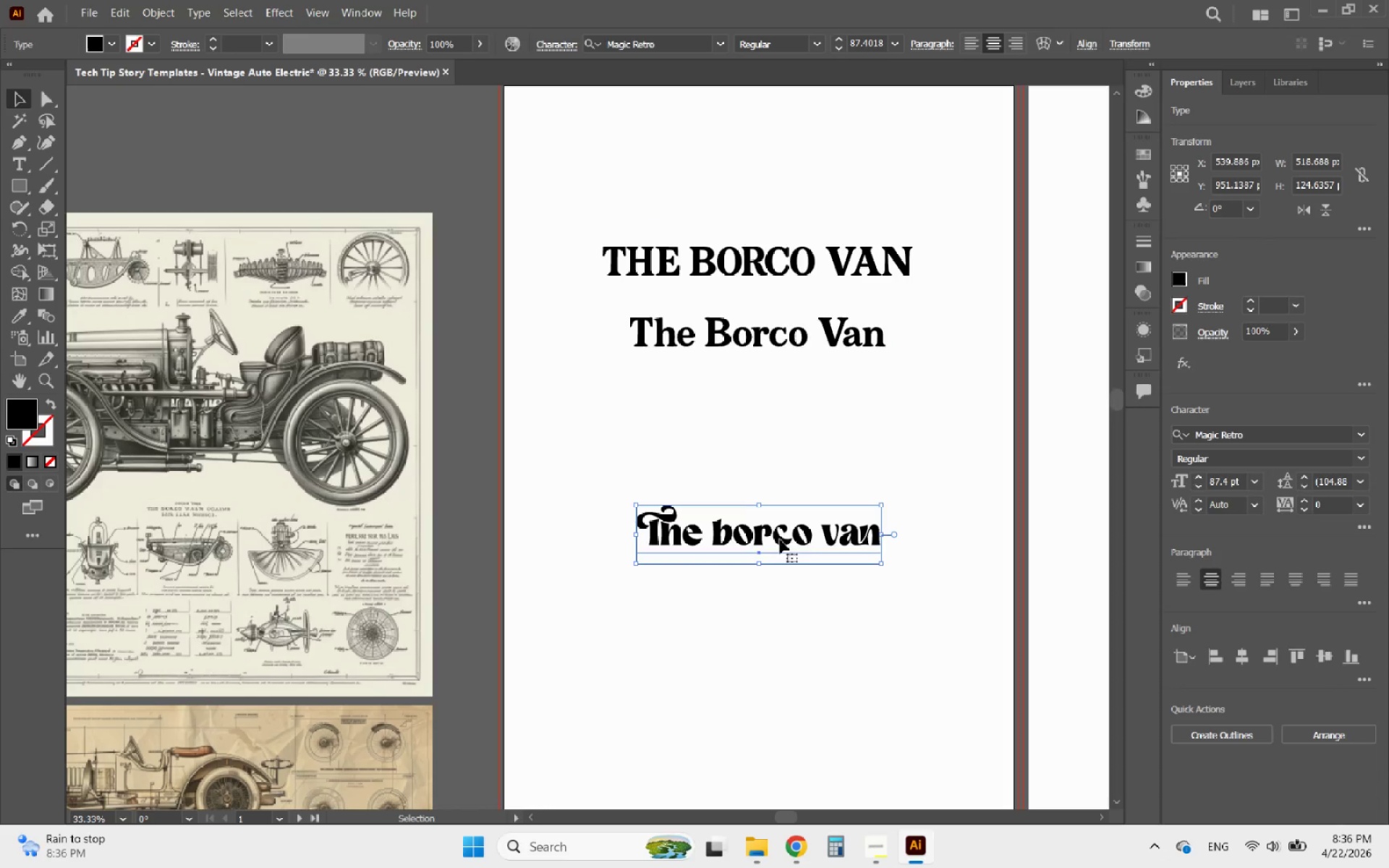 
double_click([741, 537])
 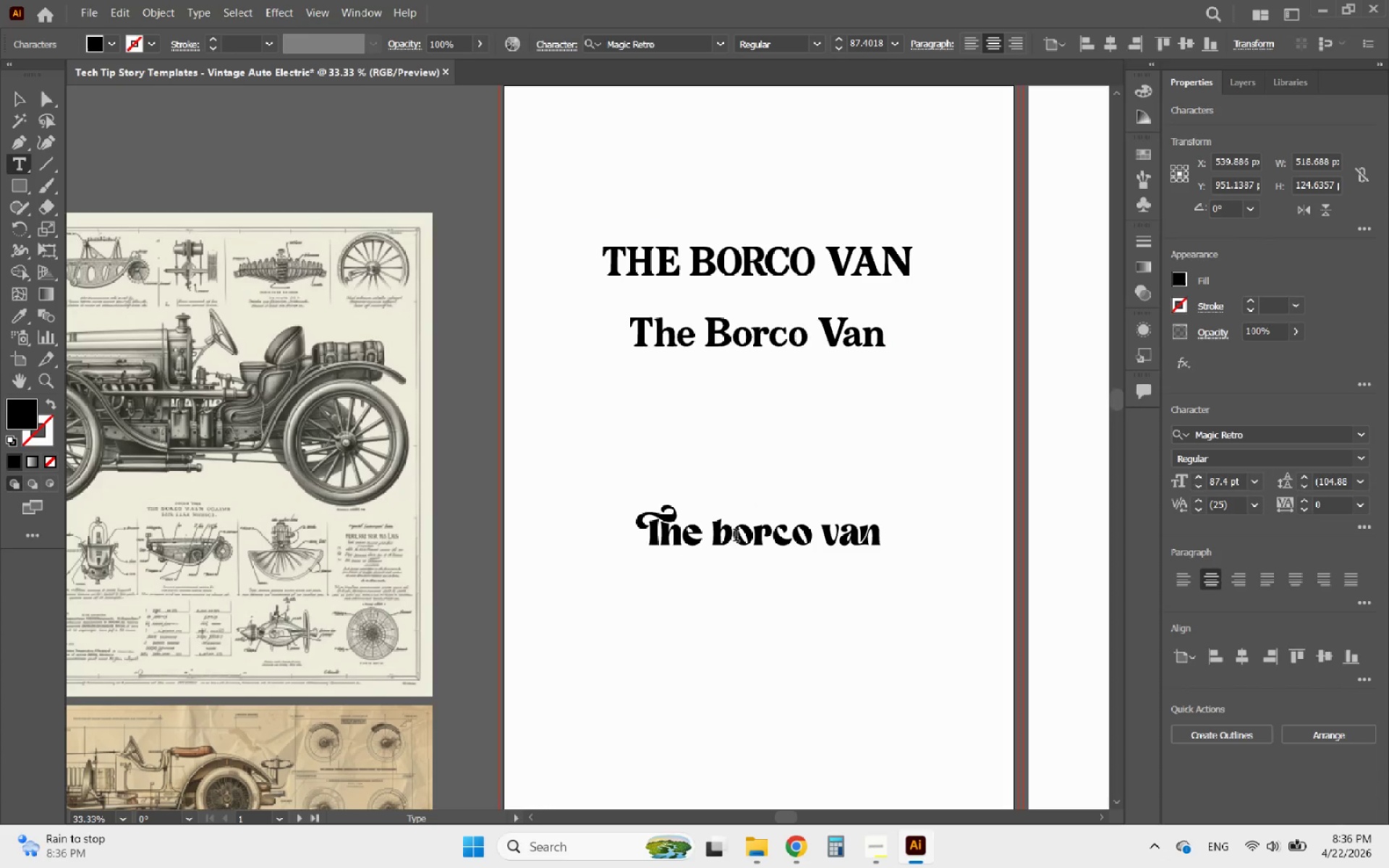 
left_click_drag(start_coordinate=[731, 536], to_coordinate=[721, 536])
 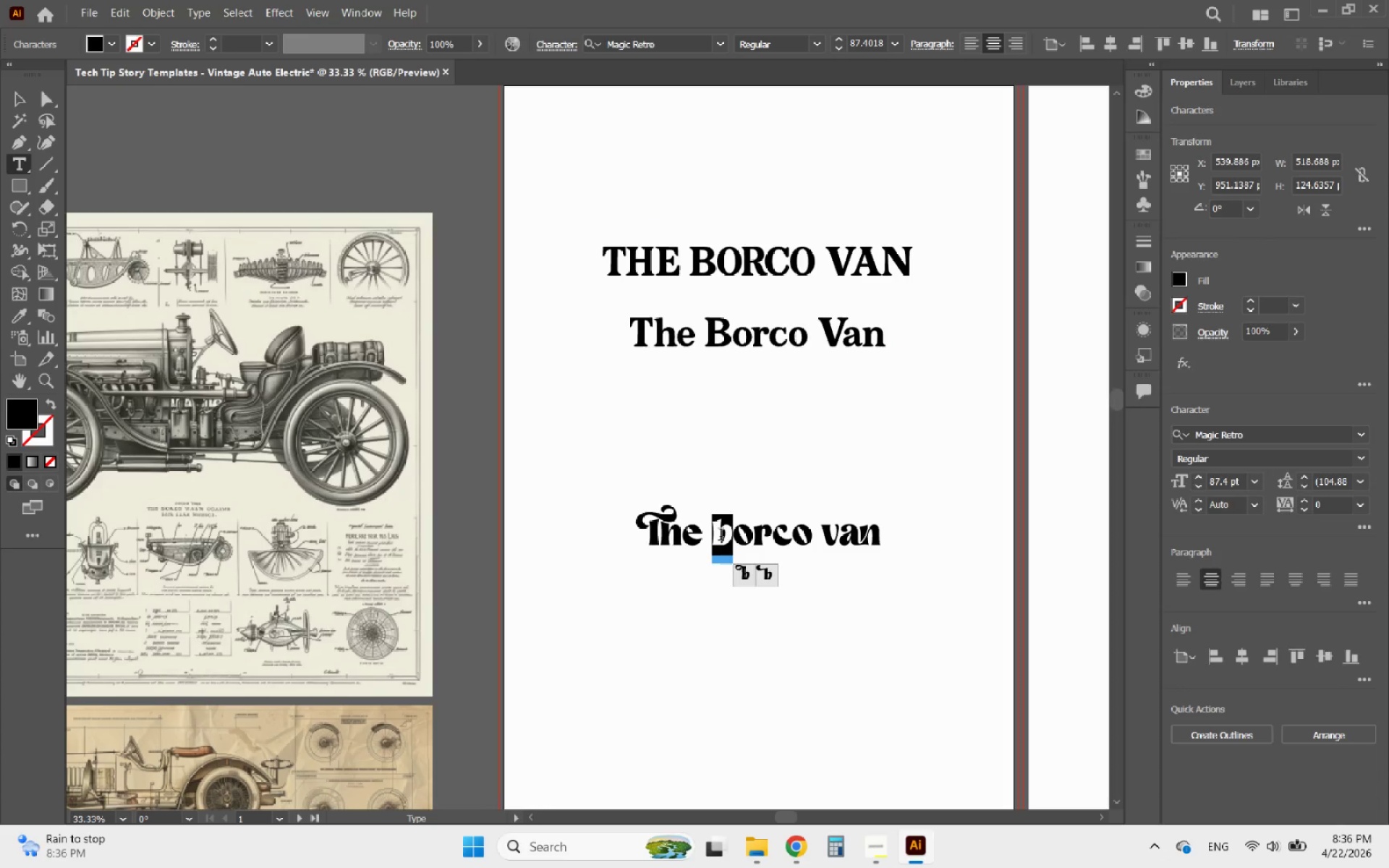 
key(Shift+B)
 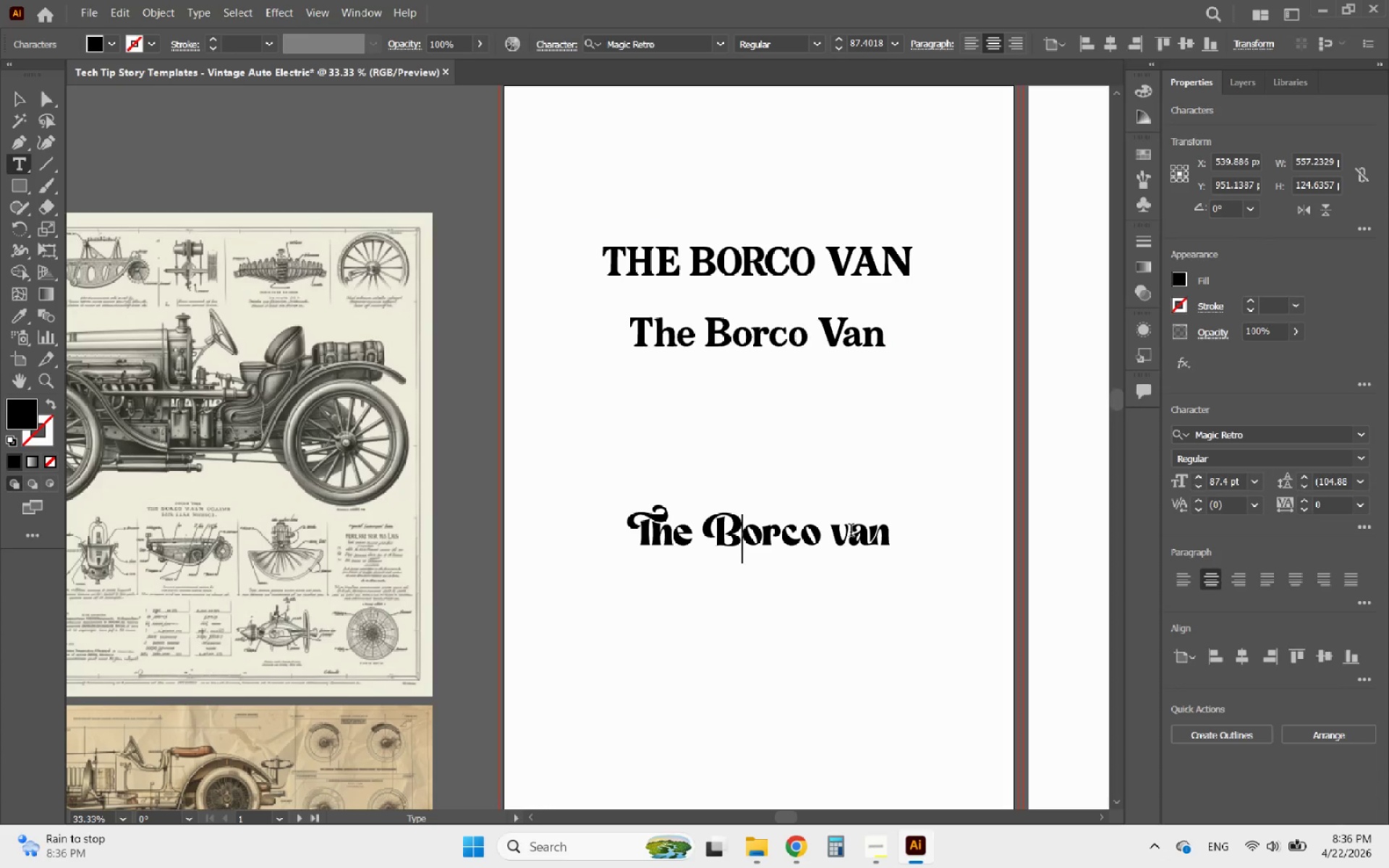 
left_click_drag(start_coordinate=[851, 532], to_coordinate=[831, 533])
 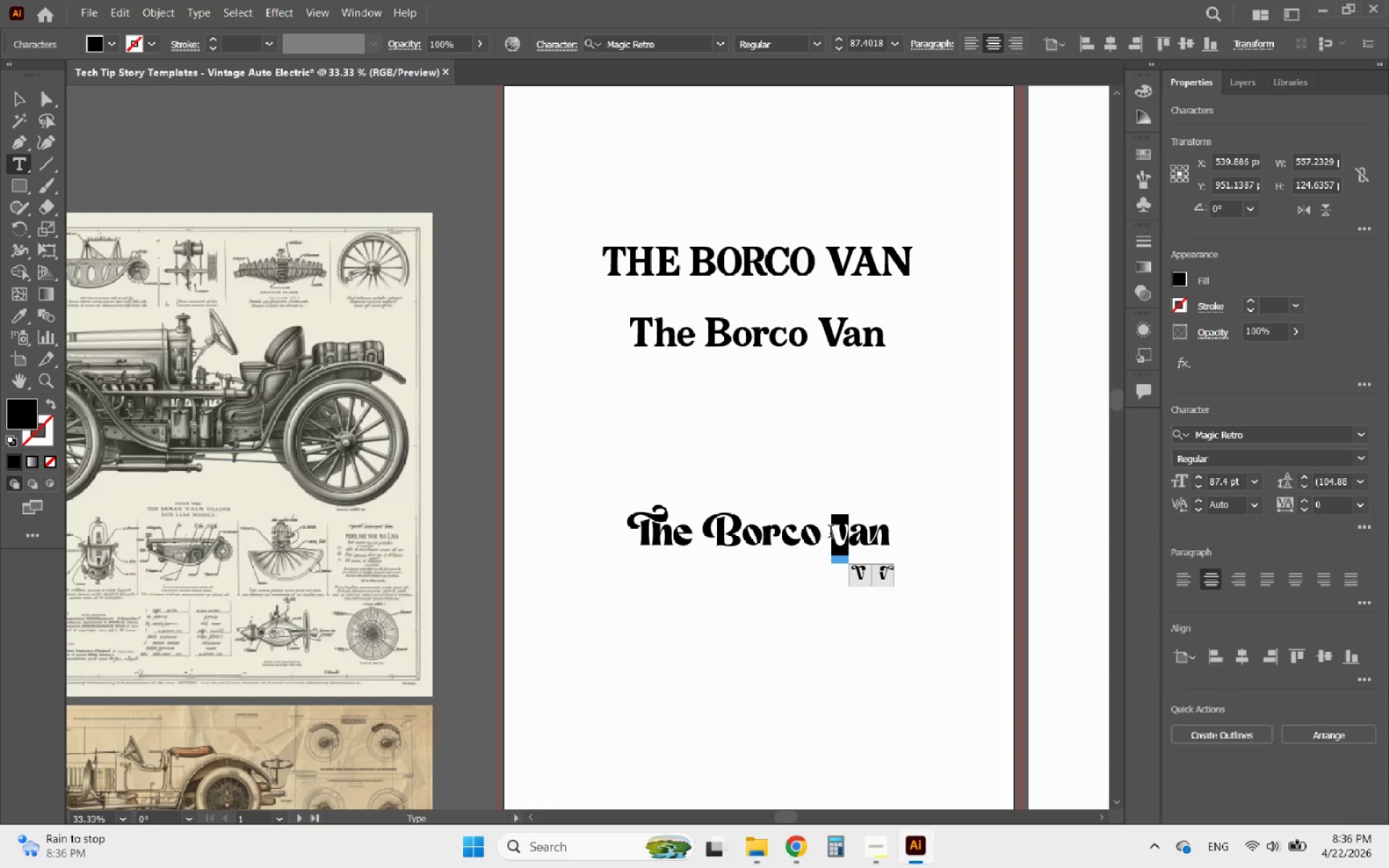 
key(Shift+V)
 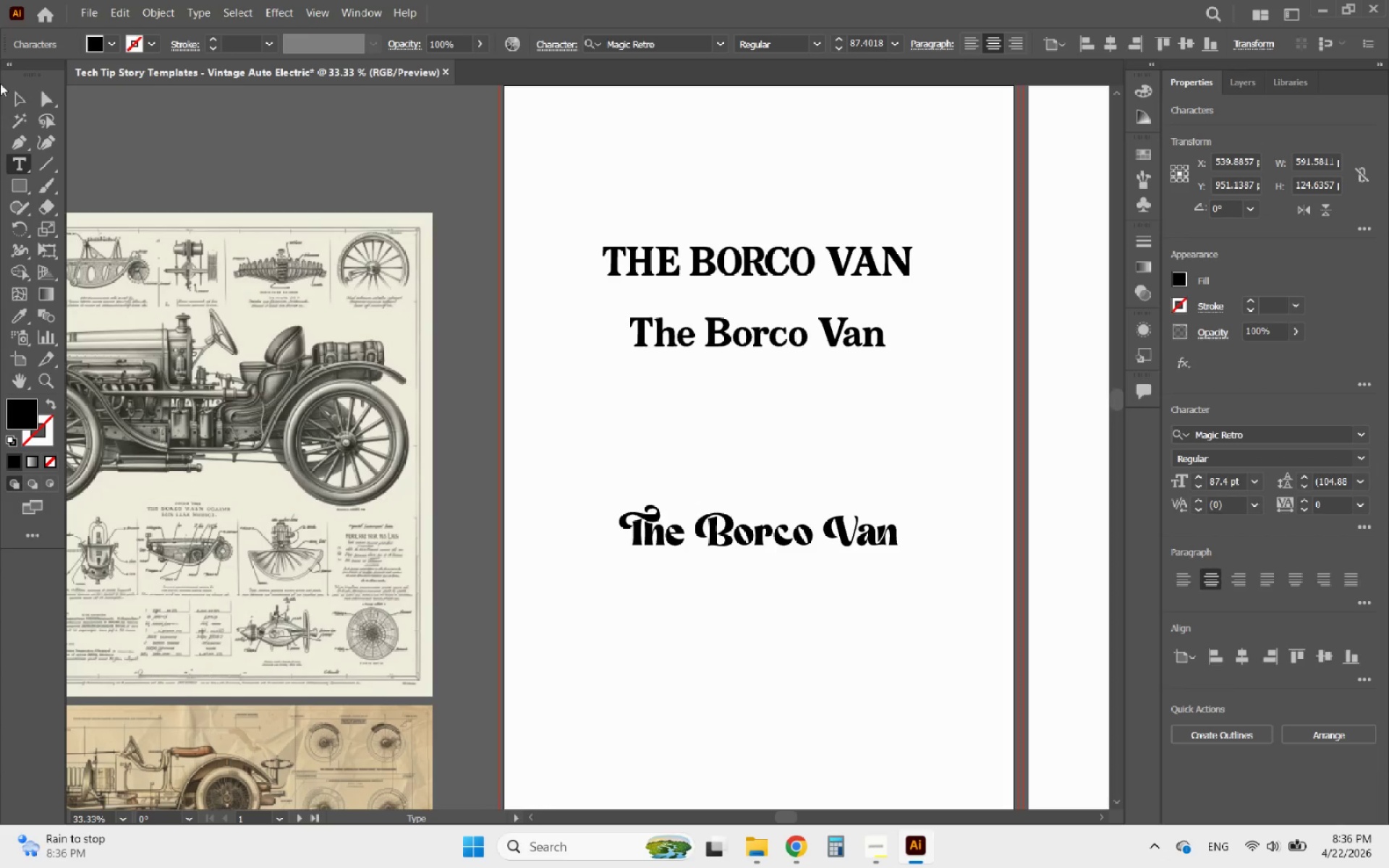 
left_click([14, 97])
 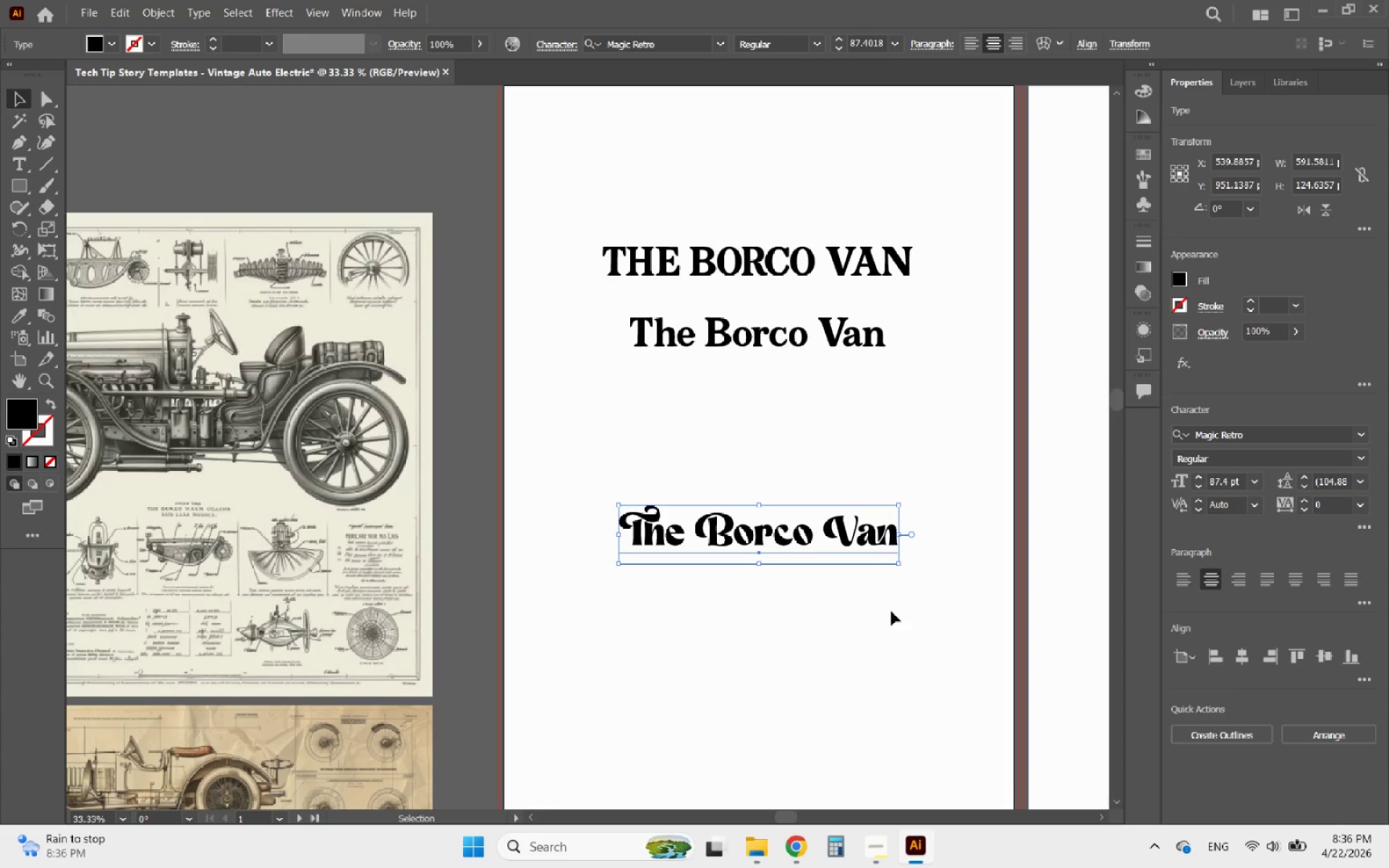 
left_click([825, 612])
 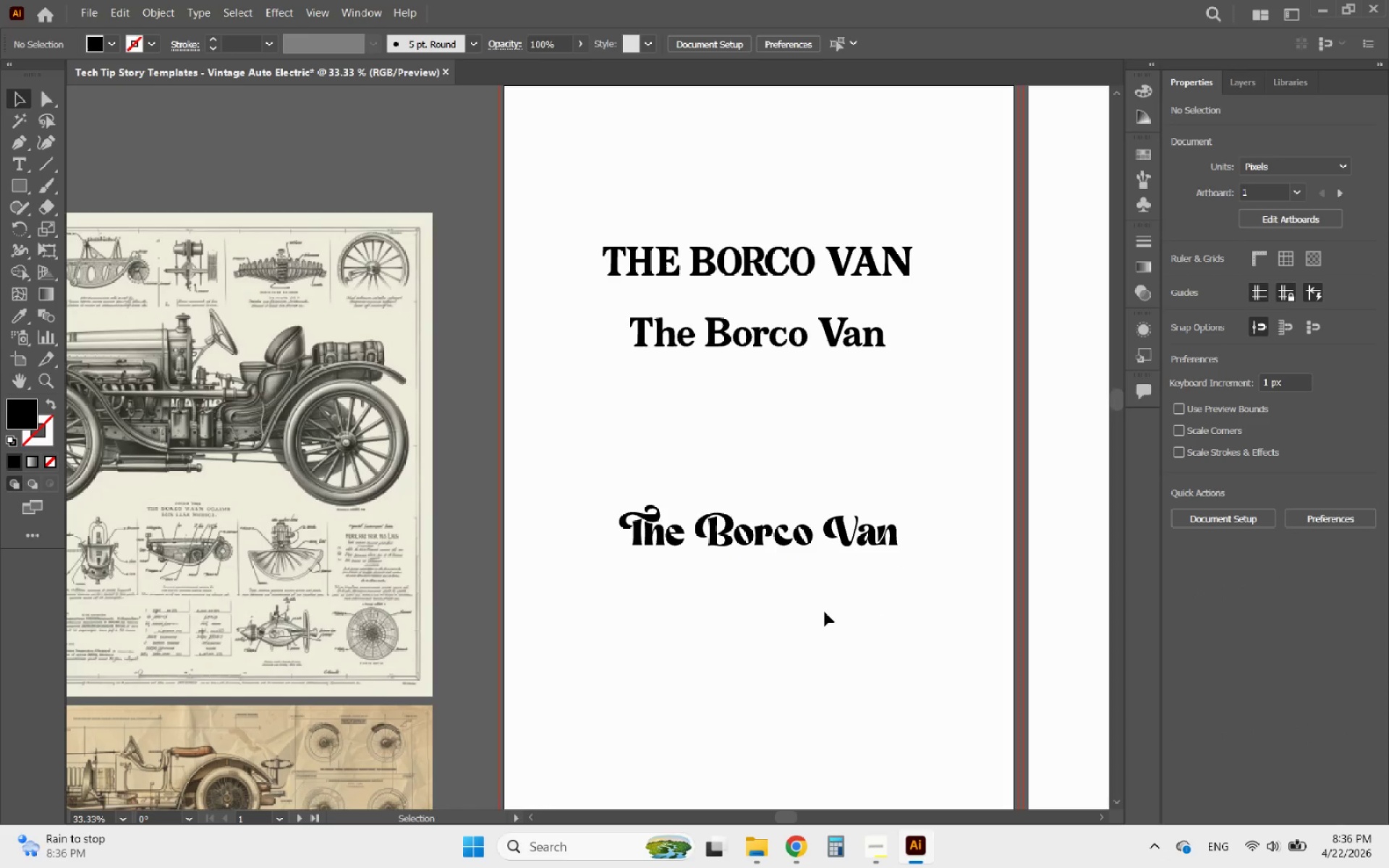 
wait(5.48)
 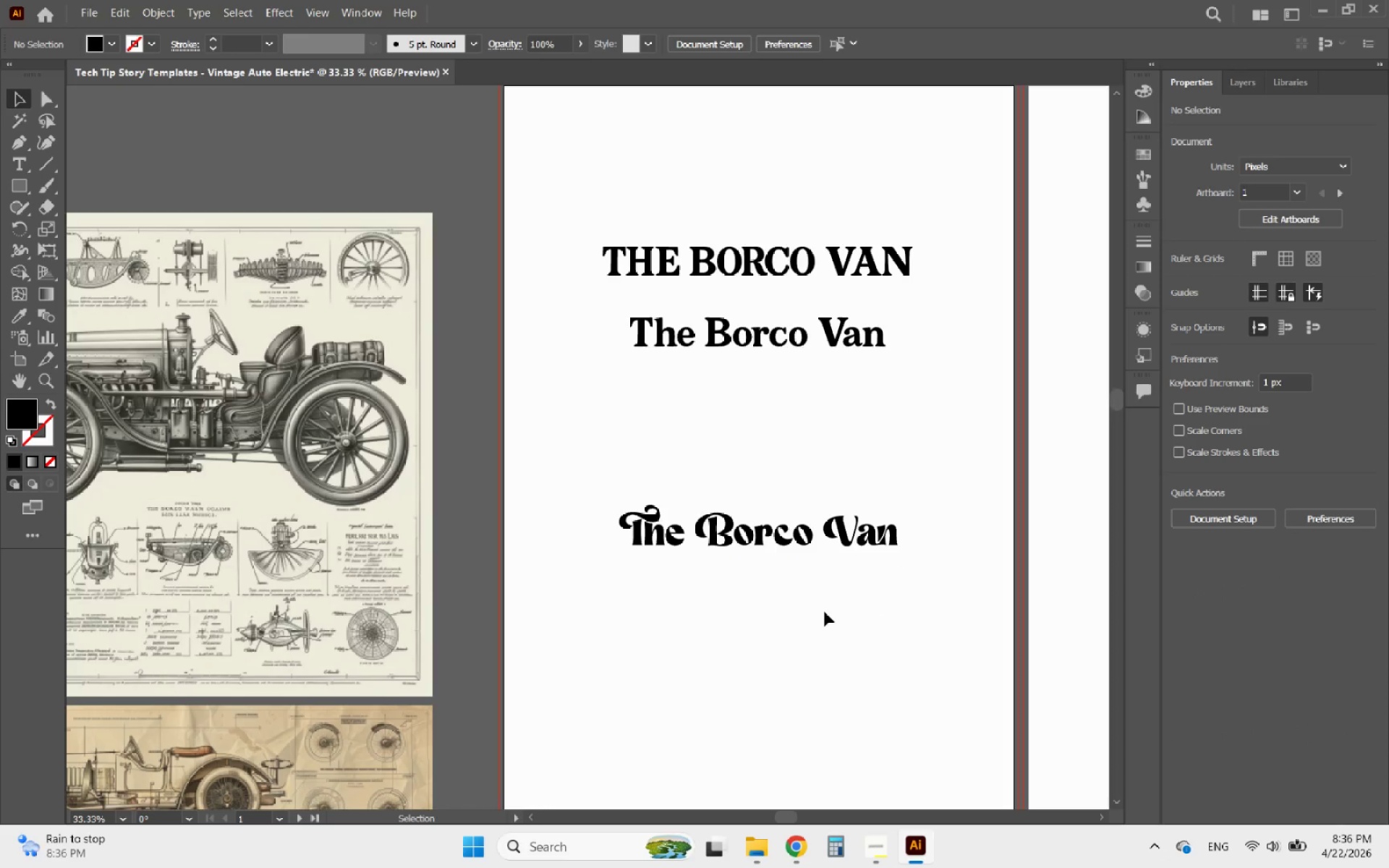 
left_click([750, 523])
 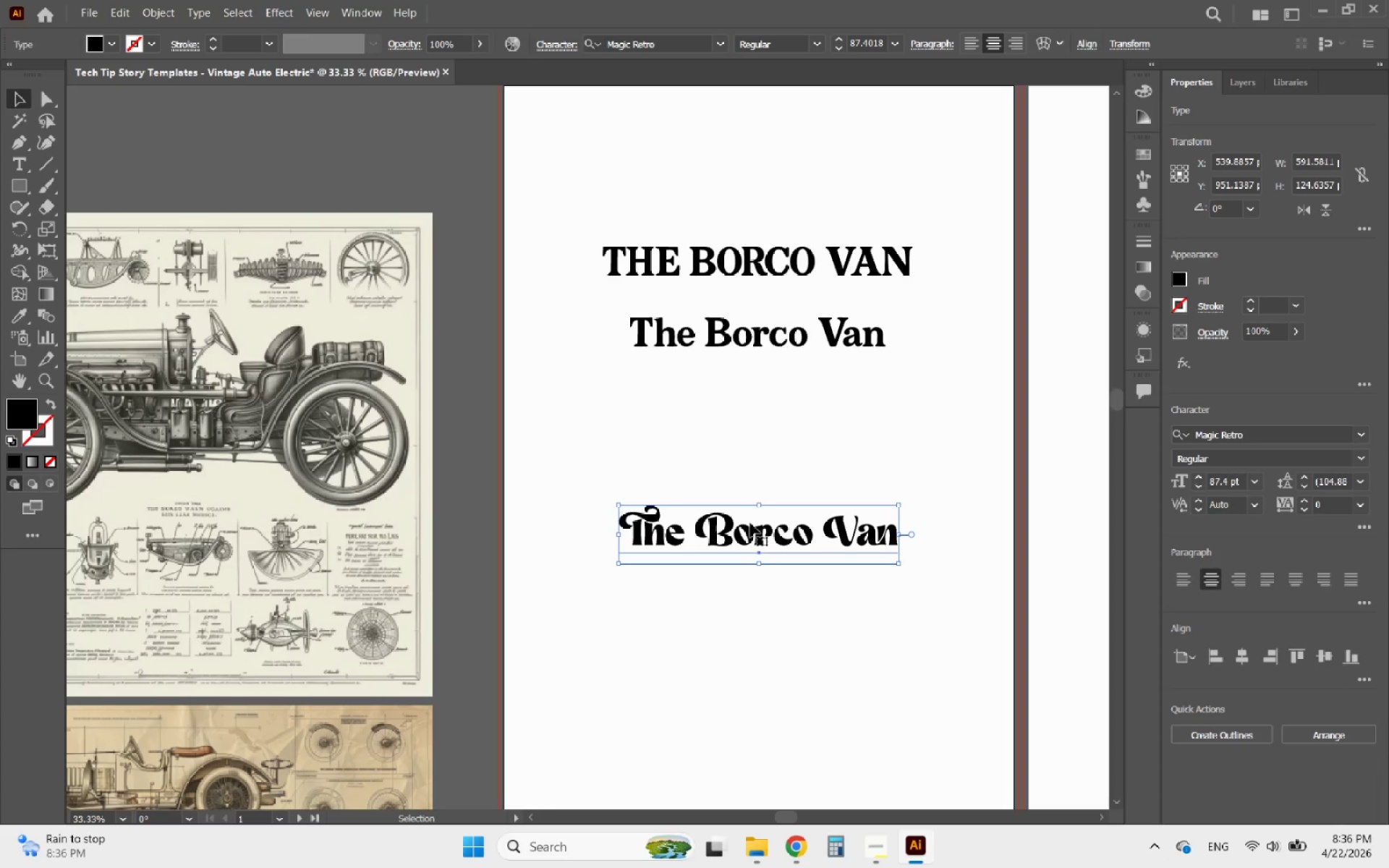 
key(Delete)
 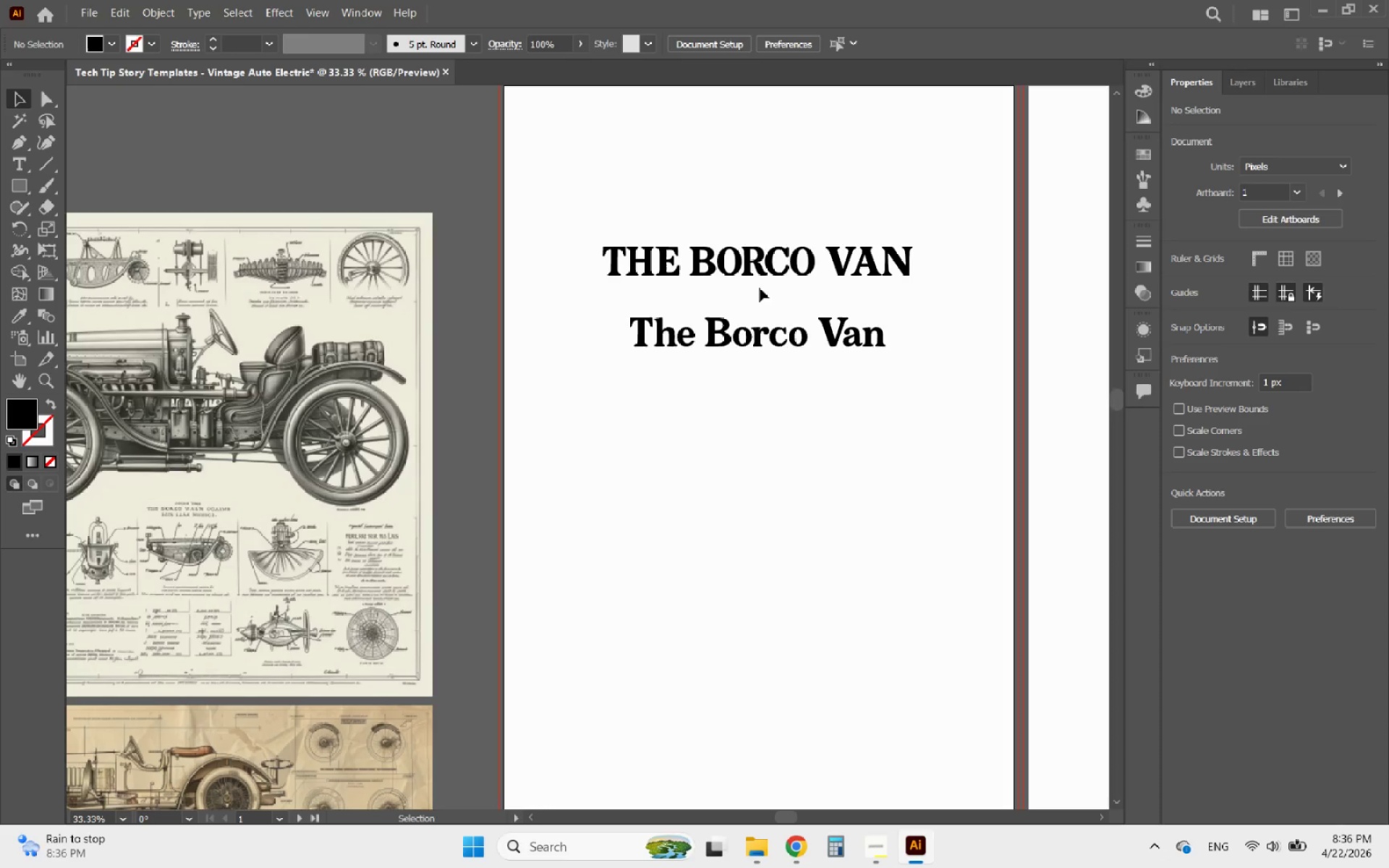 
left_click([752, 265])
 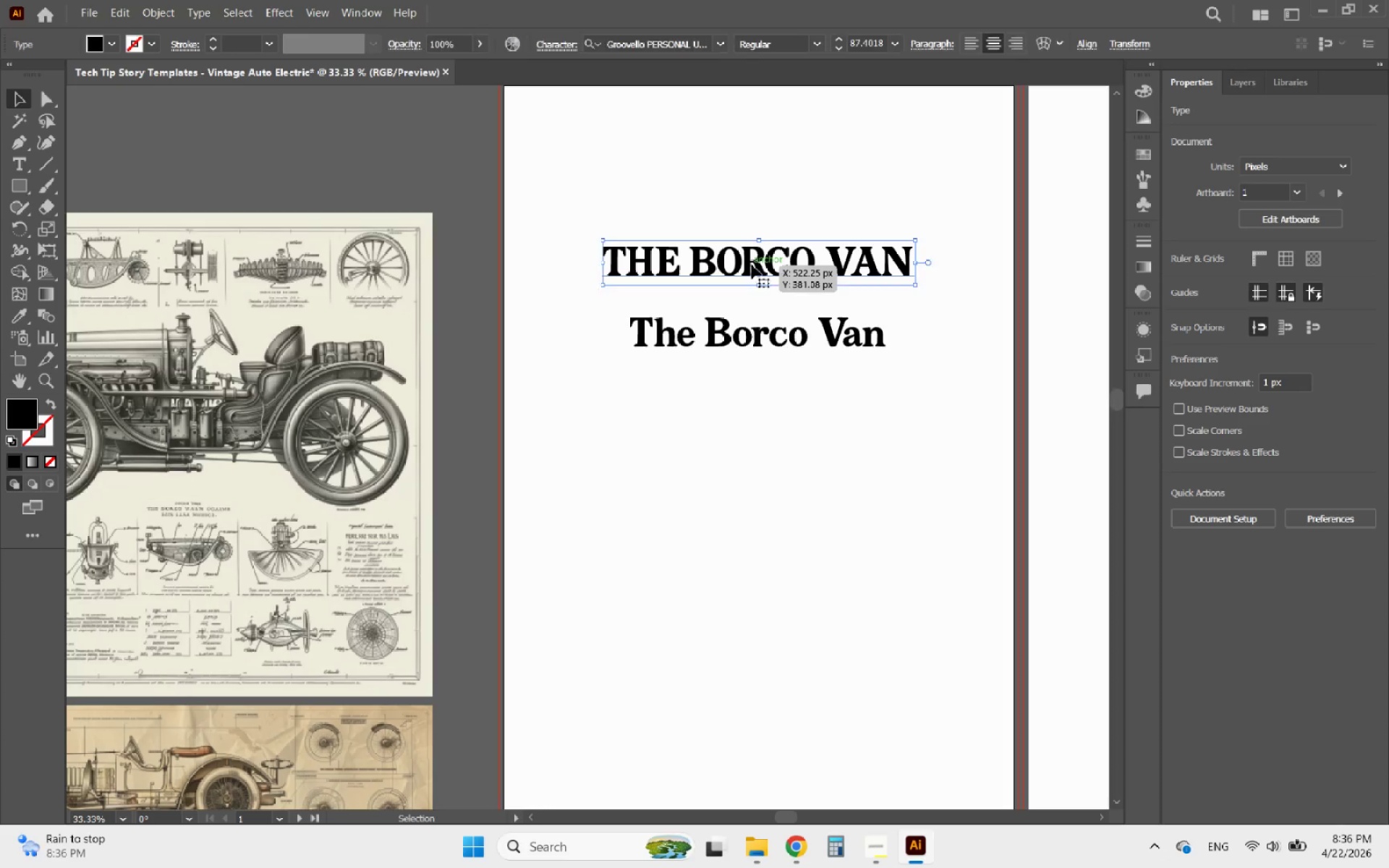 
key(Delete)
 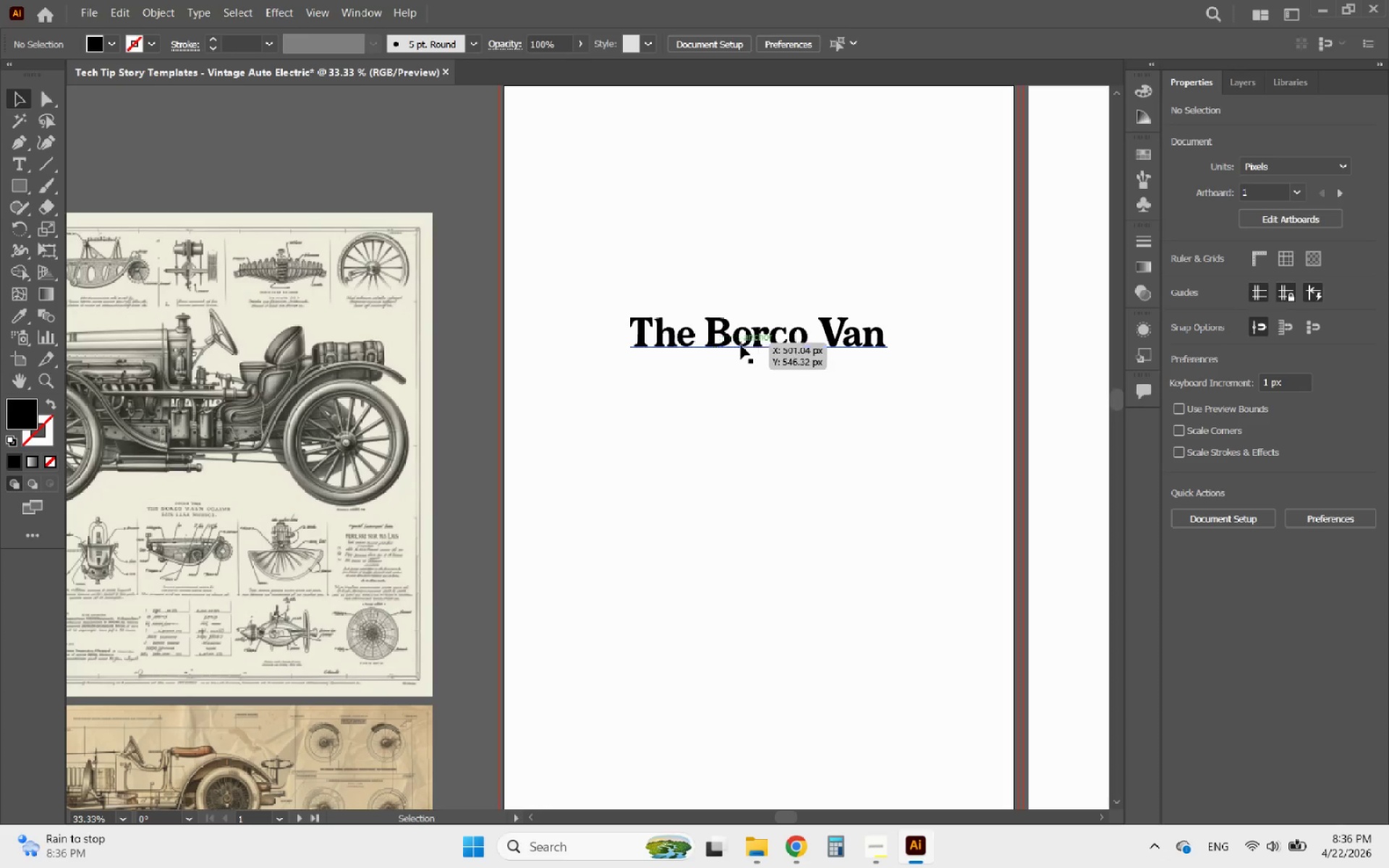 
hold_key(key=AltLeft, duration=0.48)
 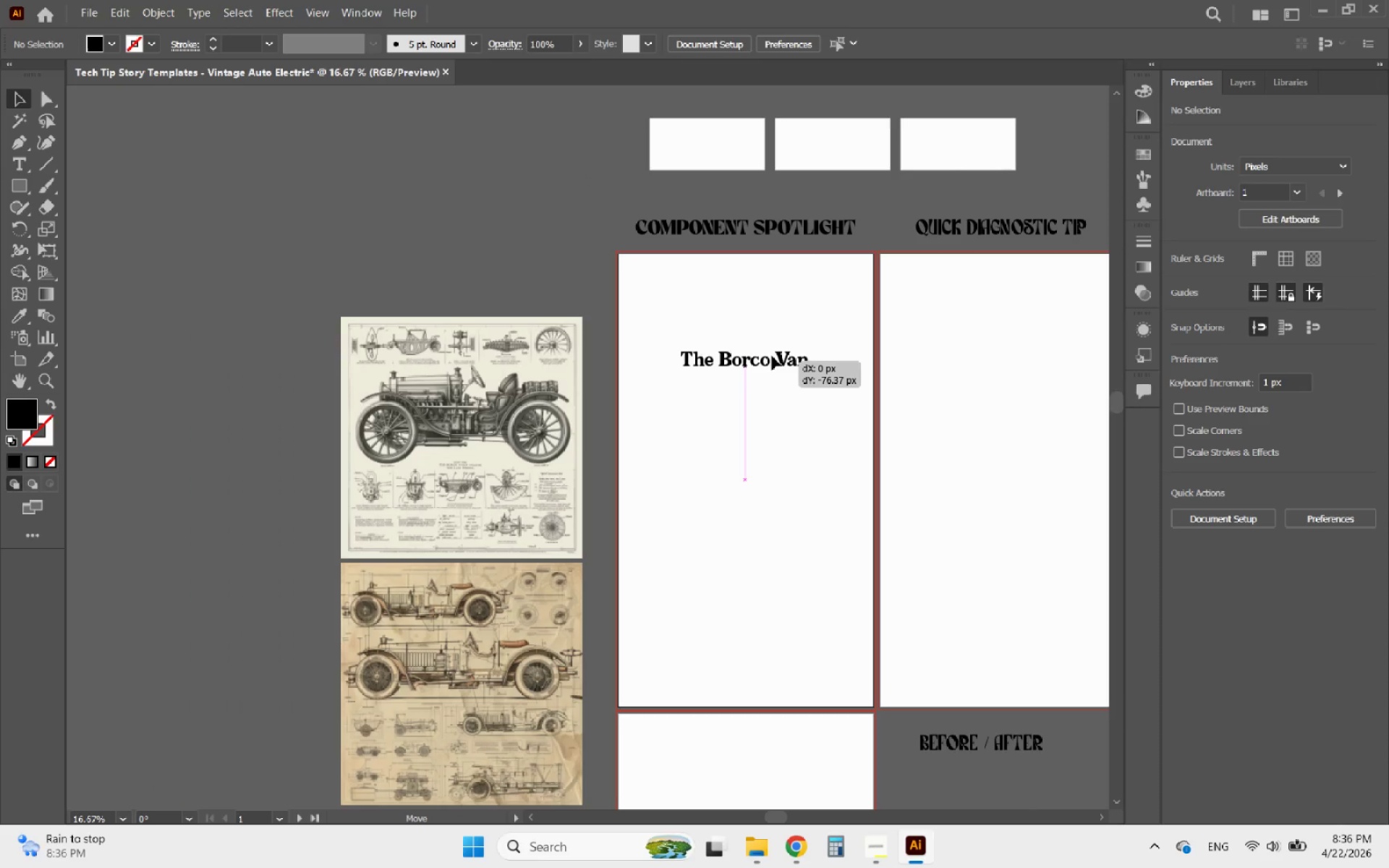 
left_click_drag(start_coordinate=[772, 378], to_coordinate=[773, 294])
 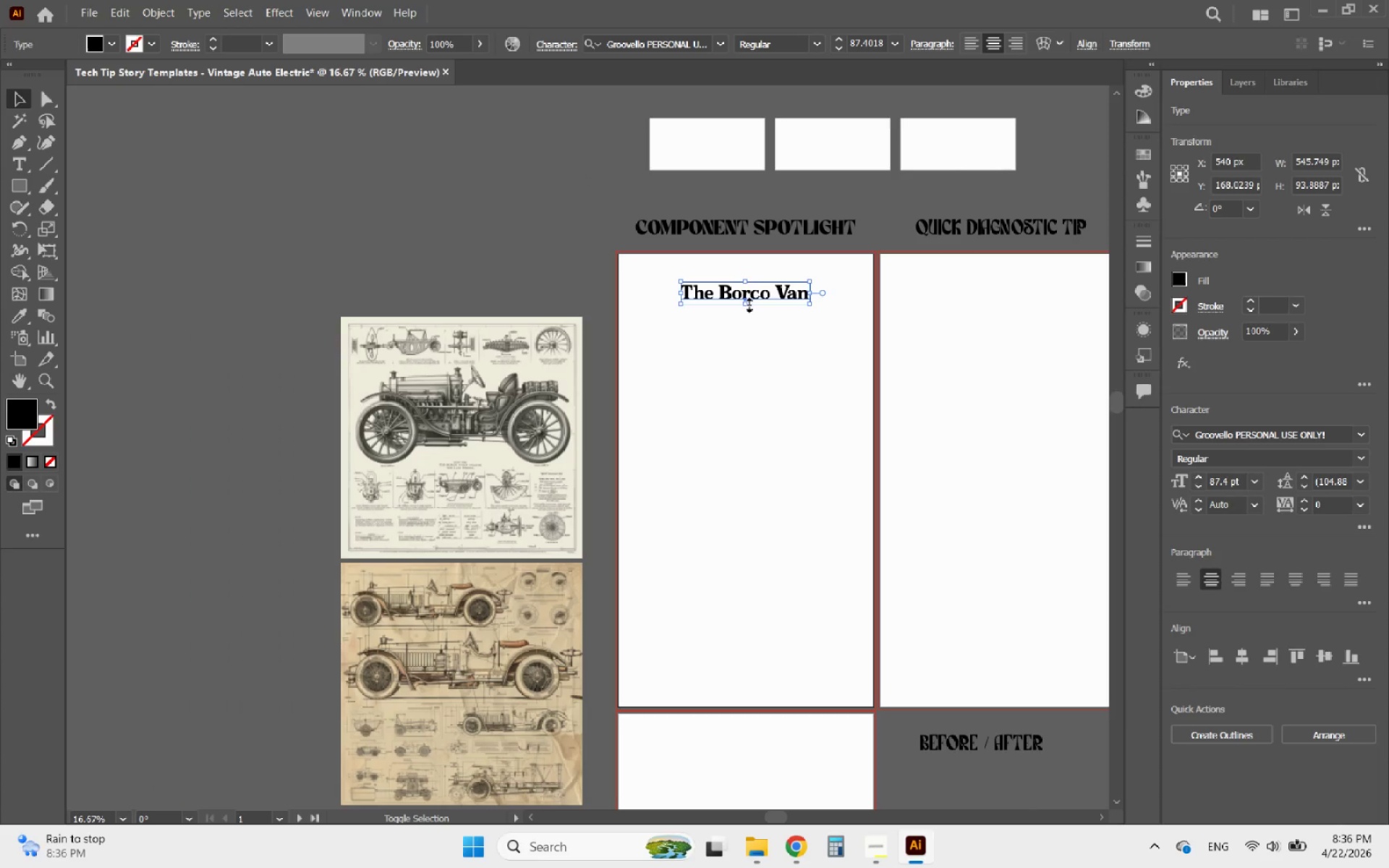 
scroll: coordinate [731, 422], scroll_direction: down, amount: 1.0
 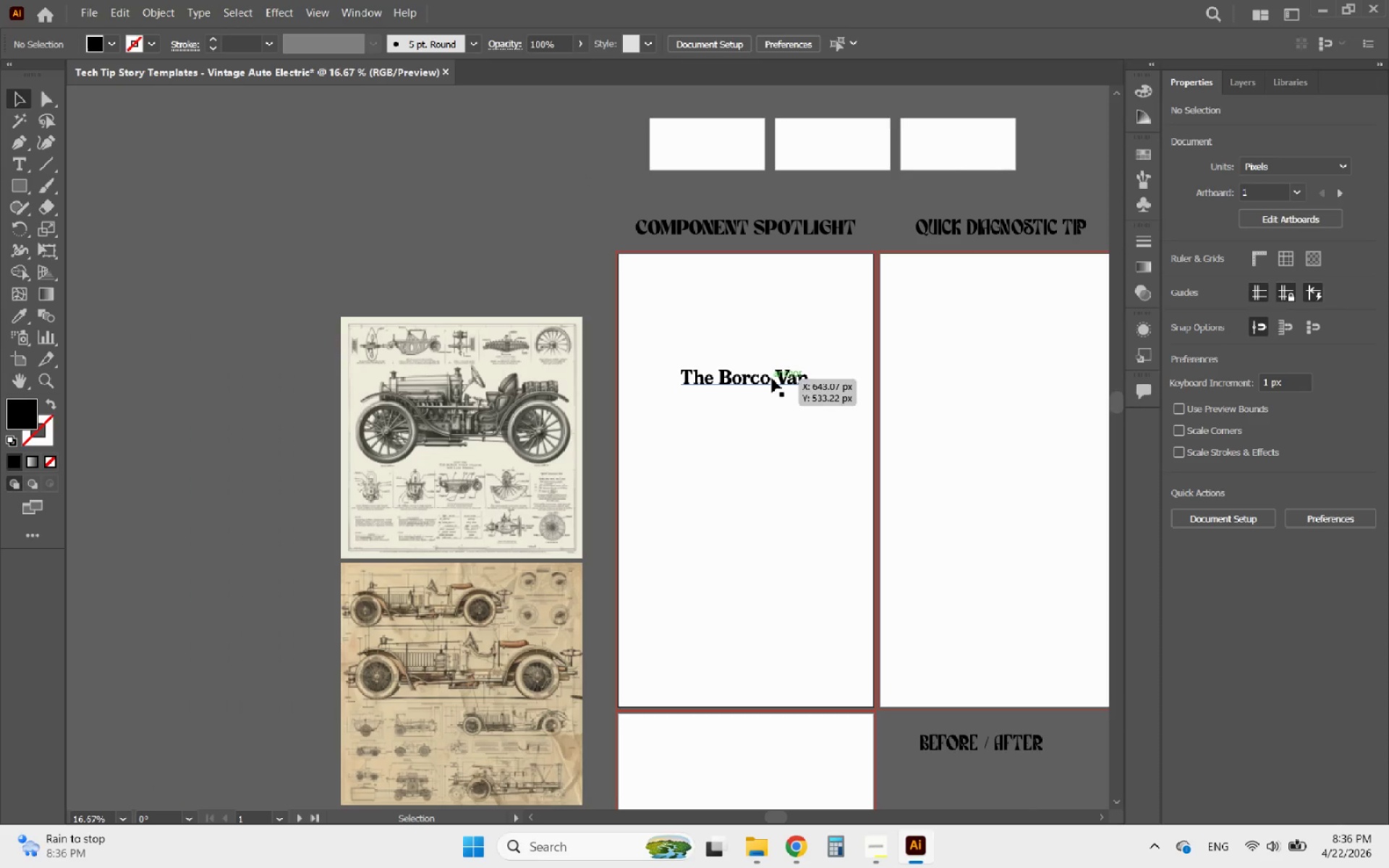 
hold_key(key=ShiftLeft, duration=2.5)
left_click_drag(start_coordinate=[745, 303], to_coordinate=[716, 312])
 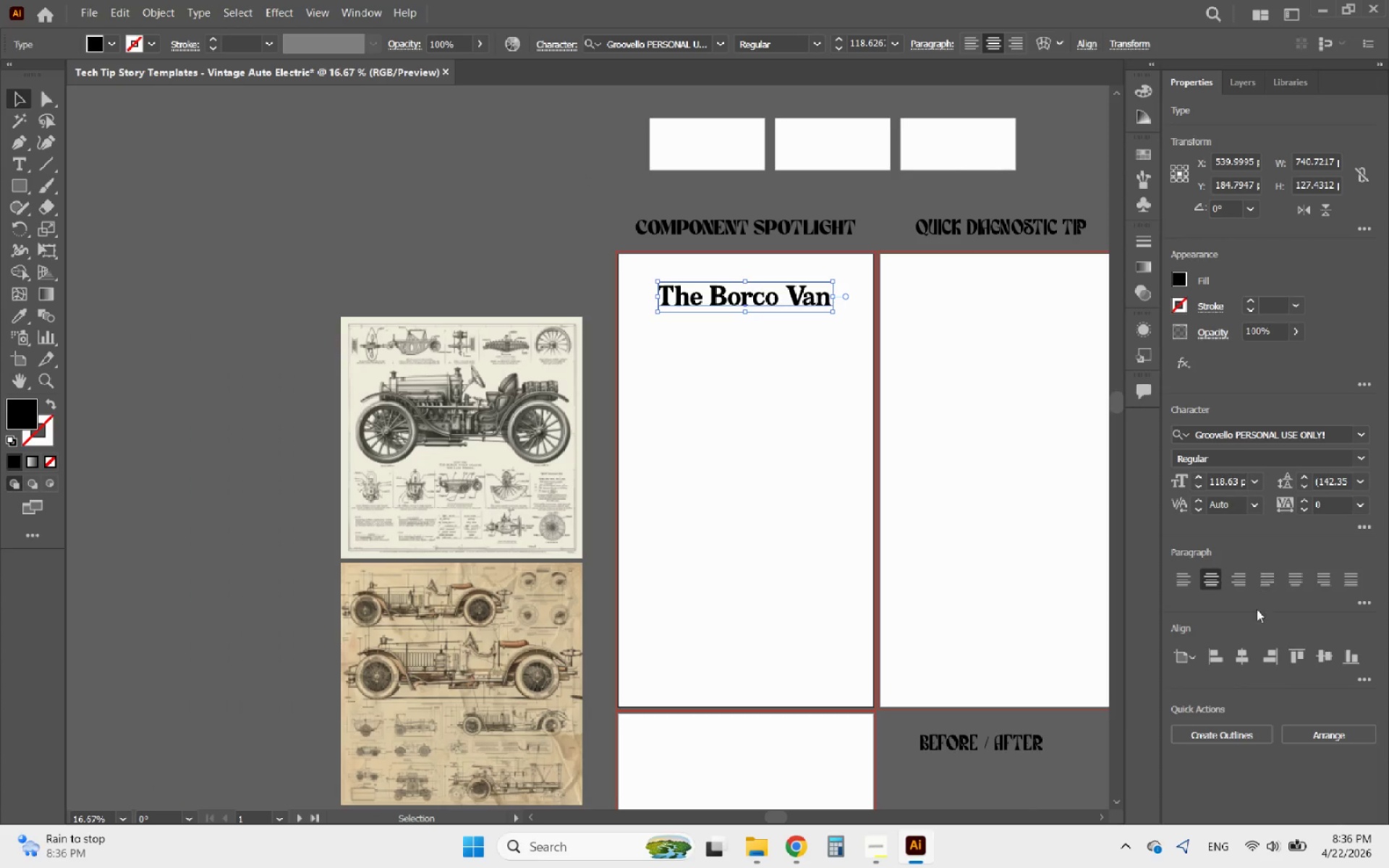 
left_click([1247, 651])
 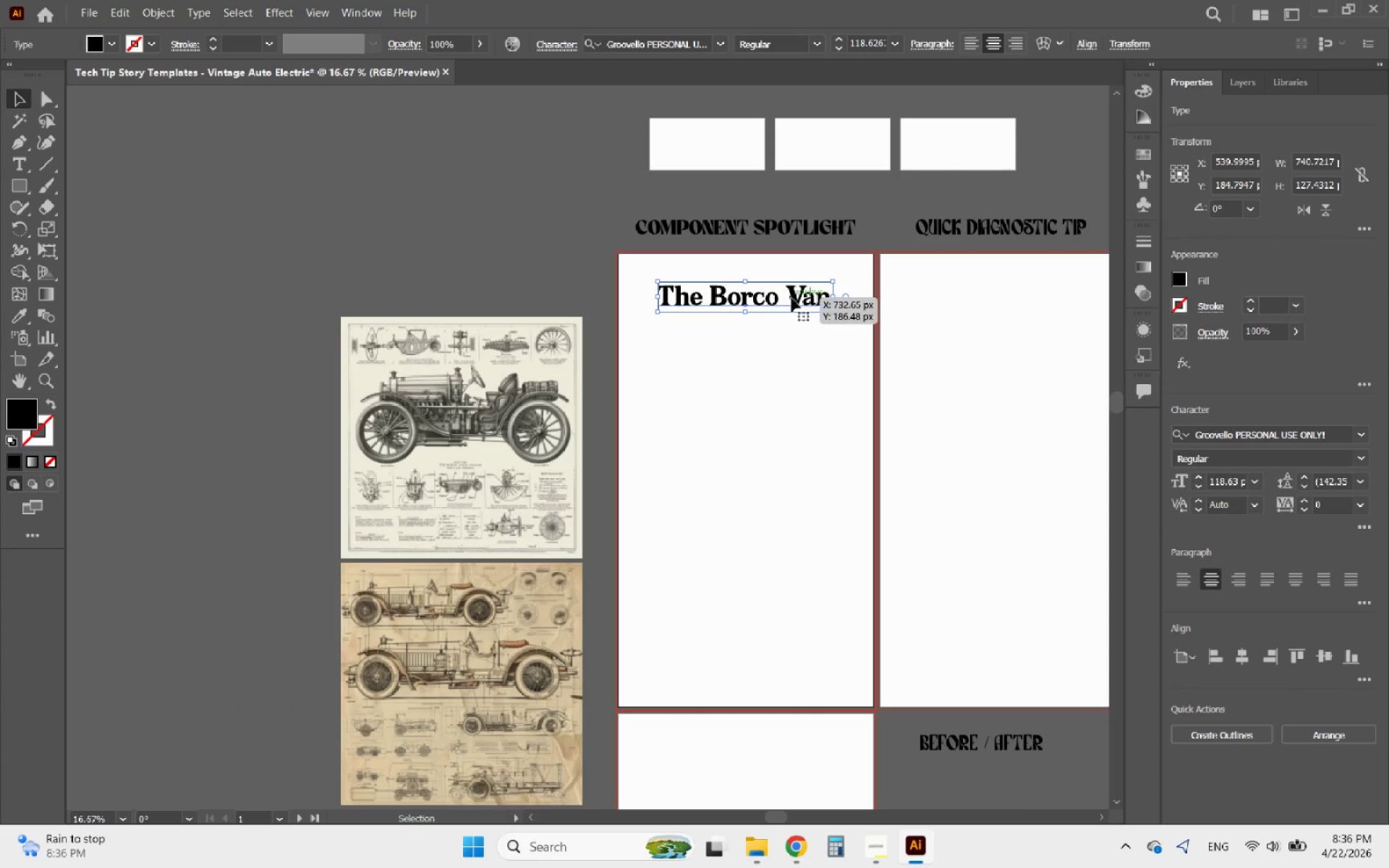 
left_click_drag(start_coordinate=[791, 297], to_coordinate=[791, 284])
 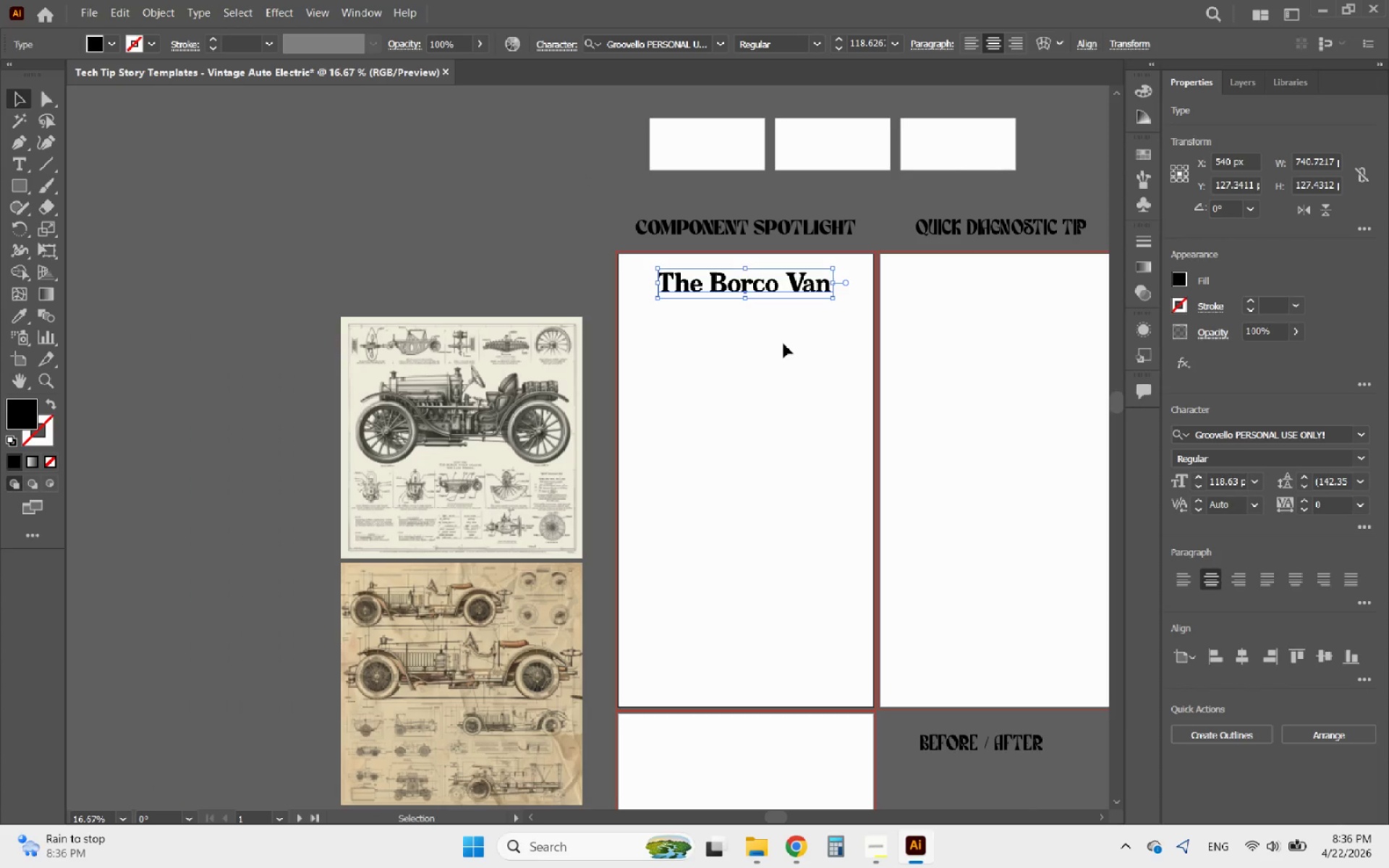 
left_click([783, 344])
 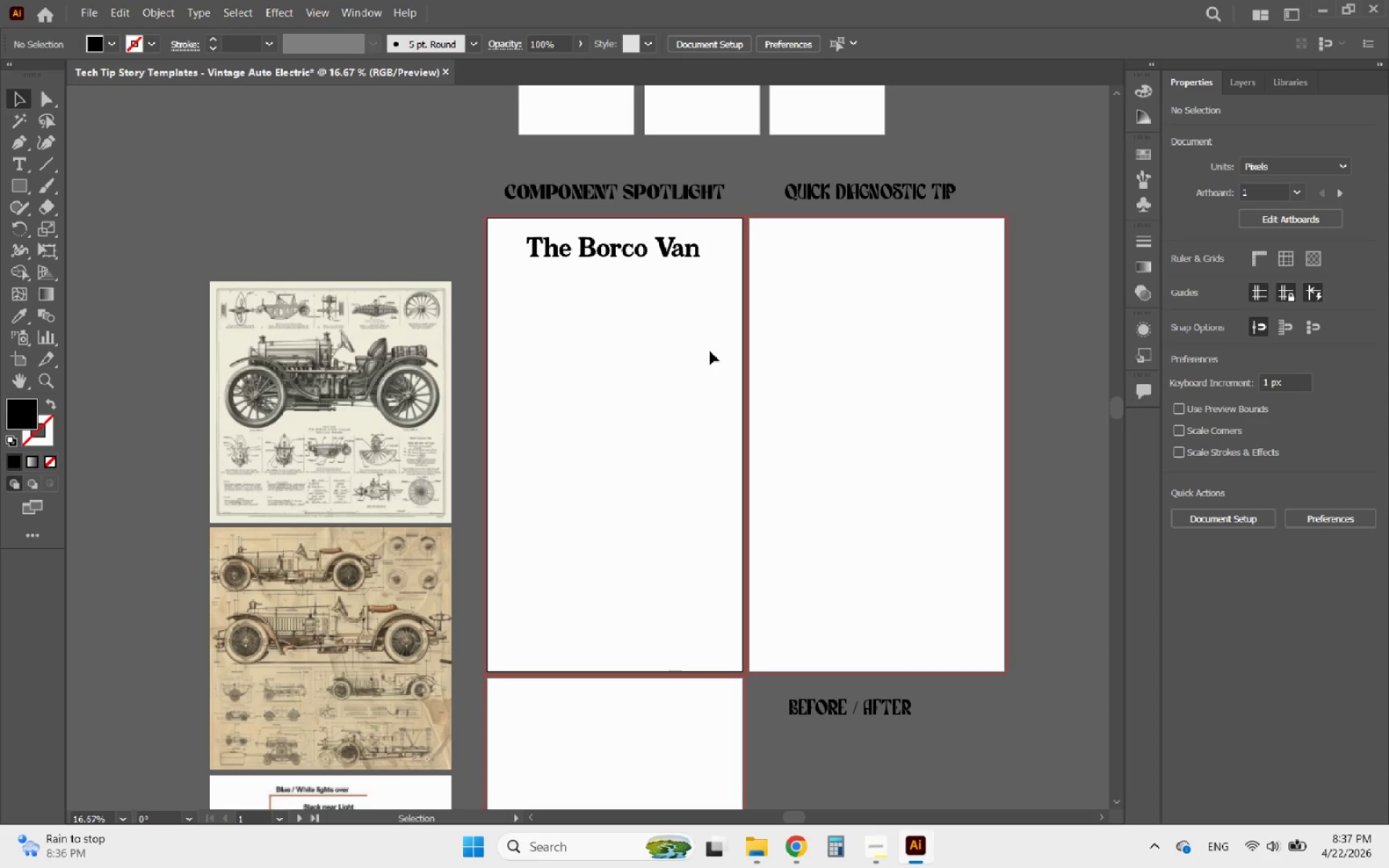 
hold_key(key=AltLeft, duration=1.16)
scroll: coordinate [725, 238], scroll_direction: none, amount: 0.0
 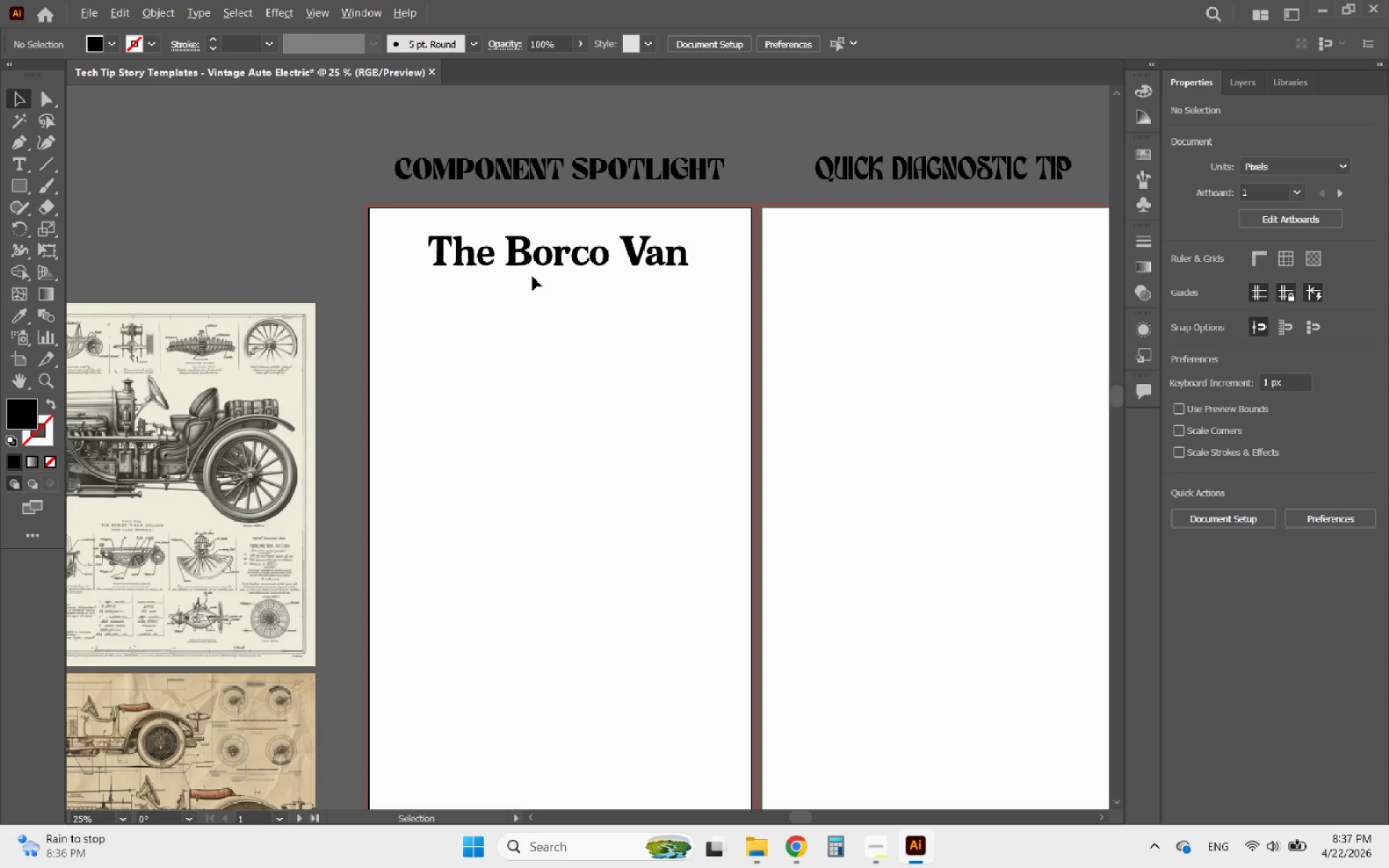 
left_click_drag(start_coordinate=[539, 273], to_coordinate=[537, 282])
 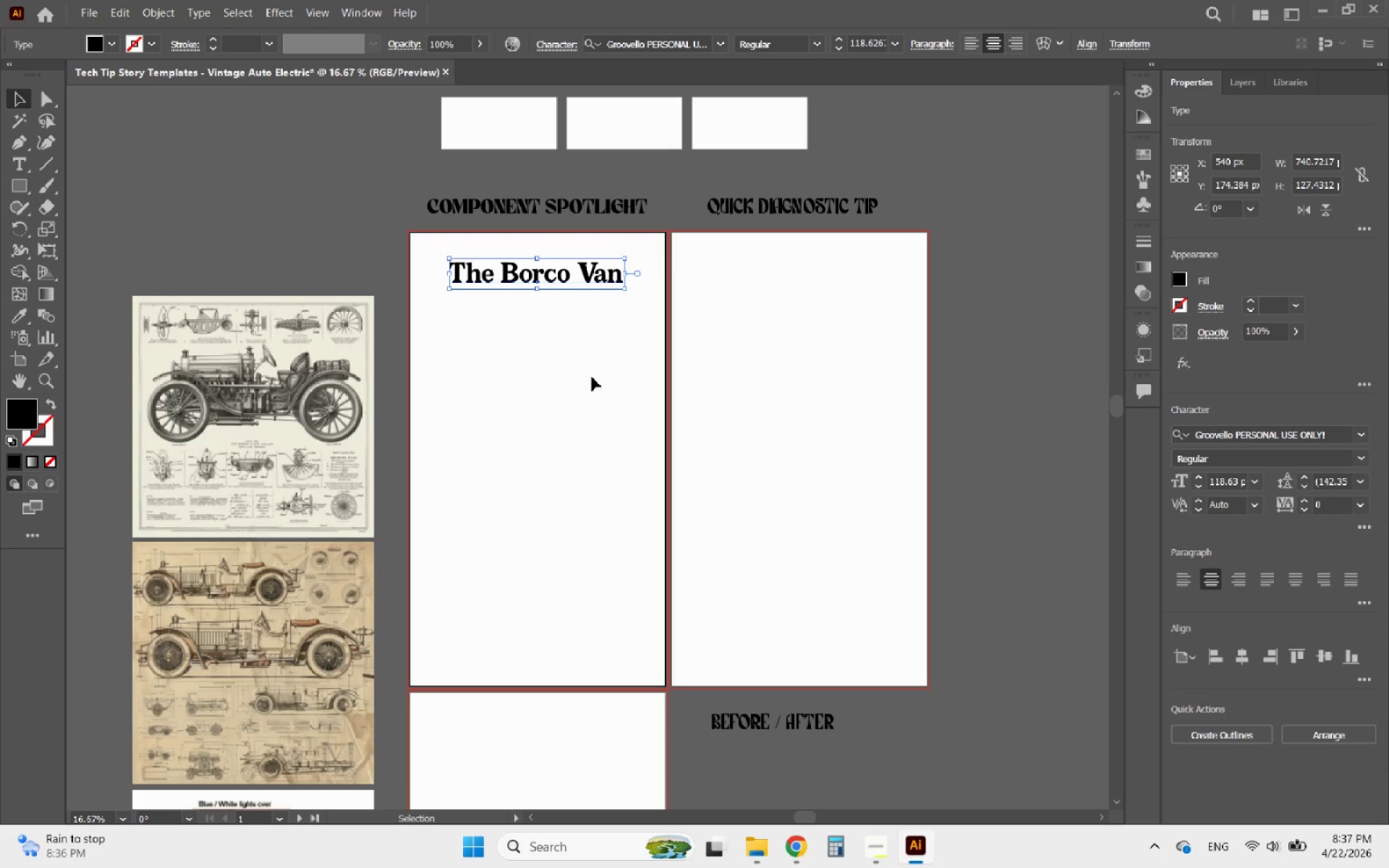 
scroll: coordinate [492, 281], scroll_direction: none, amount: 0.0
 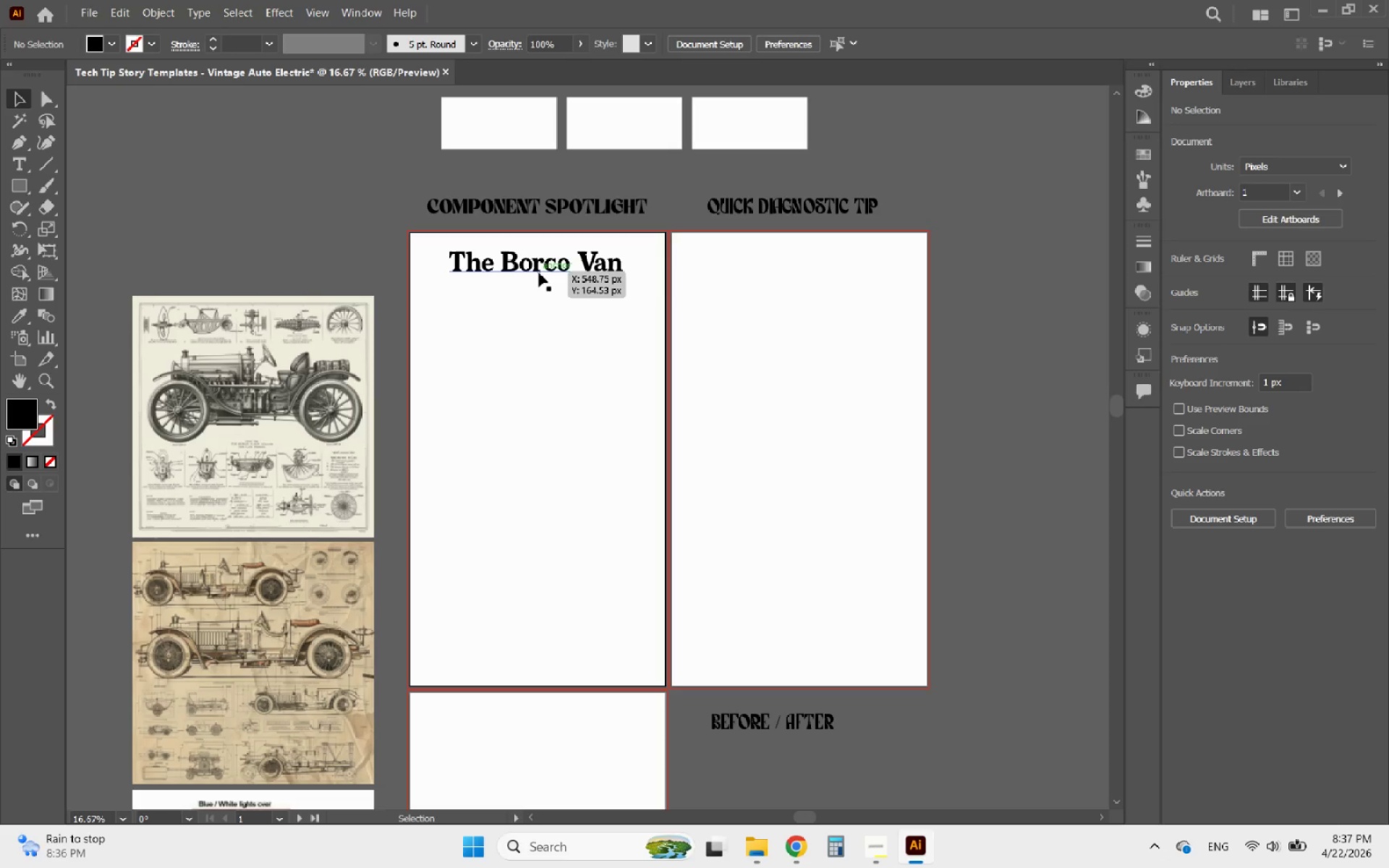 
left_click([592, 378])
 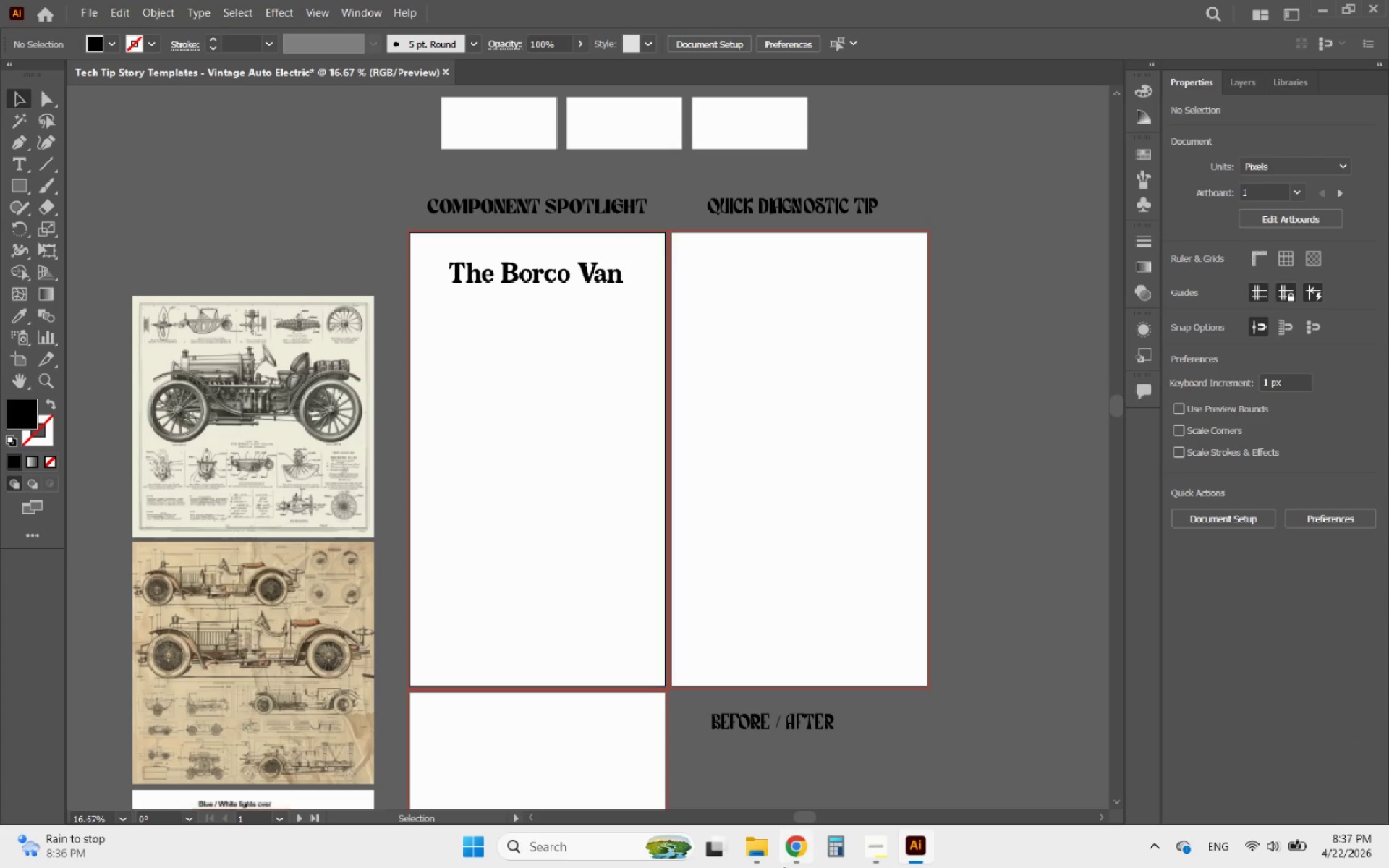 
mouse_move([769, 852])
 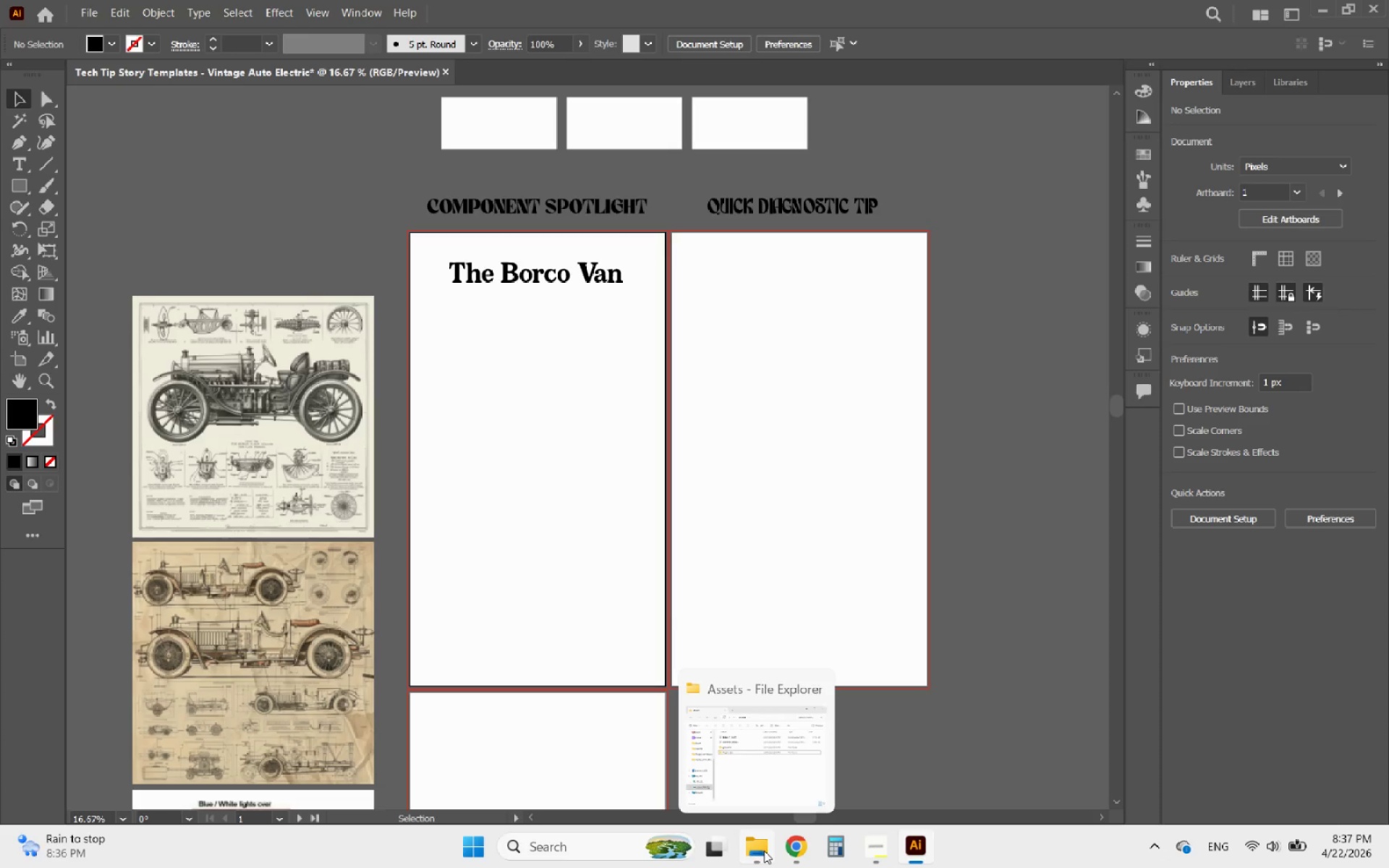 
left_click([764, 851])
 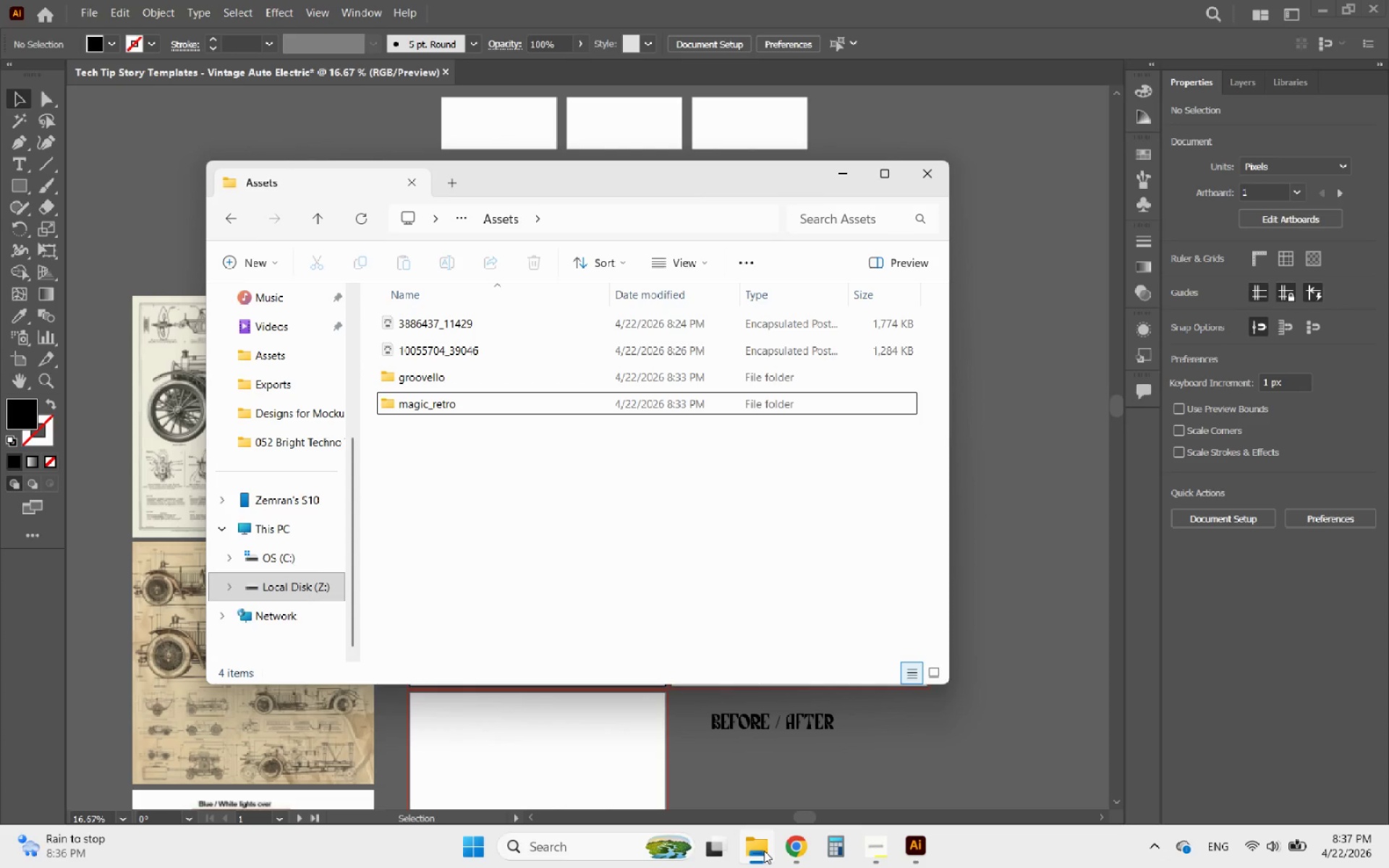 
left_click([764, 851])
 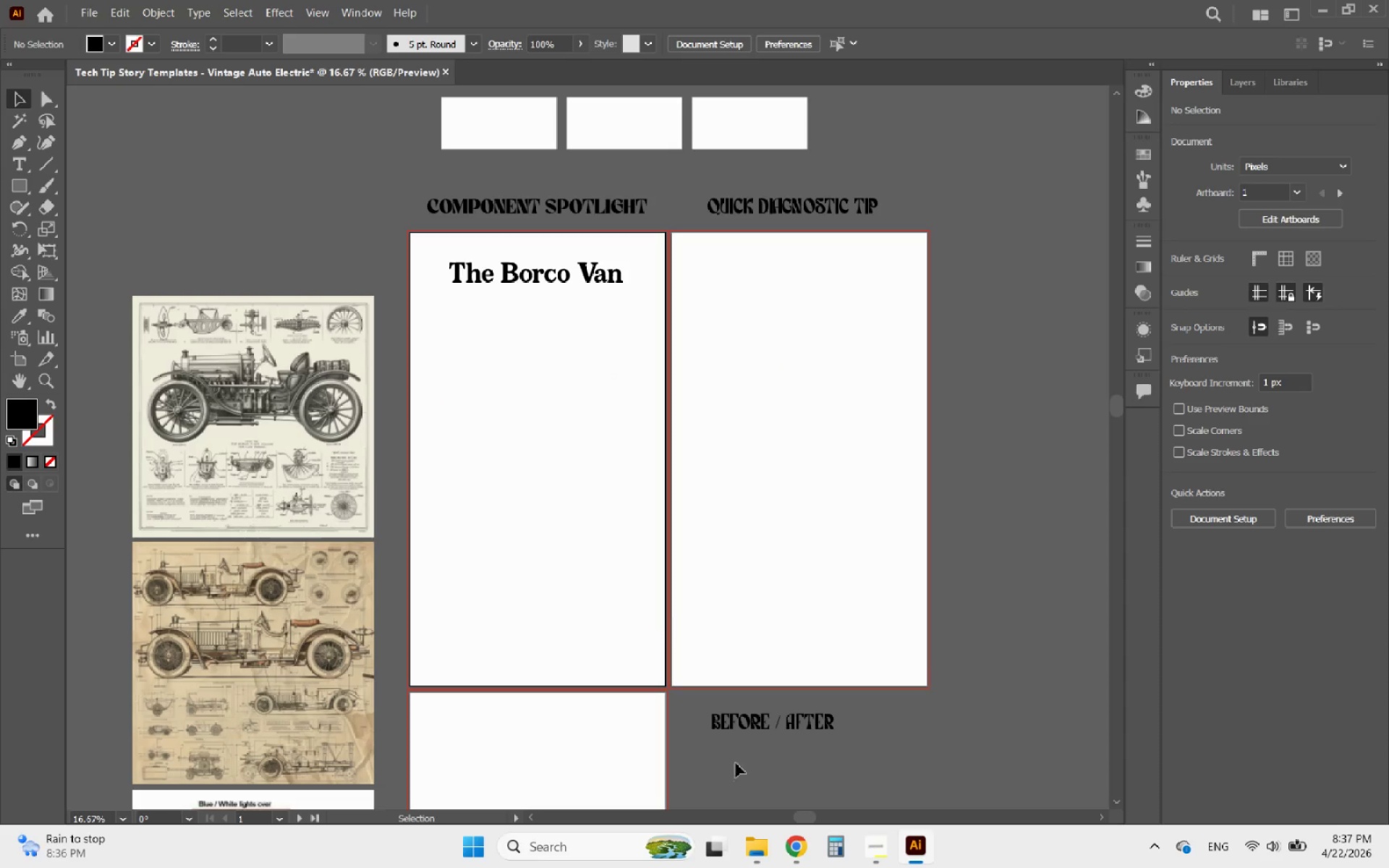 
scroll: coordinate [667, 540], scroll_direction: down, amount: 2.0
 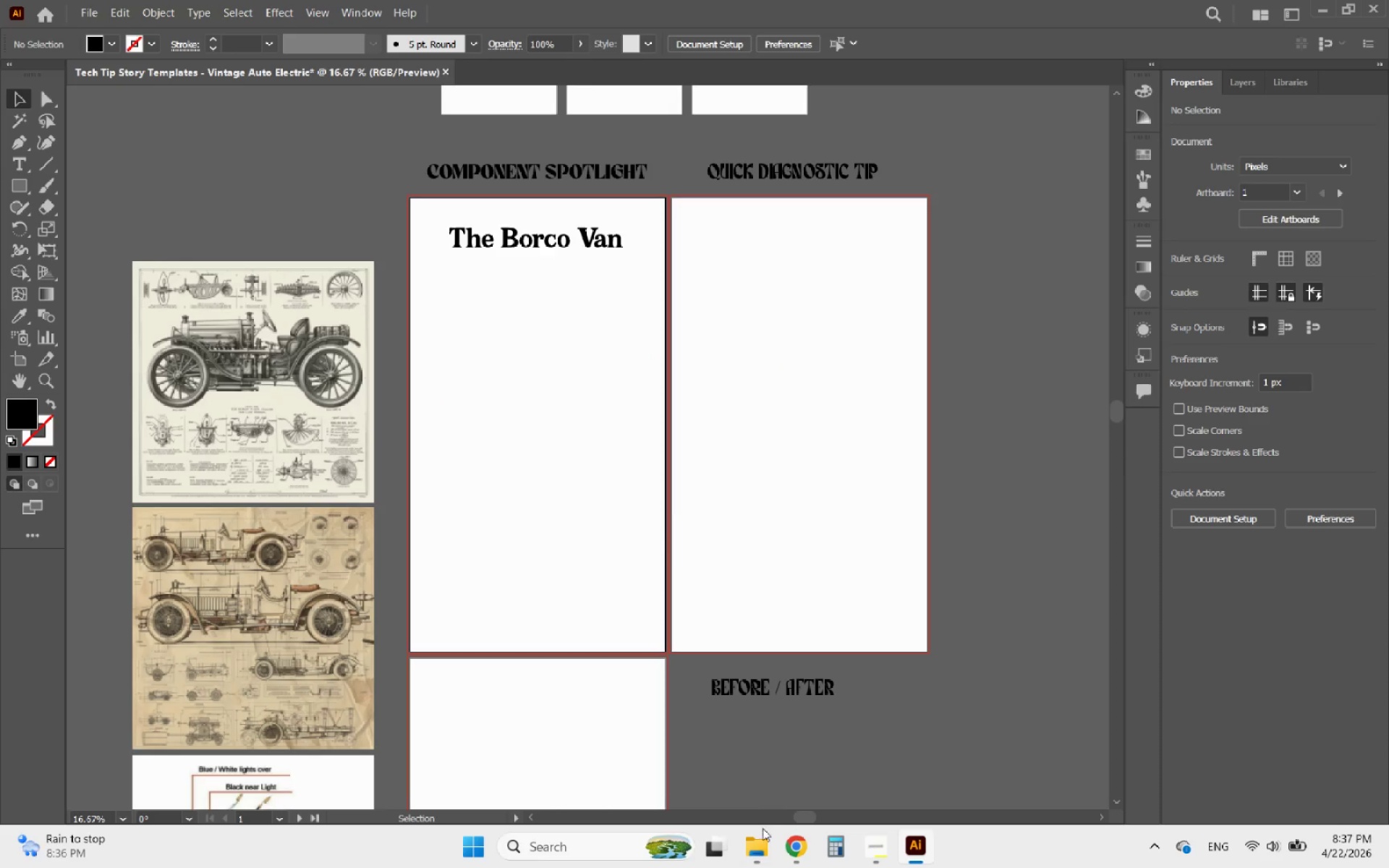 
left_click([796, 850])
 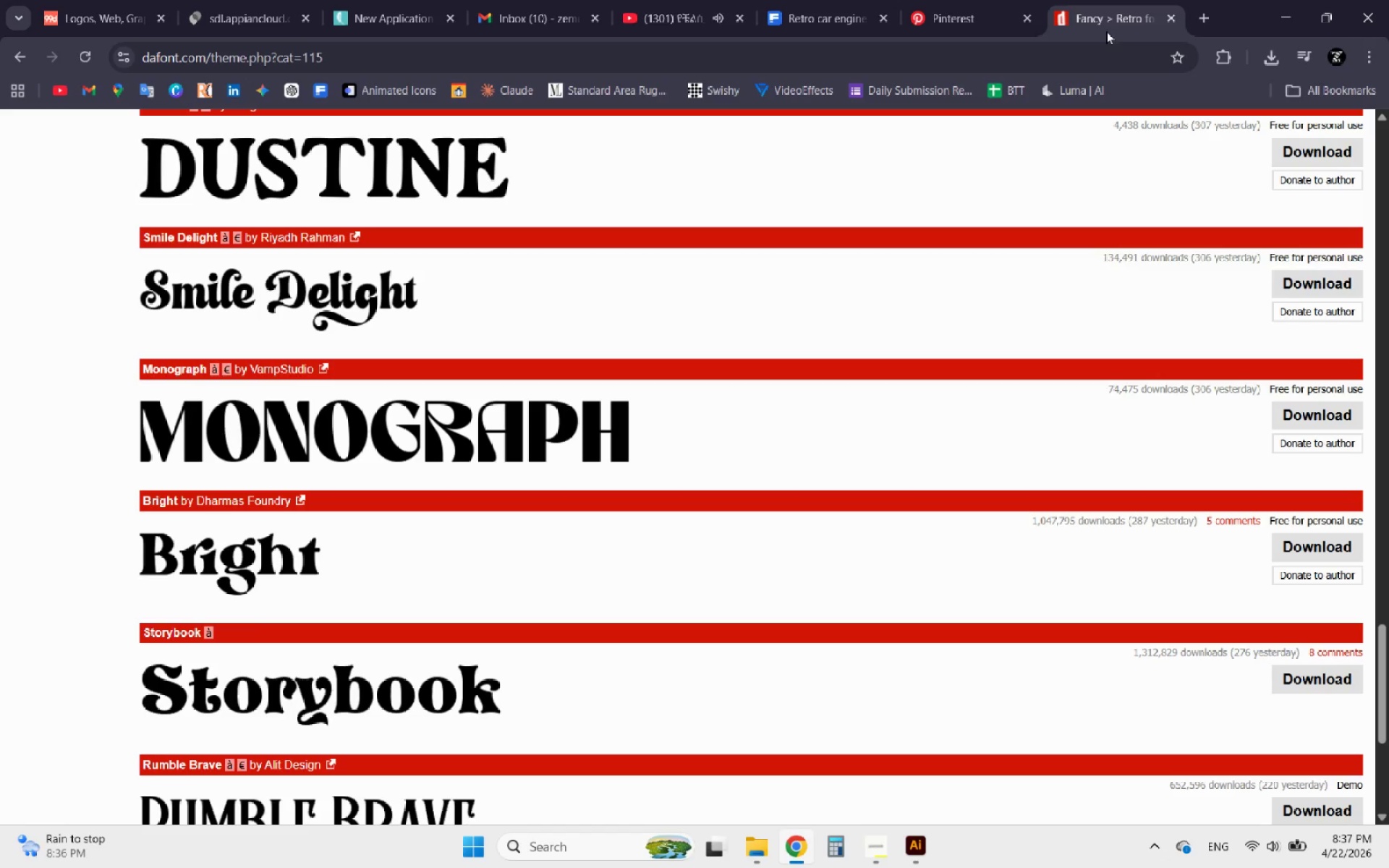 
left_click([1087, 46])
 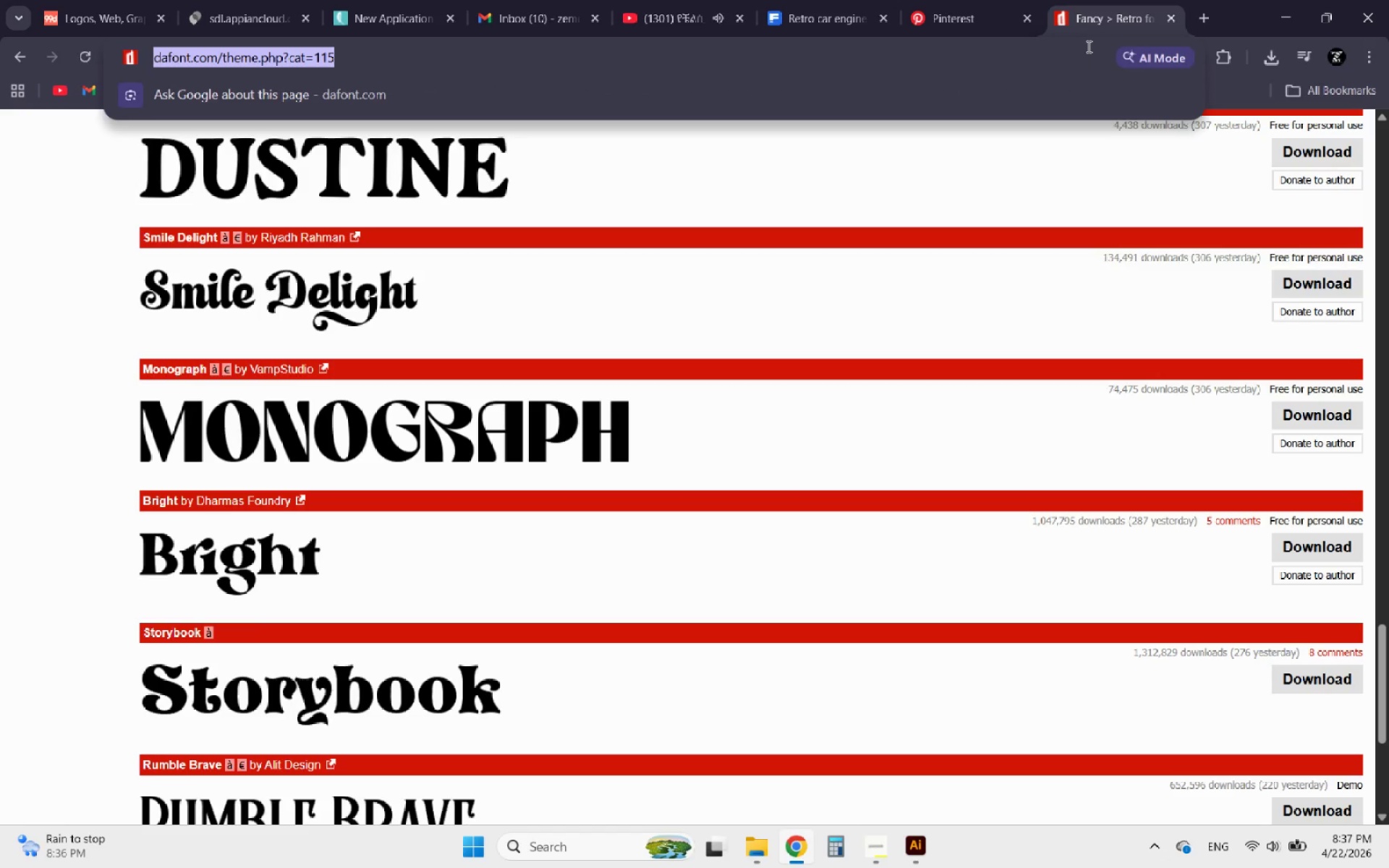 
type(vi)
 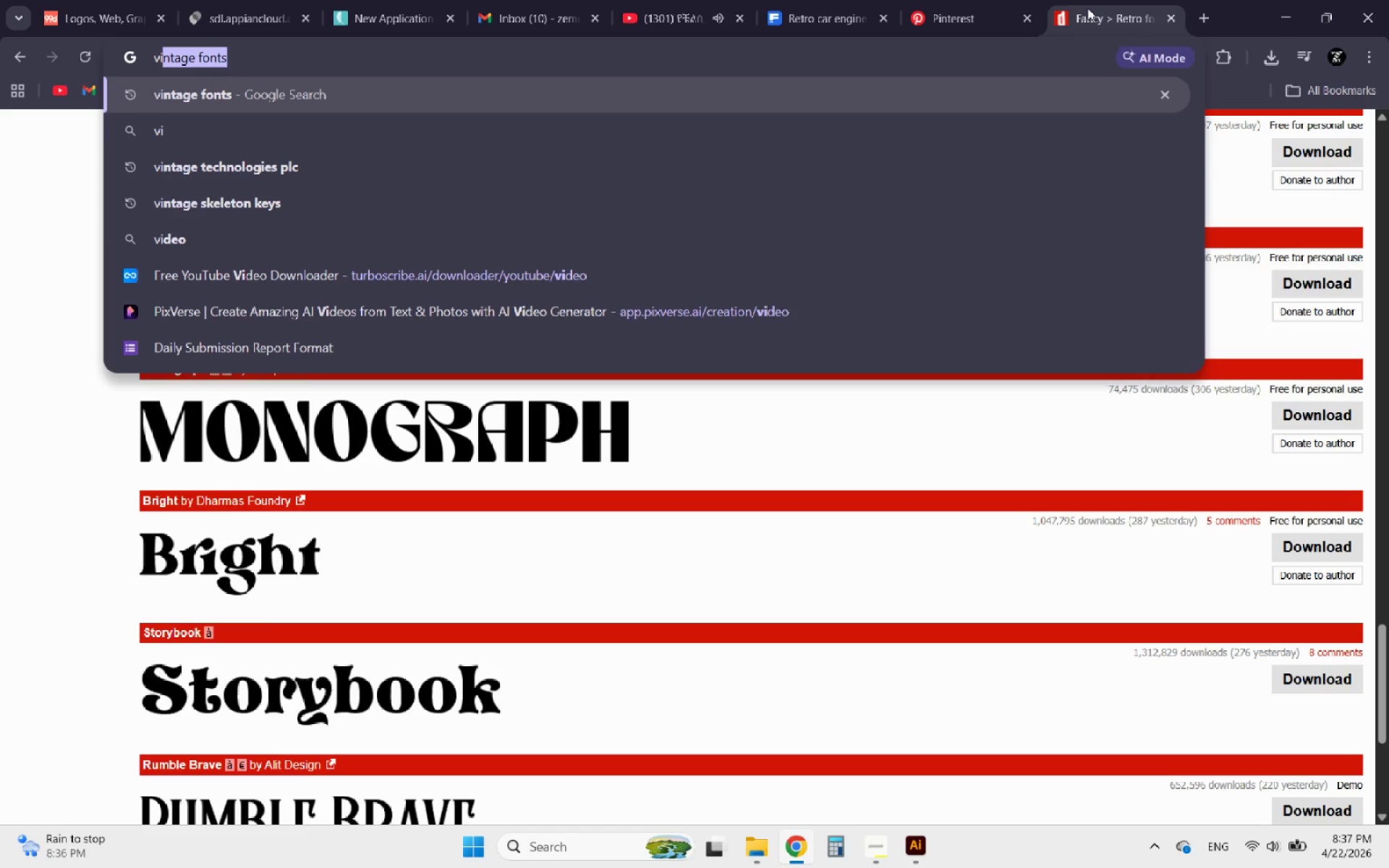 
left_click([963, 0])
 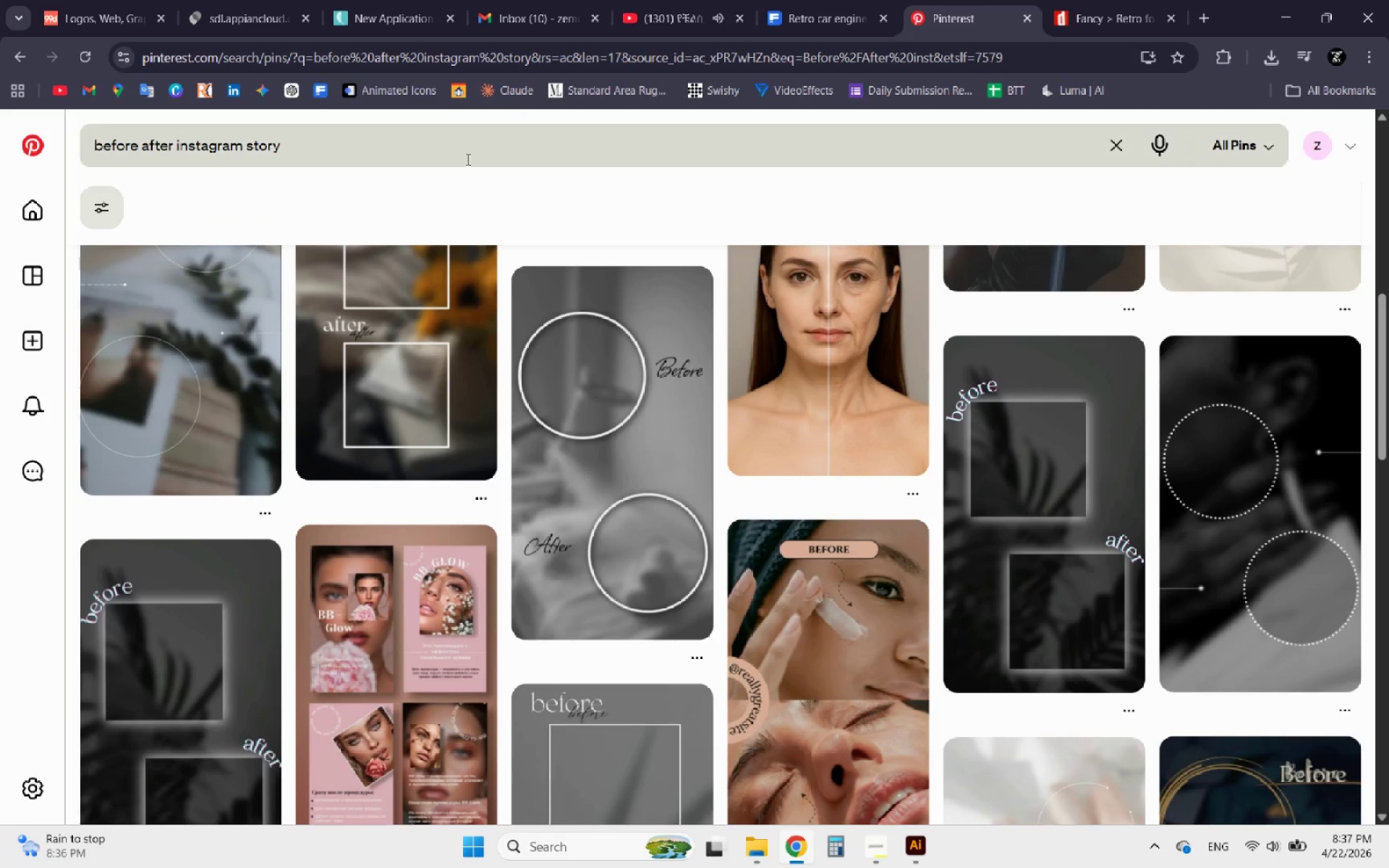 
left_click([477, 145])
 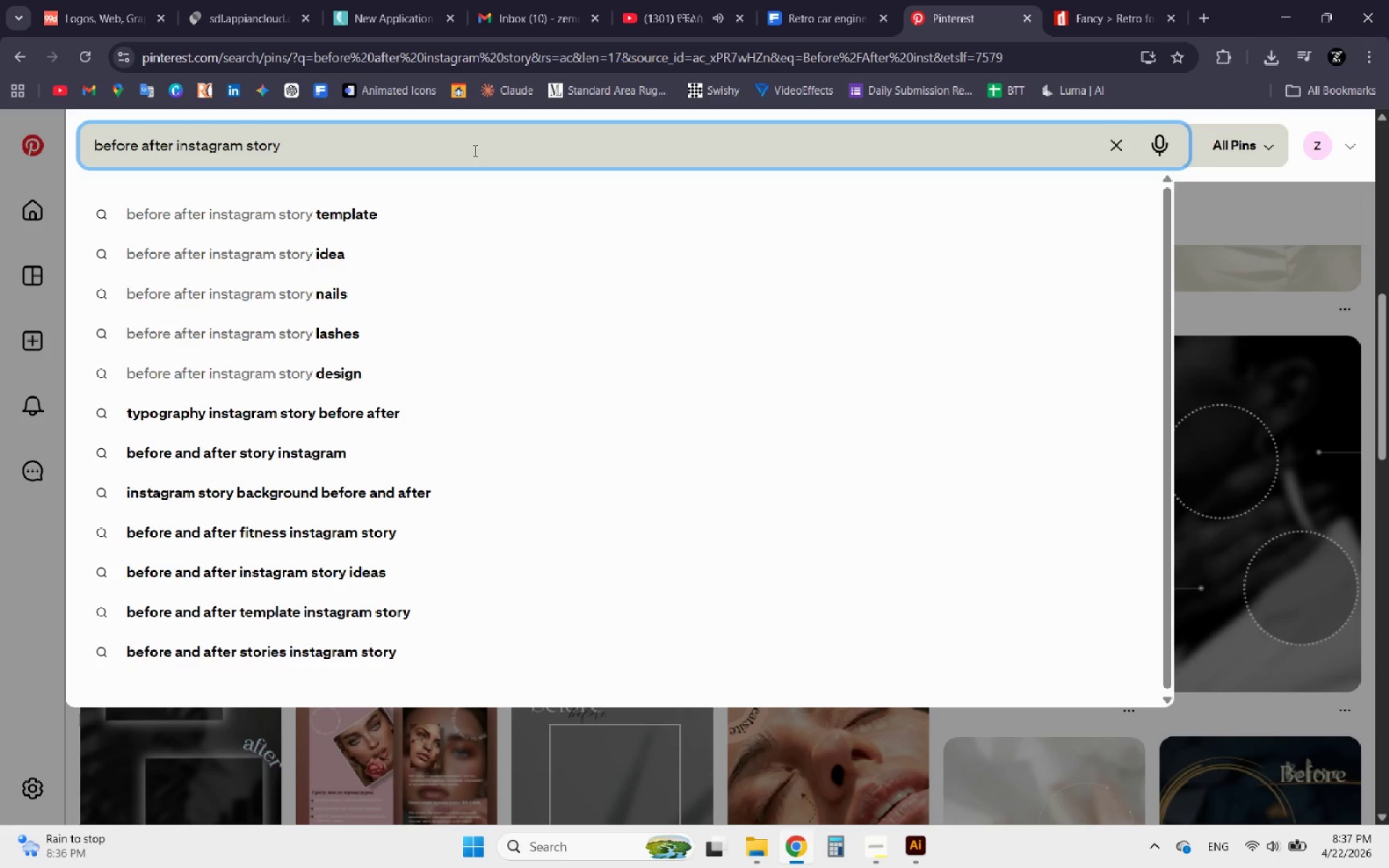 
left_click_drag(start_coordinate=[433, 150], to_coordinate=[0, 147])
 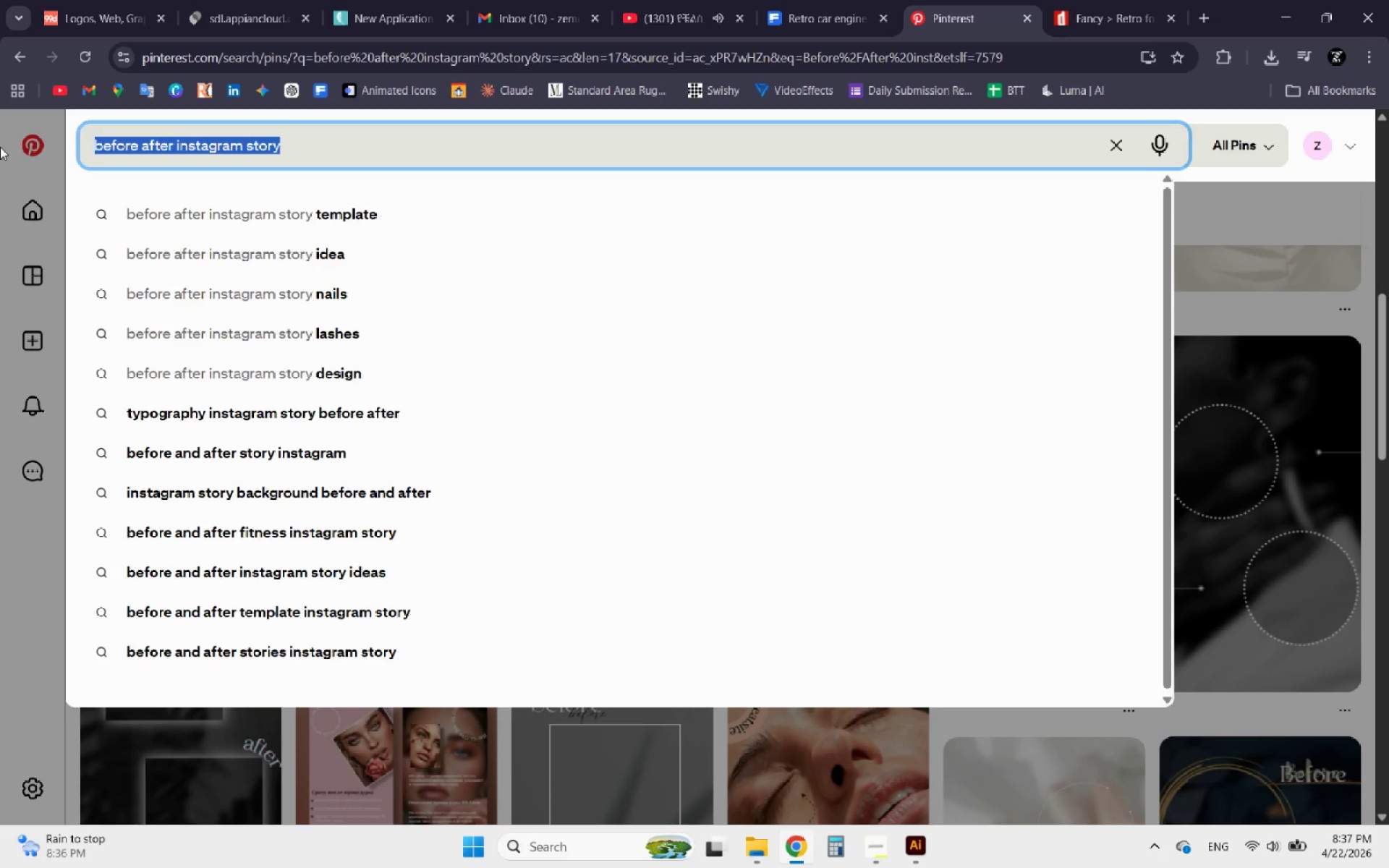 
type(vintage color p[)
key(Backspace)
type(a)
 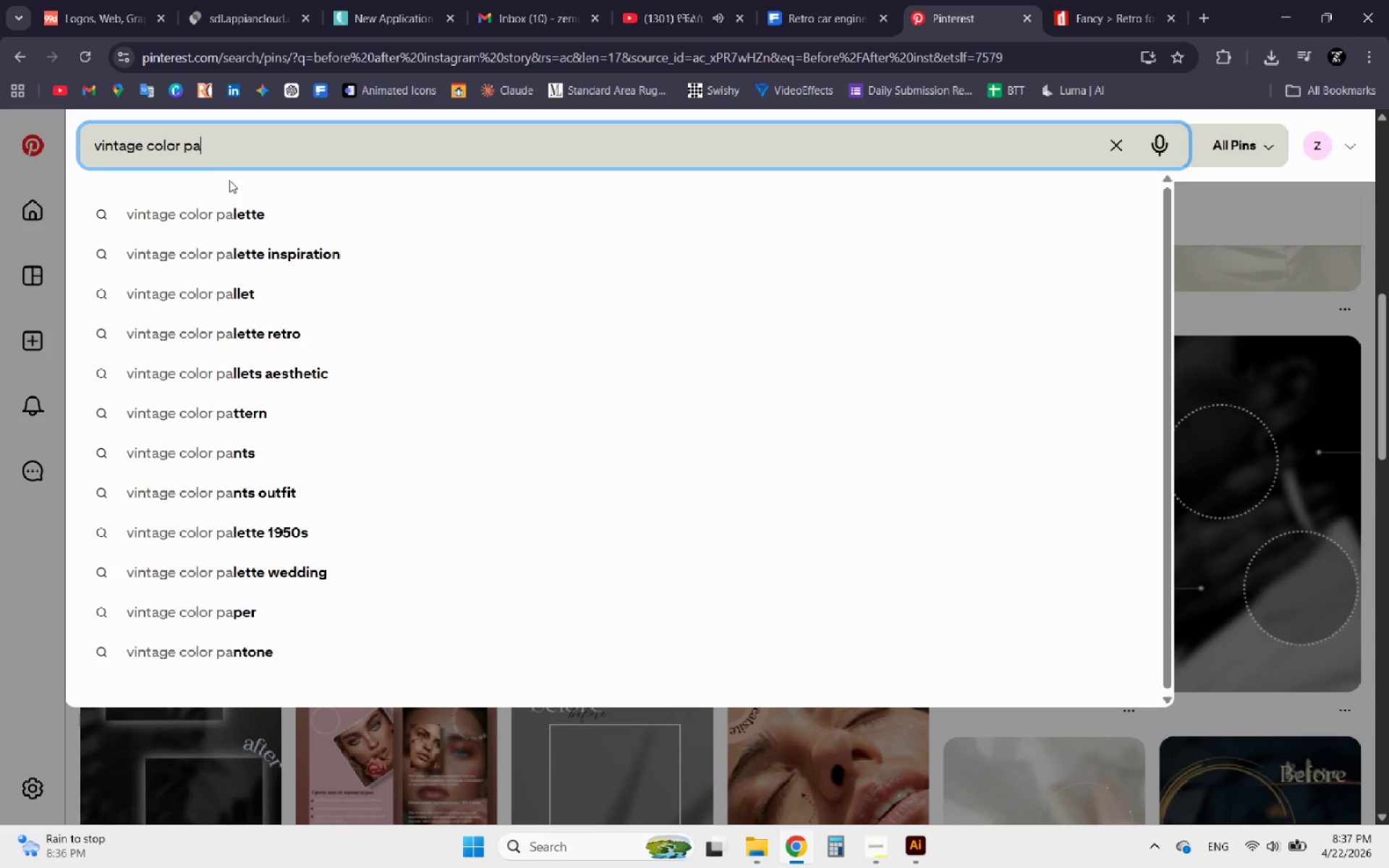 
left_click([230, 210])
 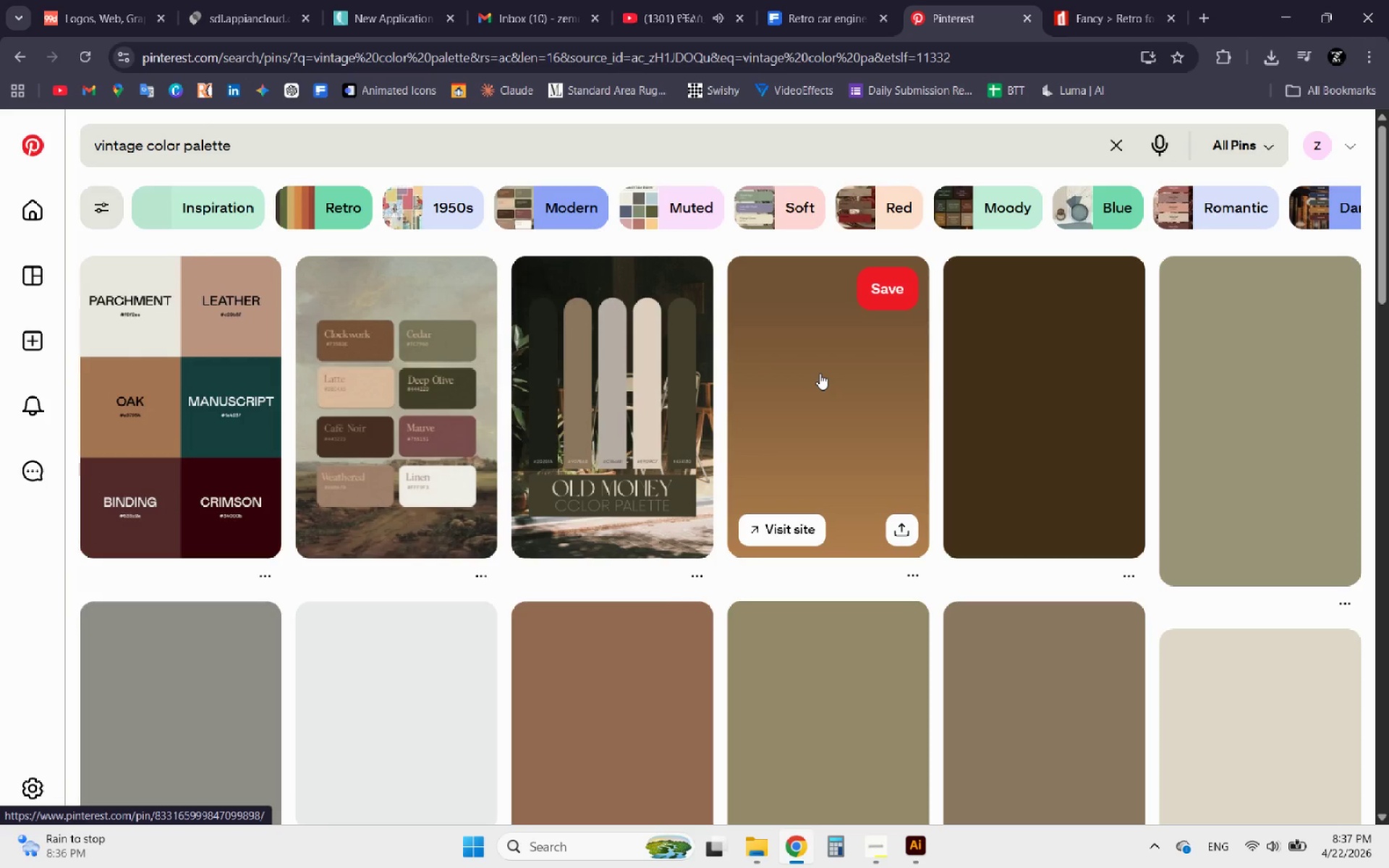 
wait(10.55)
 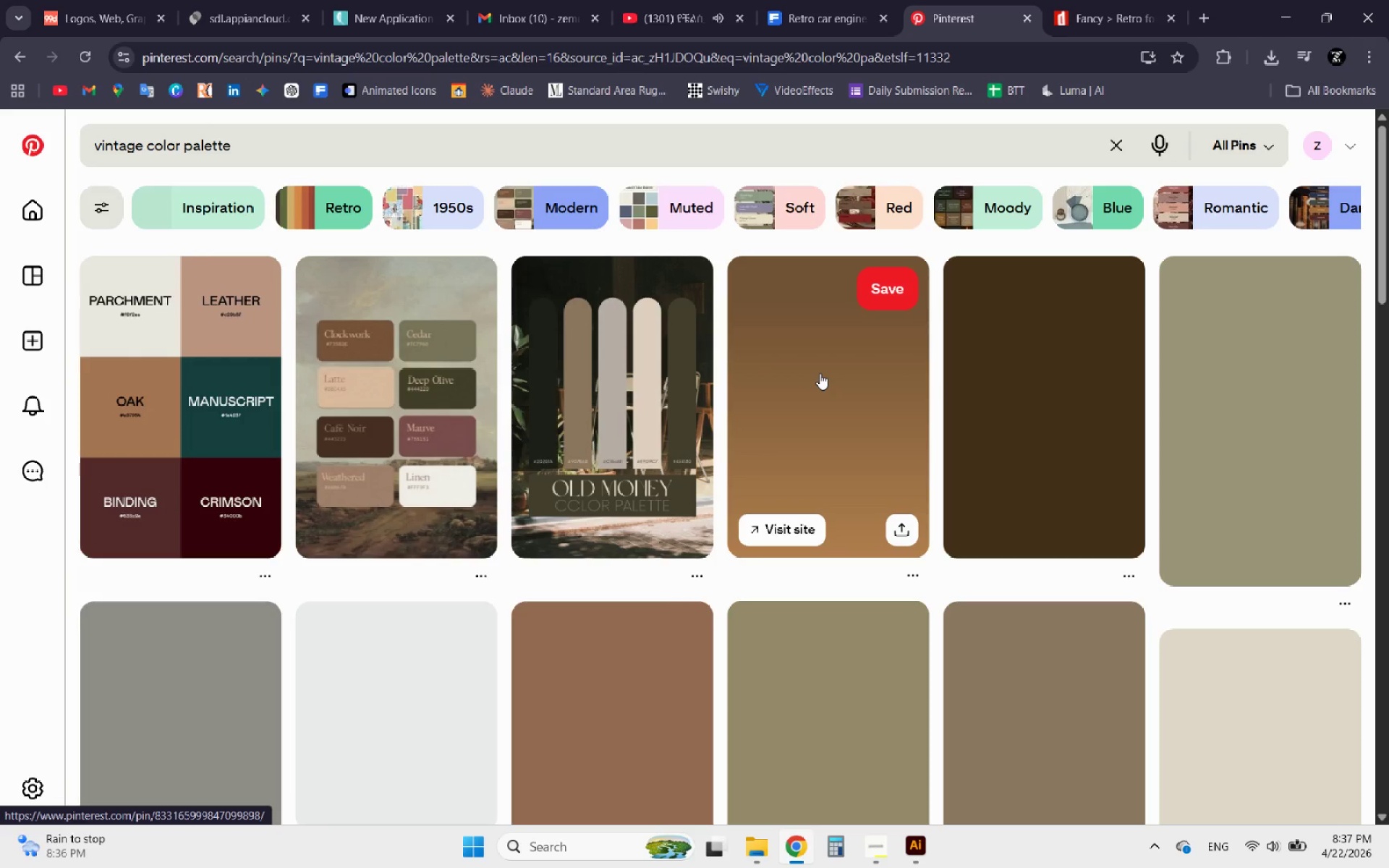 
scroll: coordinate [837, 420], scroll_direction: down, amount: 1.0
 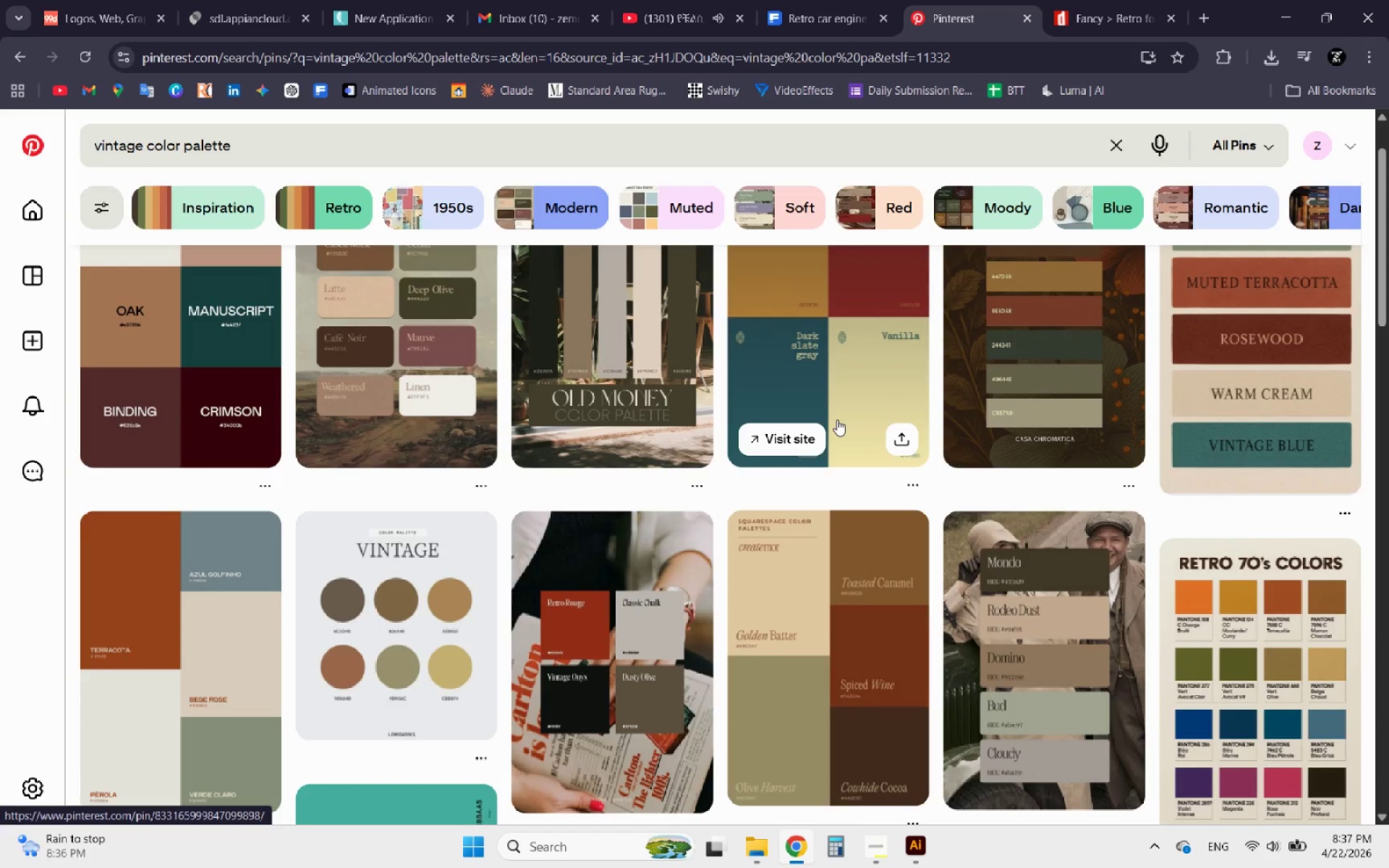 
wait(6.23)
 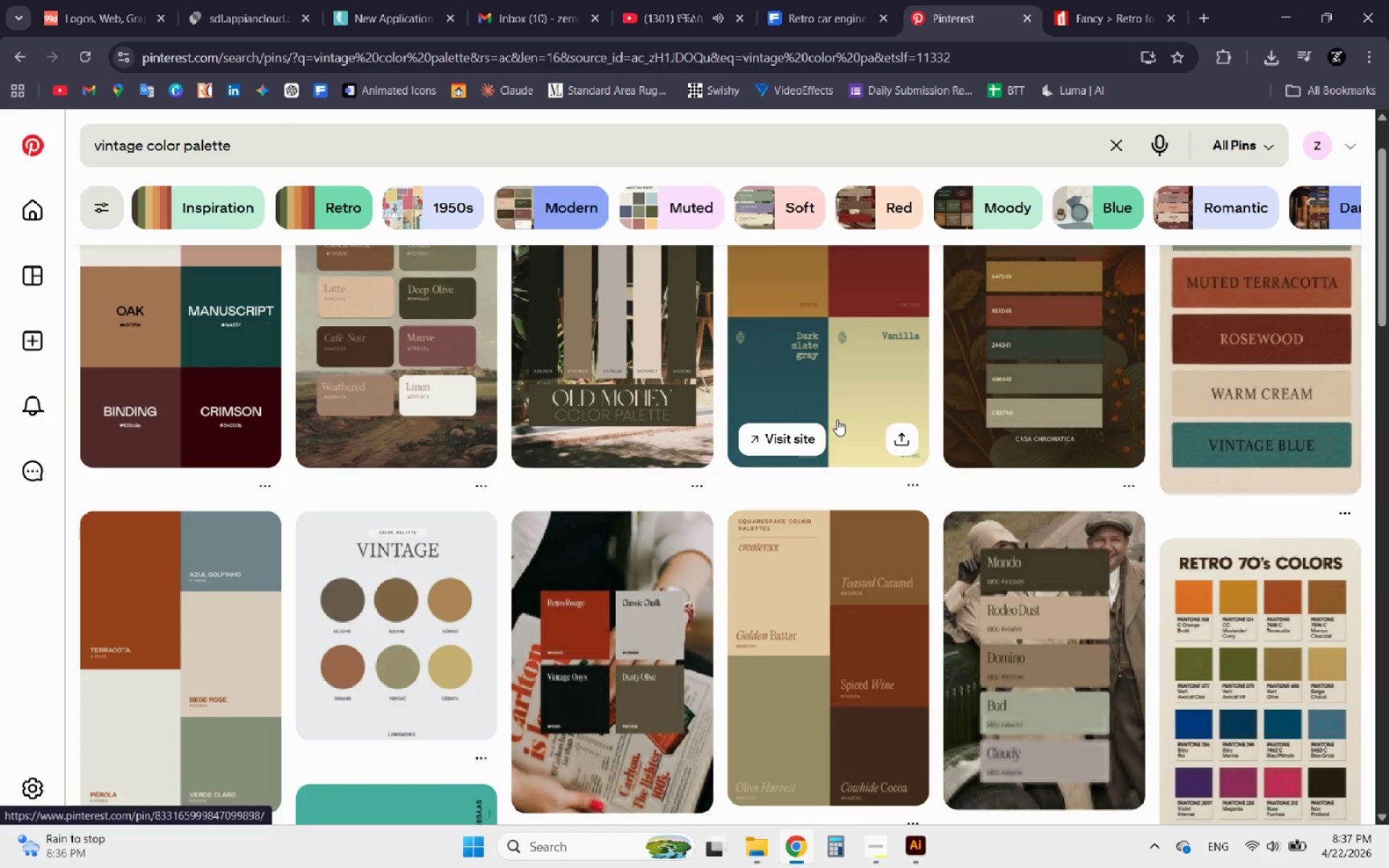 
scroll: coordinate [831, 420], scroll_direction: down, amount: 4.0
 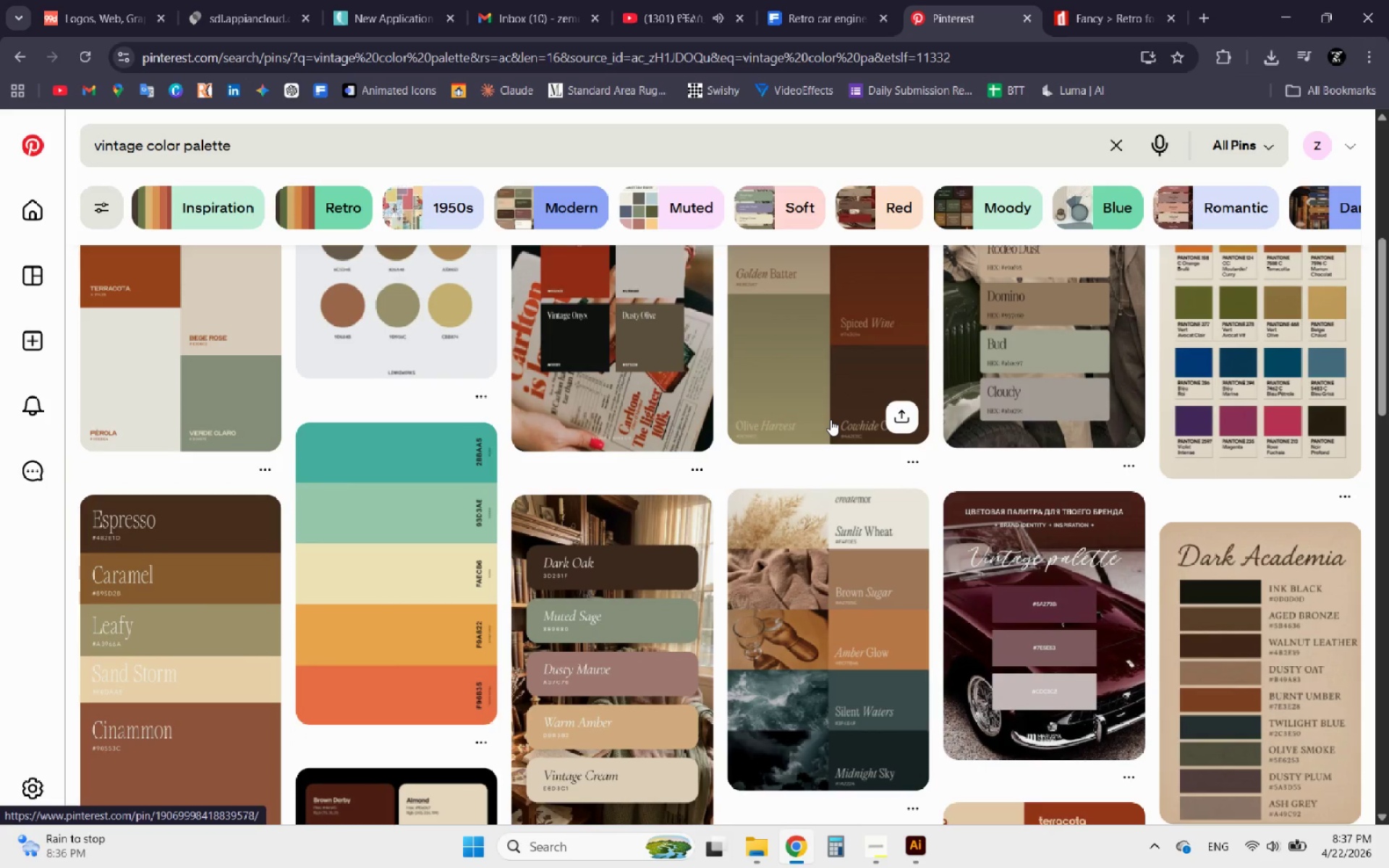 
scroll: coordinate [831, 420], scroll_direction: none, amount: 0.0
 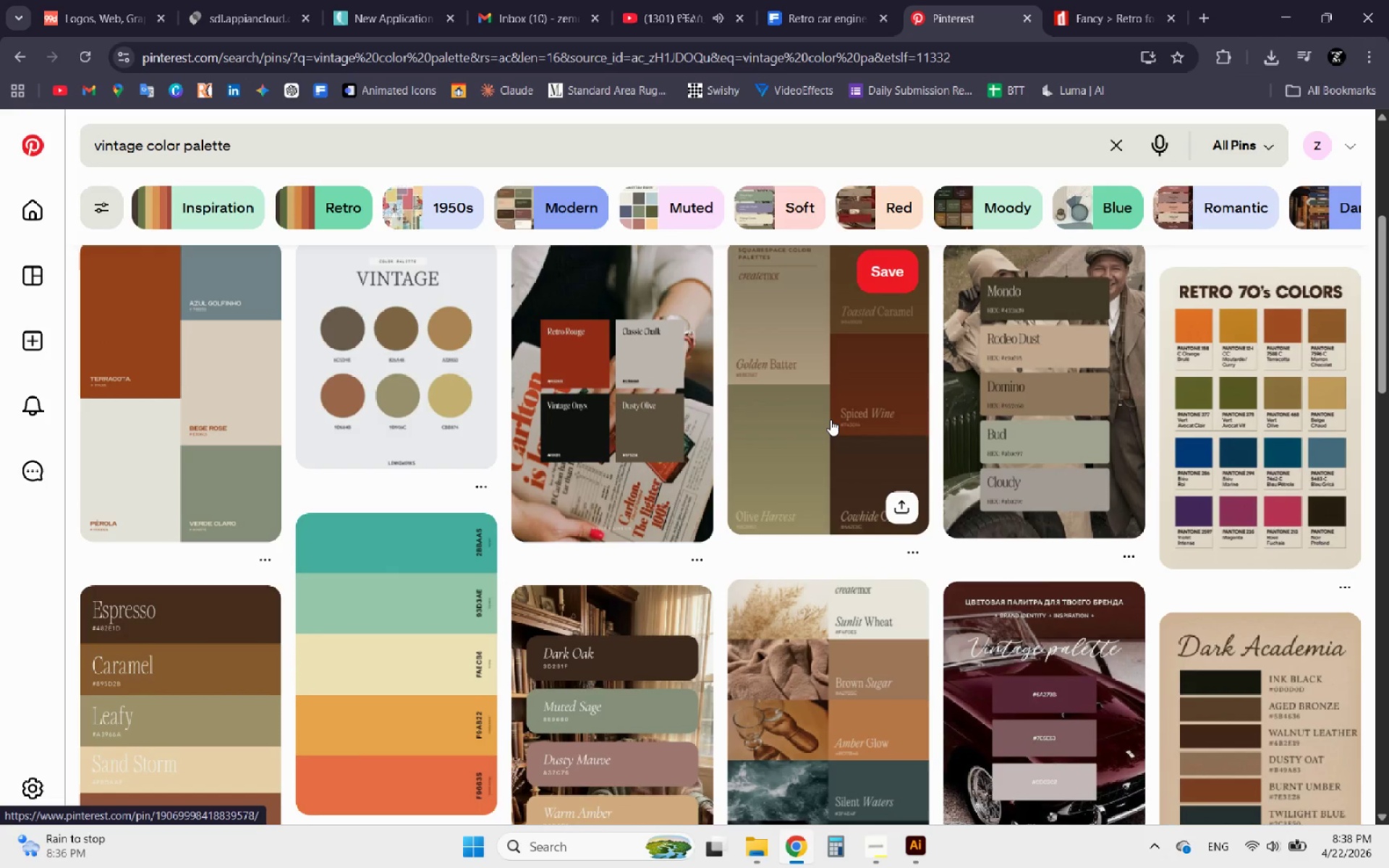 
scroll: coordinate [812, 470], scroll_direction: up, amount: 3.0
 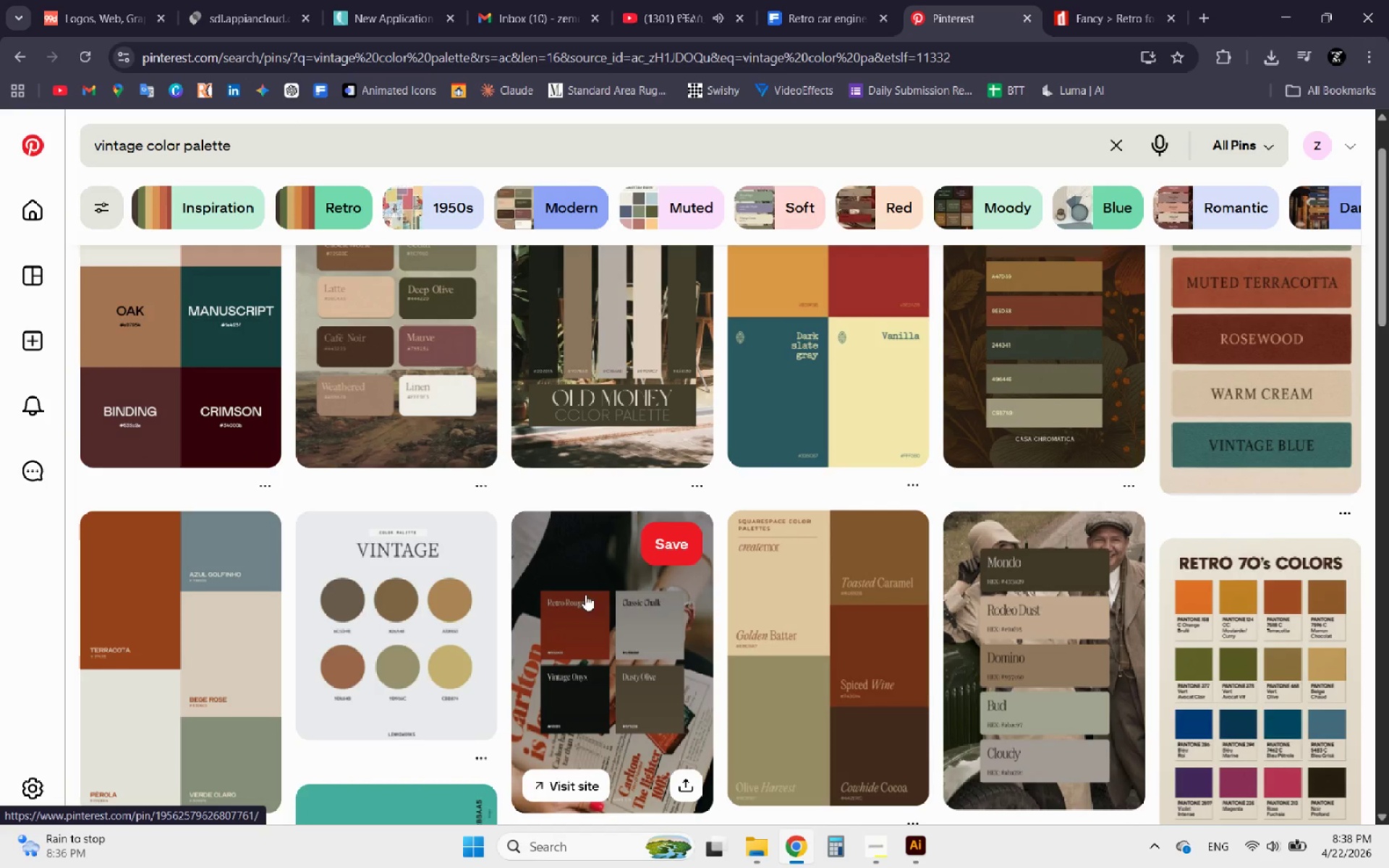 
left_click([589, 617])
 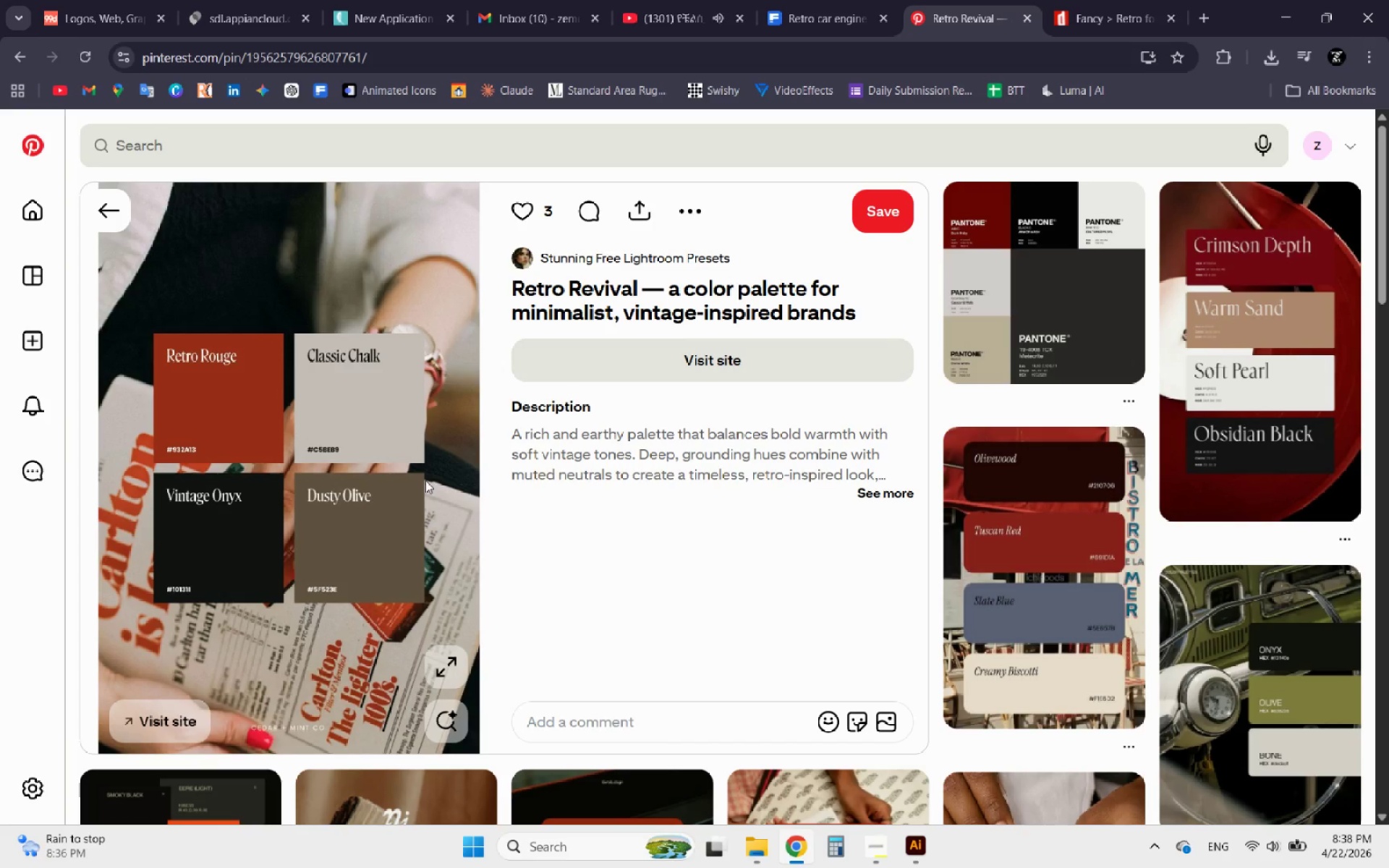 
wait(10.88)
 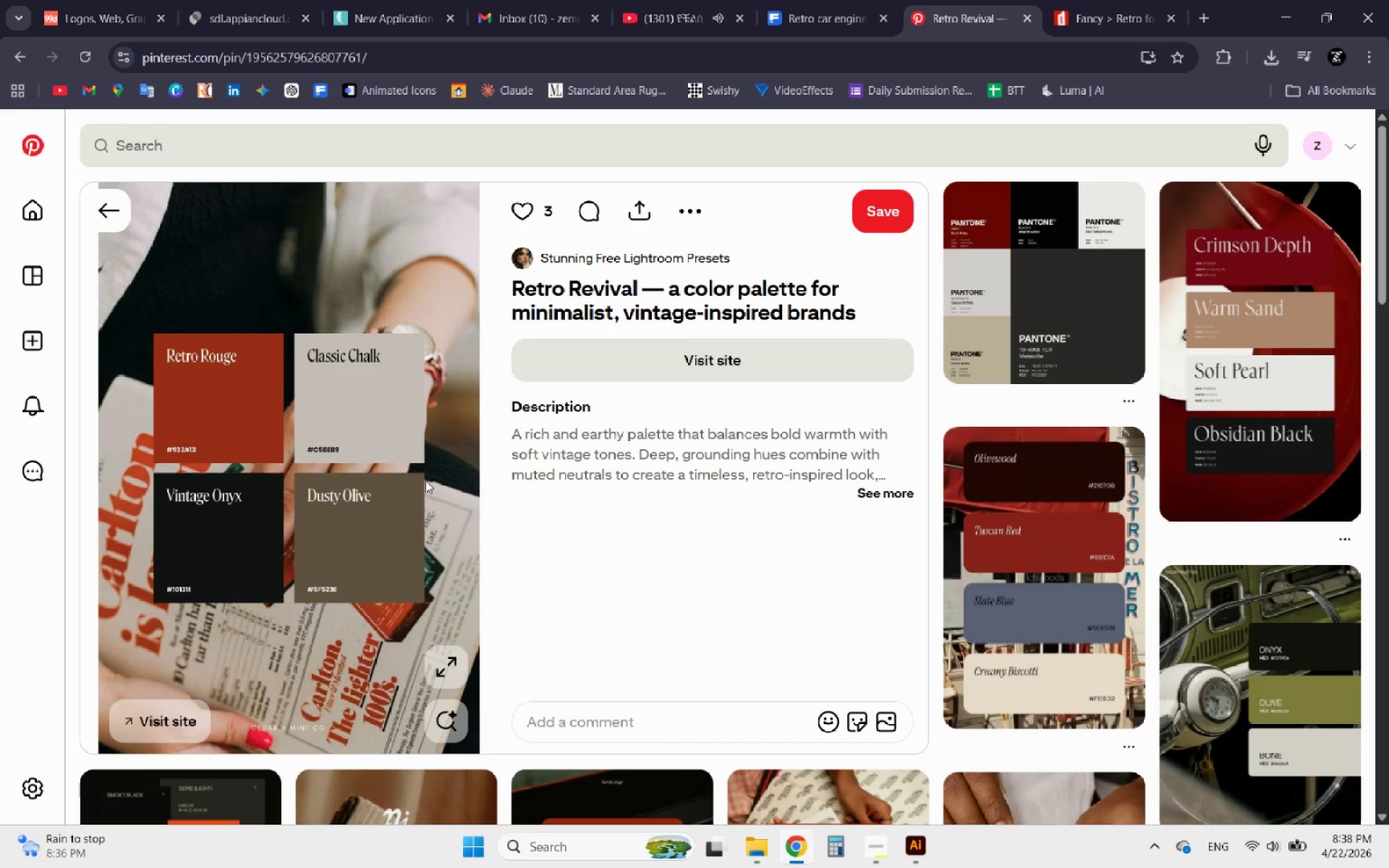 
right_click([367, 478])
 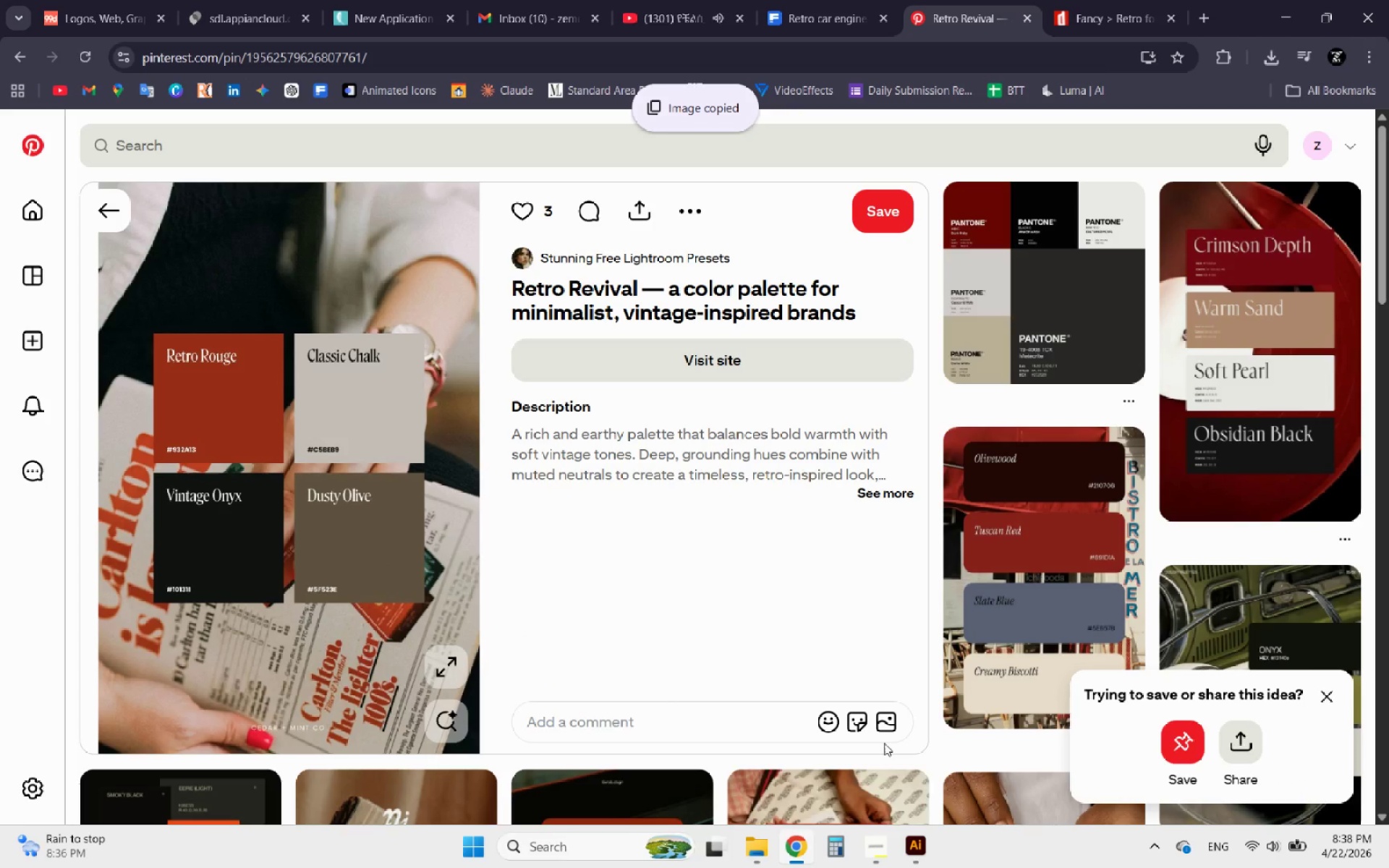 
left_click([919, 863])
 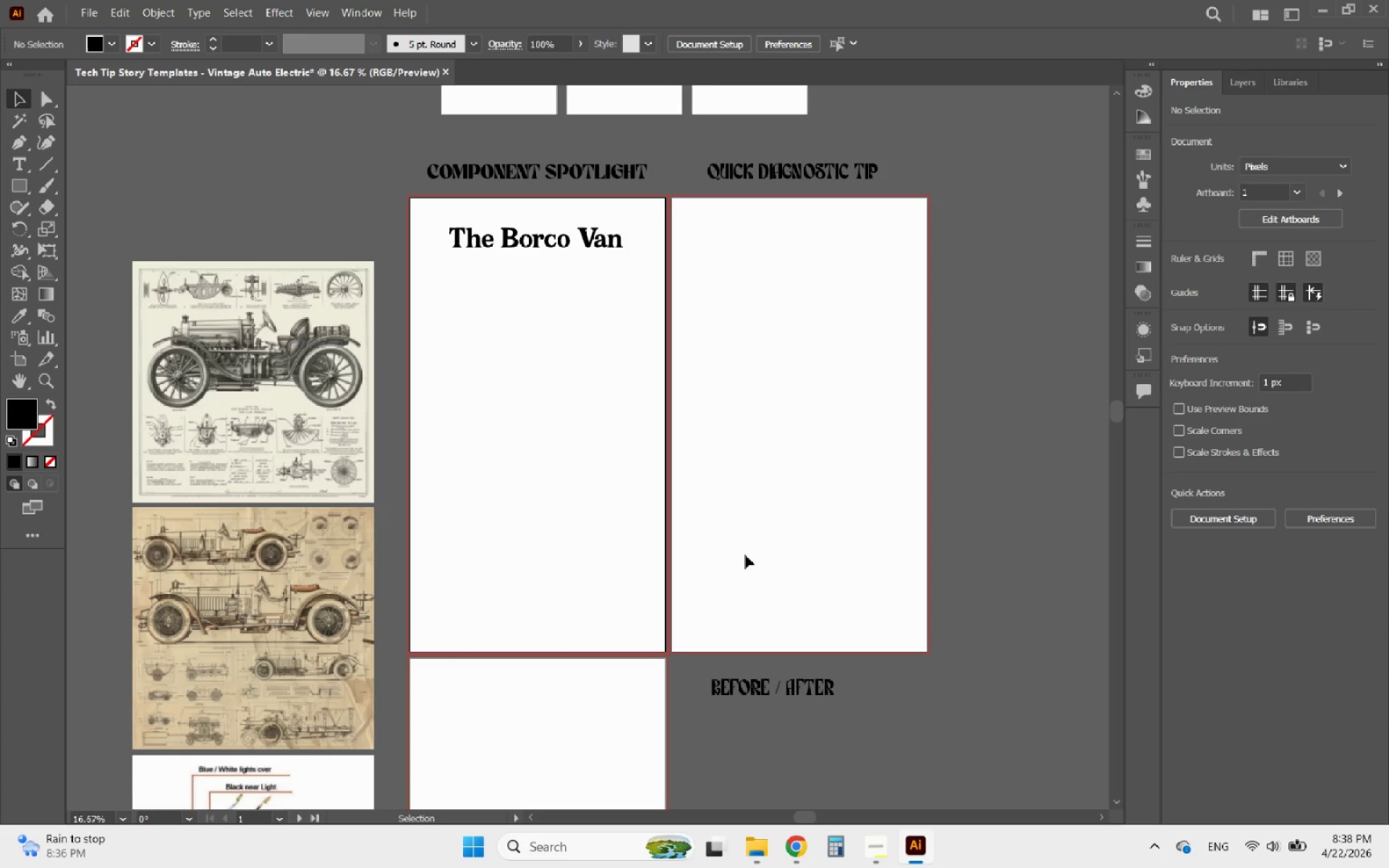 
hold_key(key=AltLeft, duration=0.59)
scroll: coordinate [735, 526], scroll_direction: down, amount: 1.0
 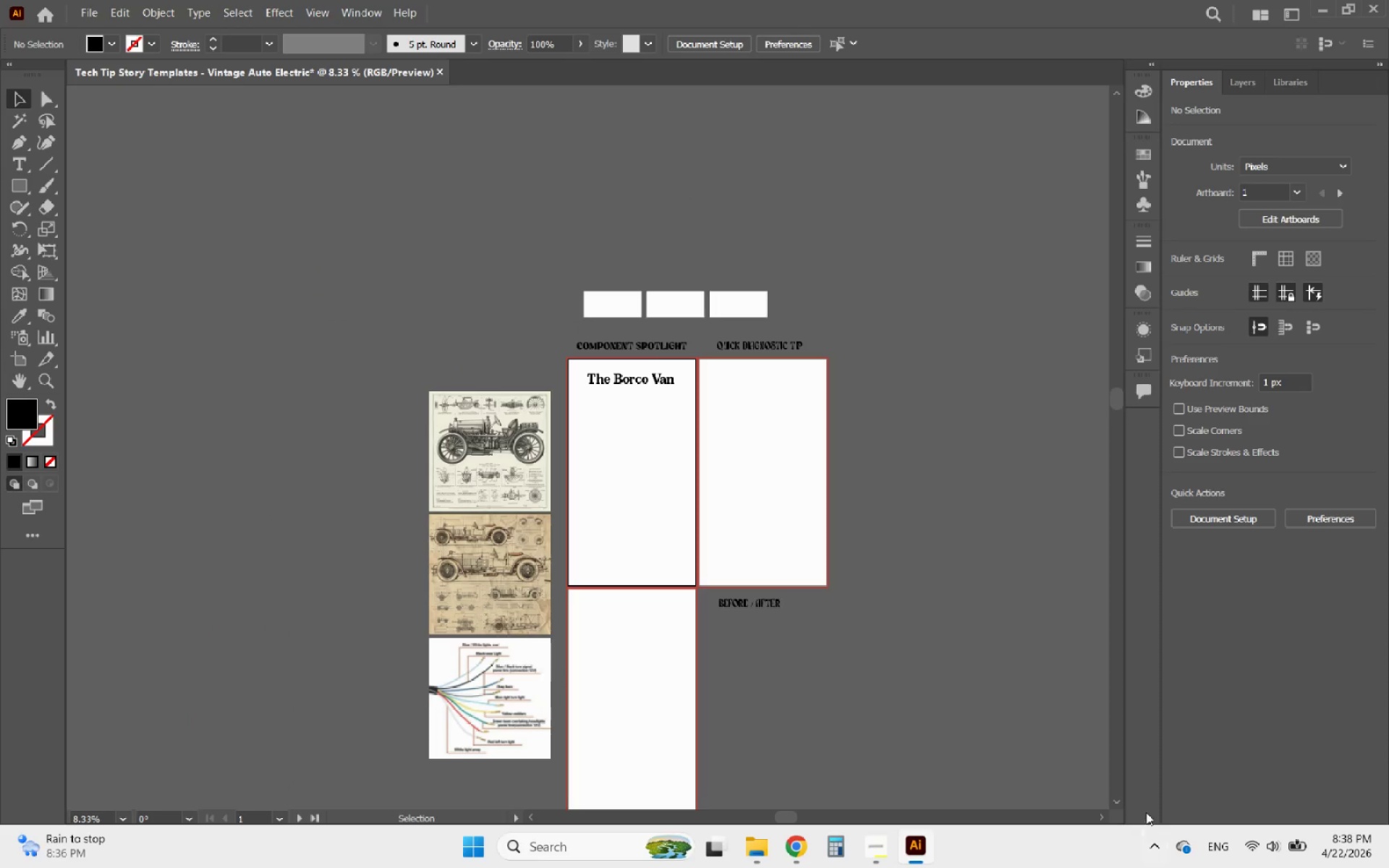 
key(Control+V)
 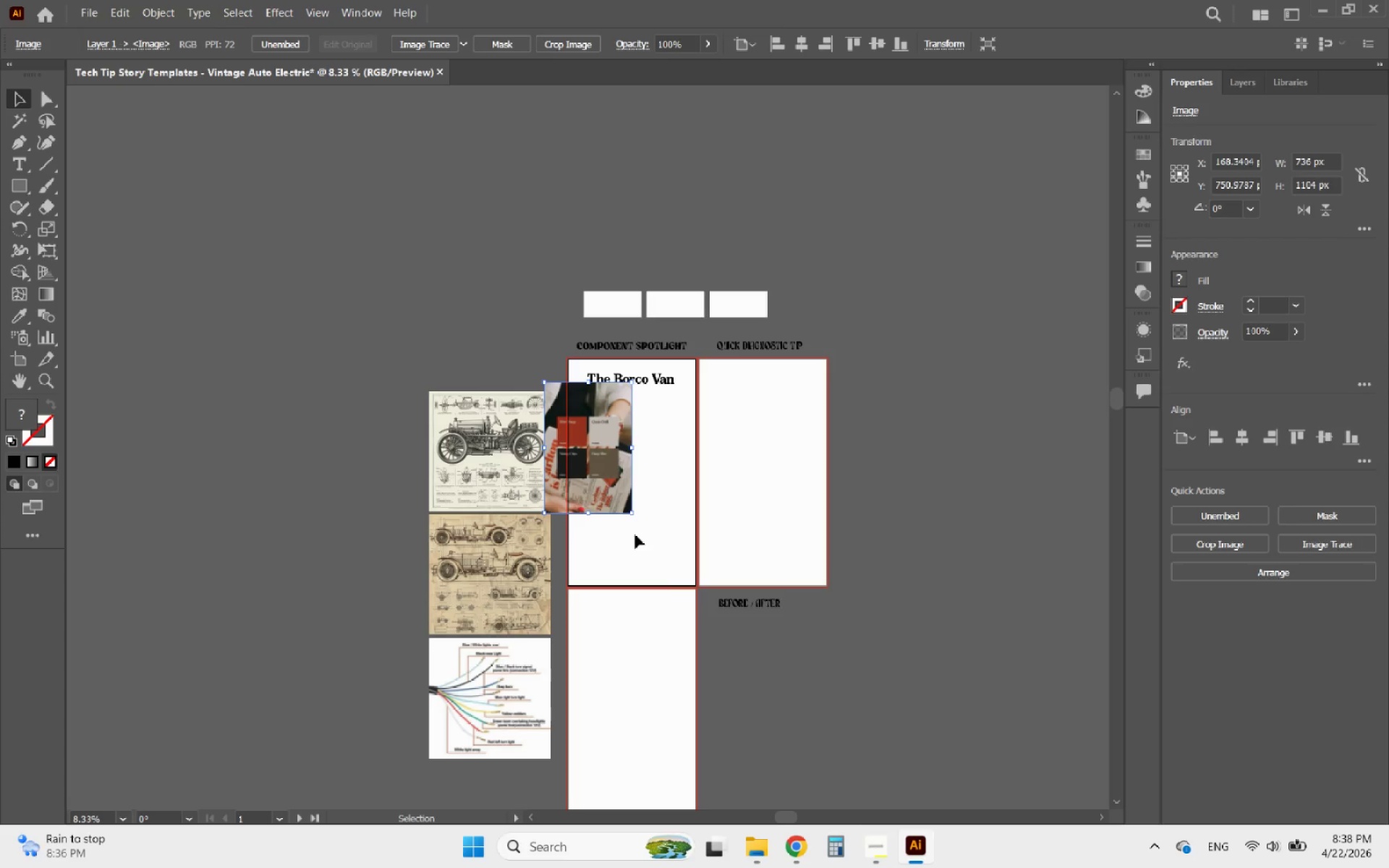 
left_click_drag(start_coordinate=[606, 489], to_coordinate=[527, 320])
 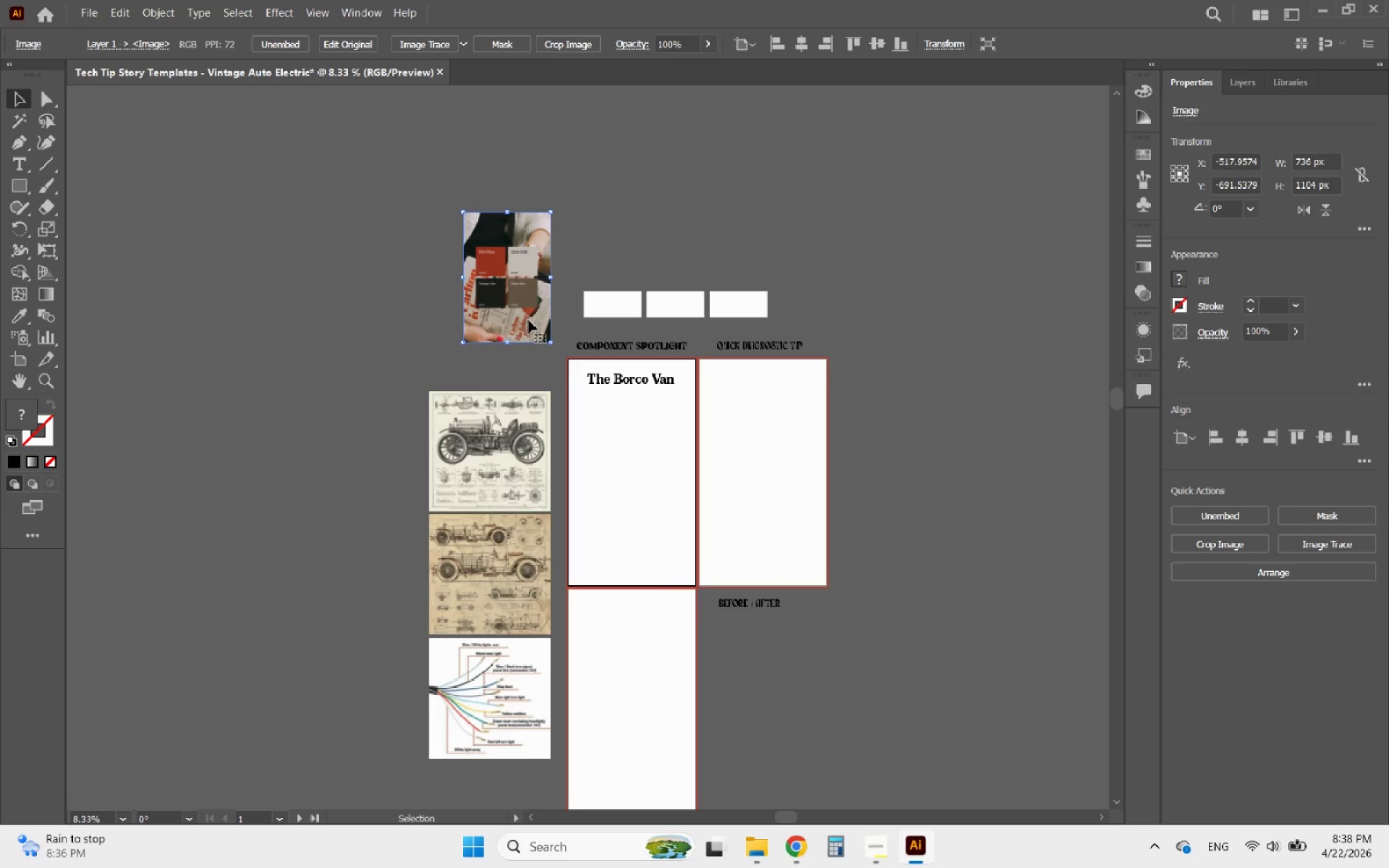 
hold_key(key=AltLeft, duration=0.36)
 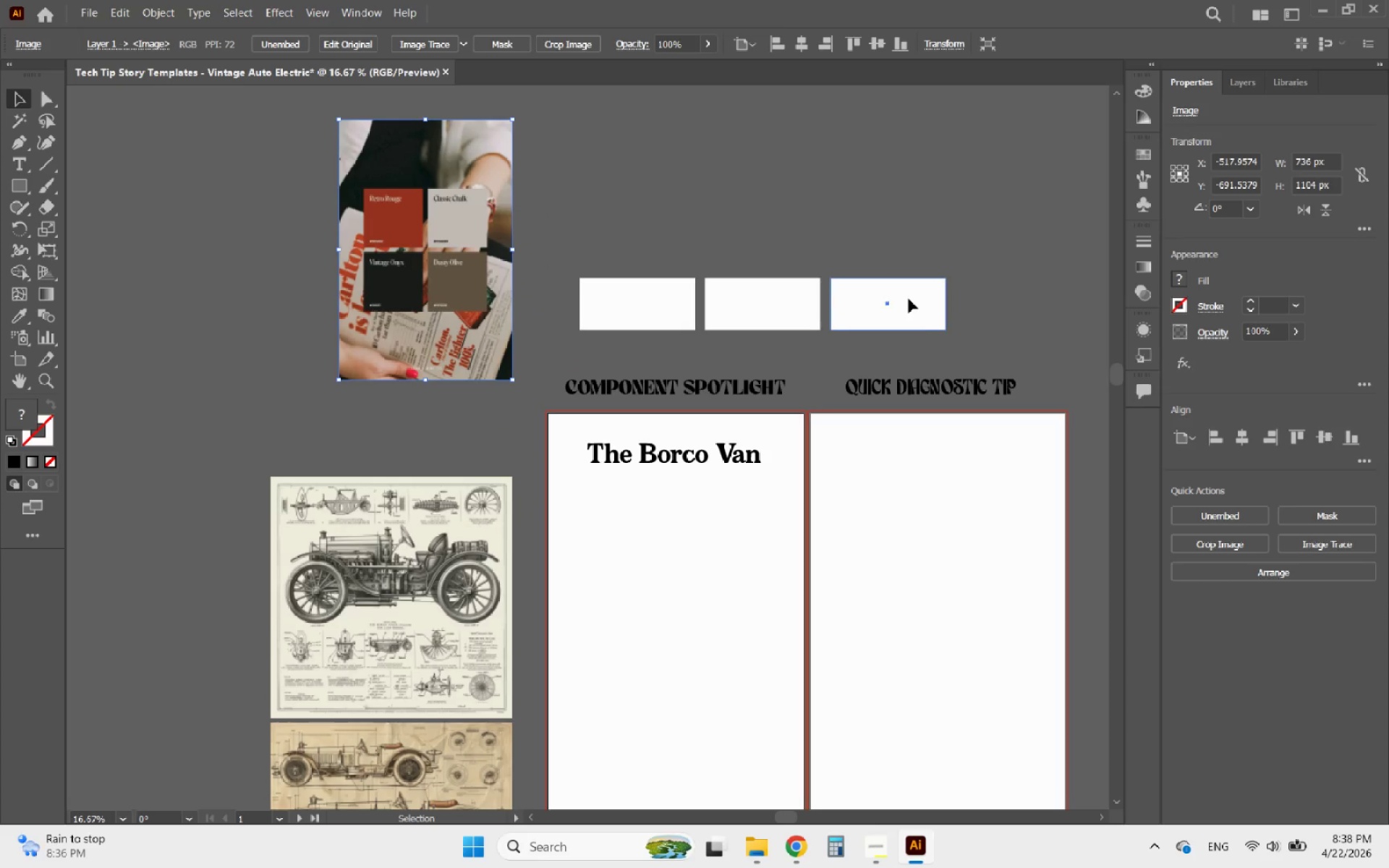 
left_click([909, 299])
 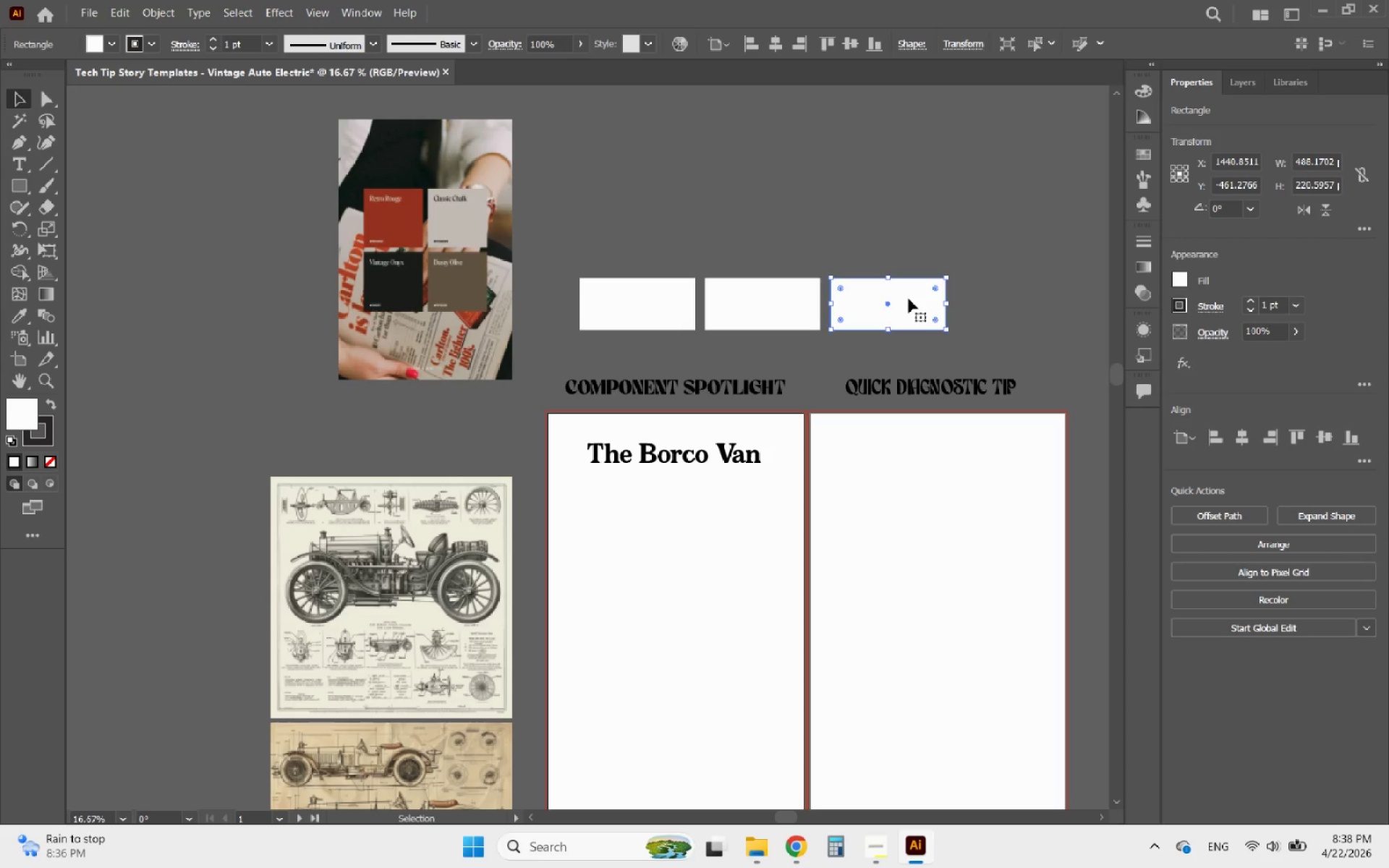 
scroll: coordinate [589, 304], scroll_direction: up, amount: 1.0
 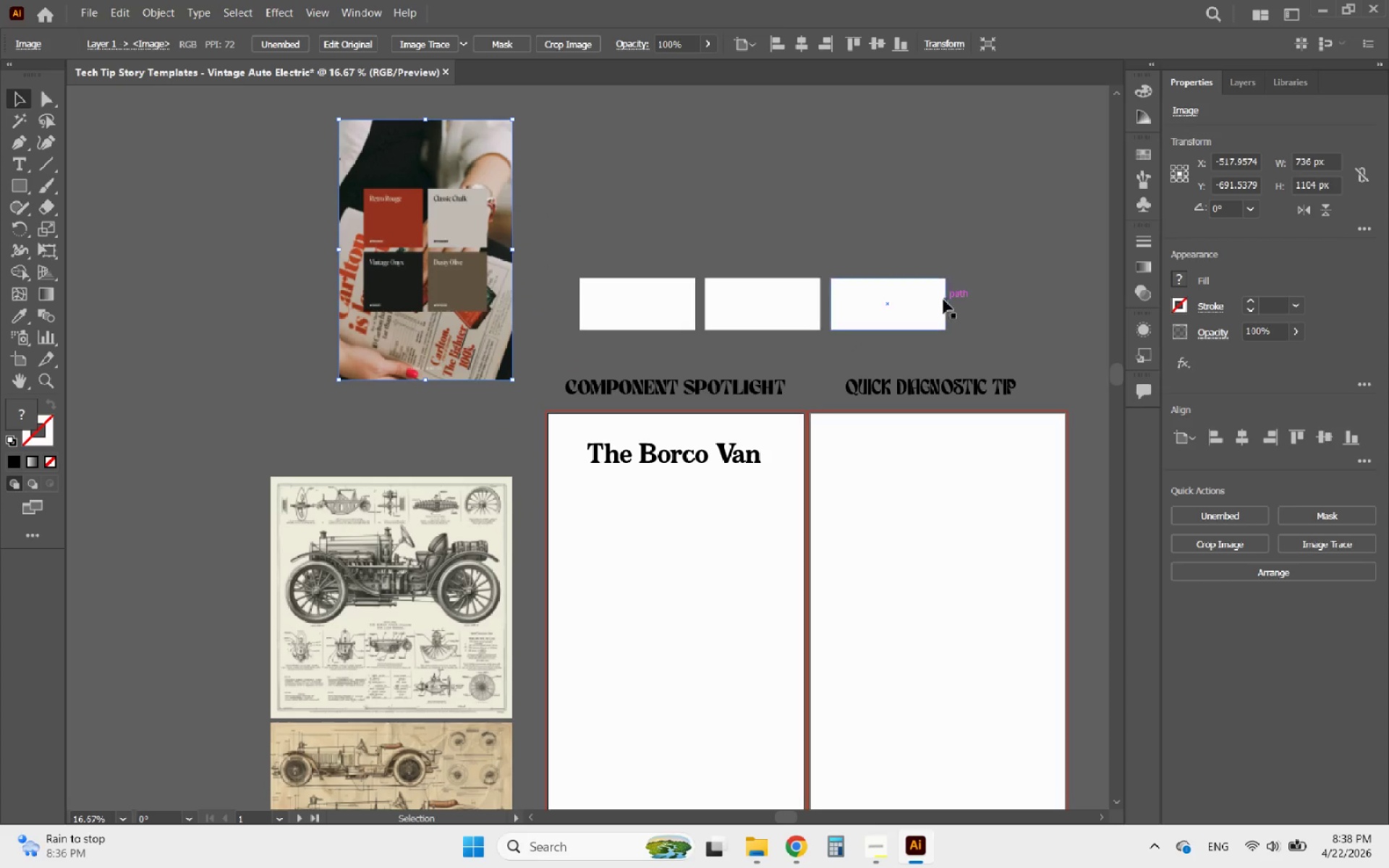 
key(Delete)
 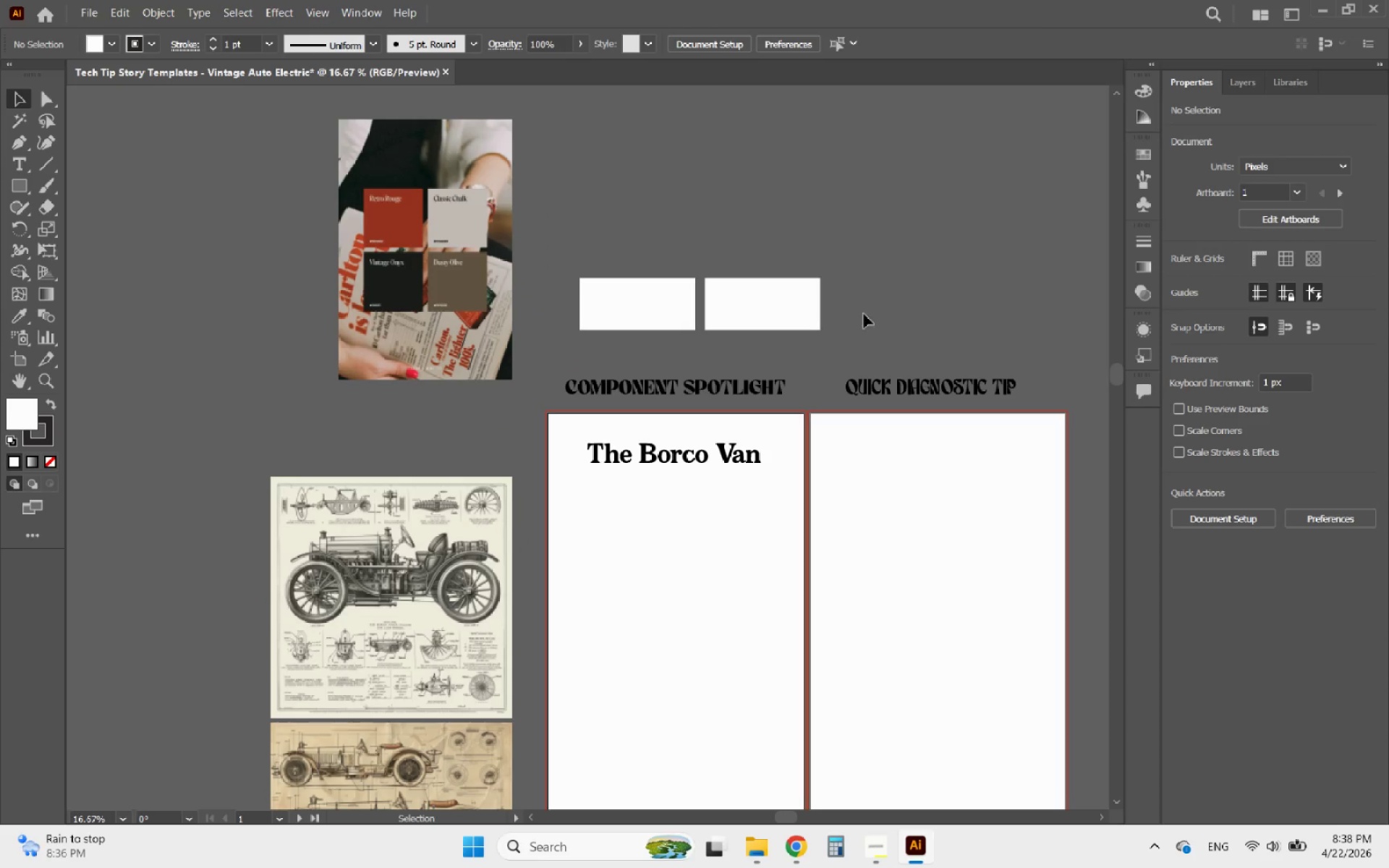 
left_click_drag(start_coordinate=[837, 312], to_coordinate=[647, 296])
 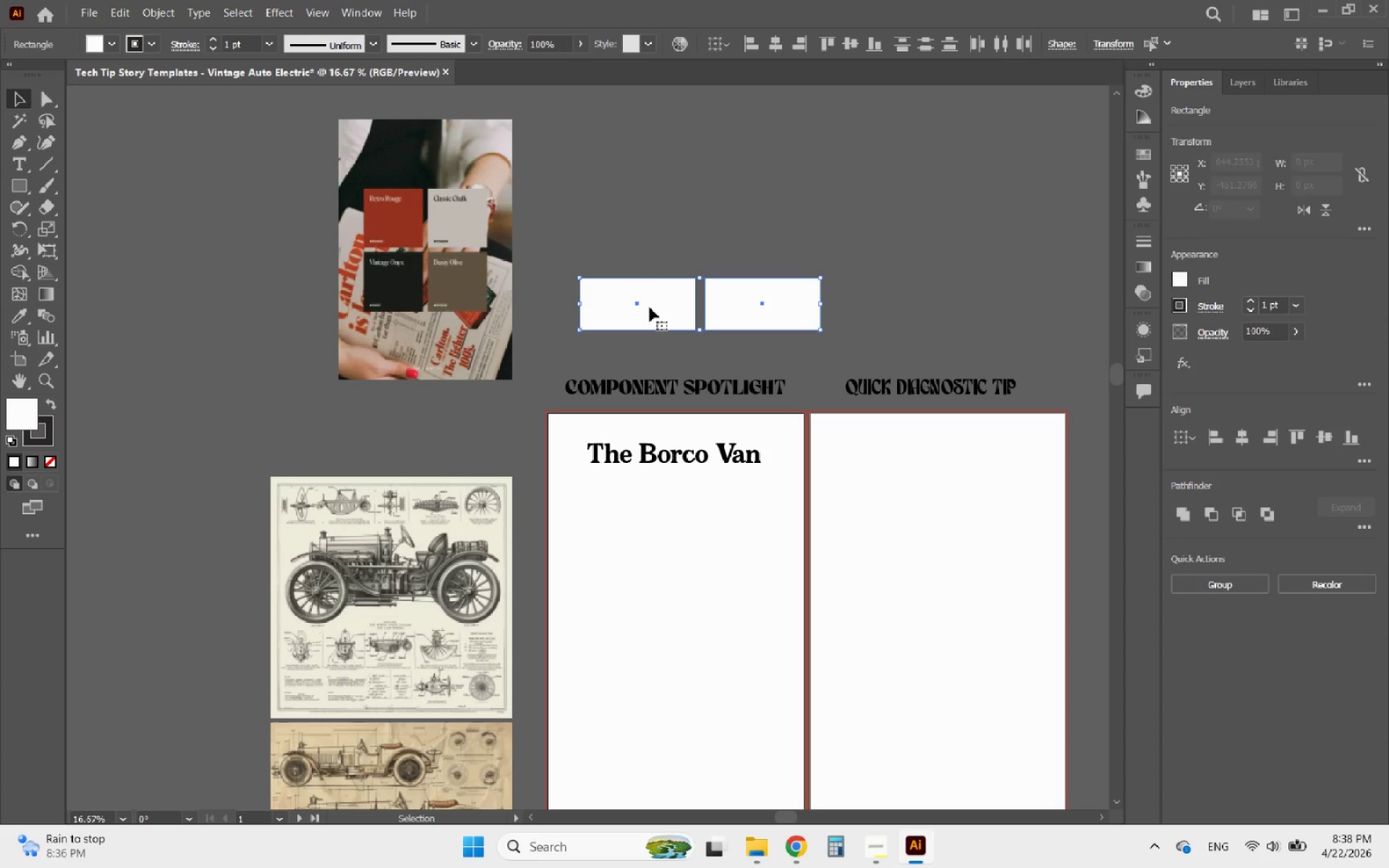 
left_click_drag(start_coordinate=[650, 307], to_coordinate=[622, 311])
 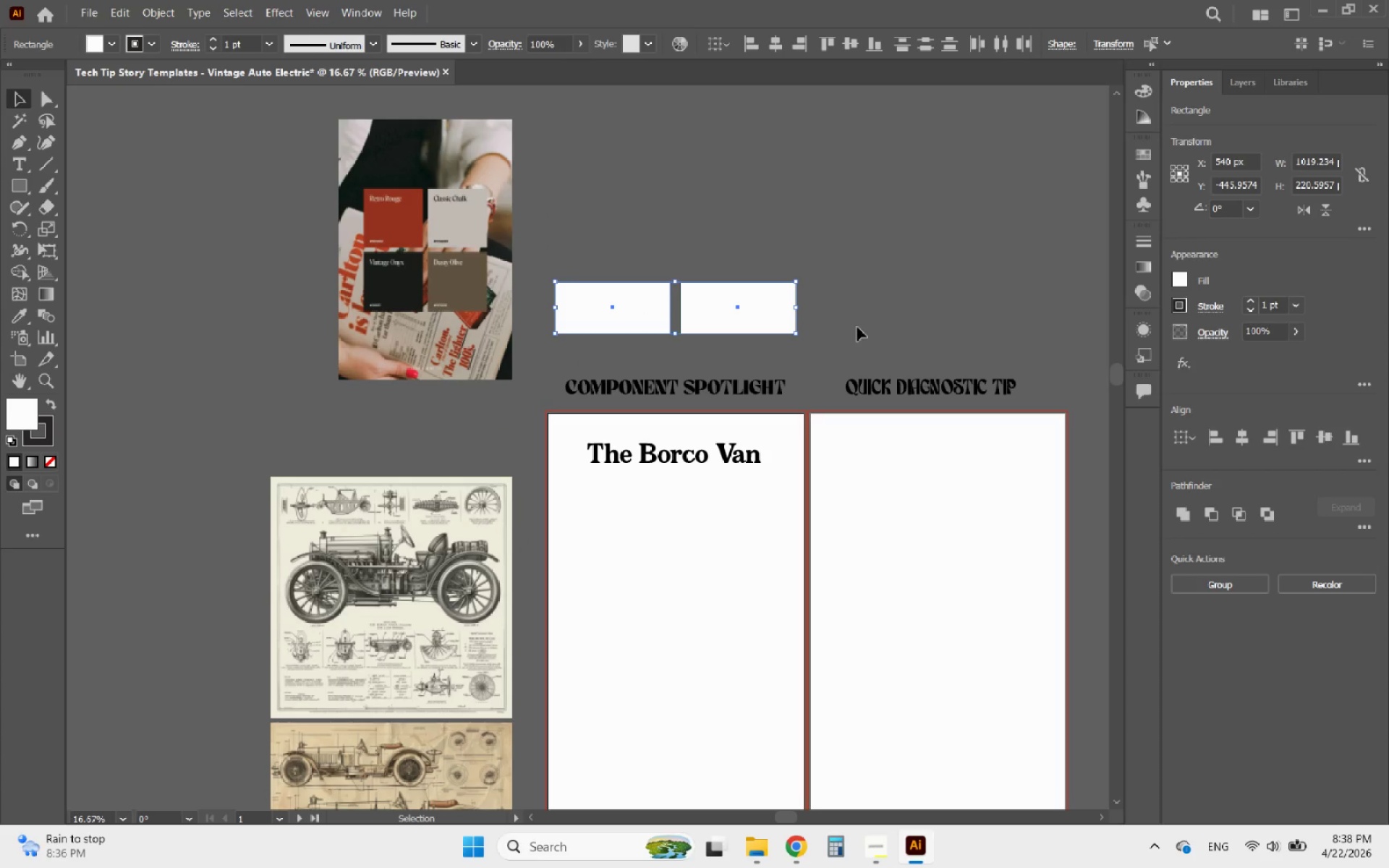 
left_click([865, 327])
 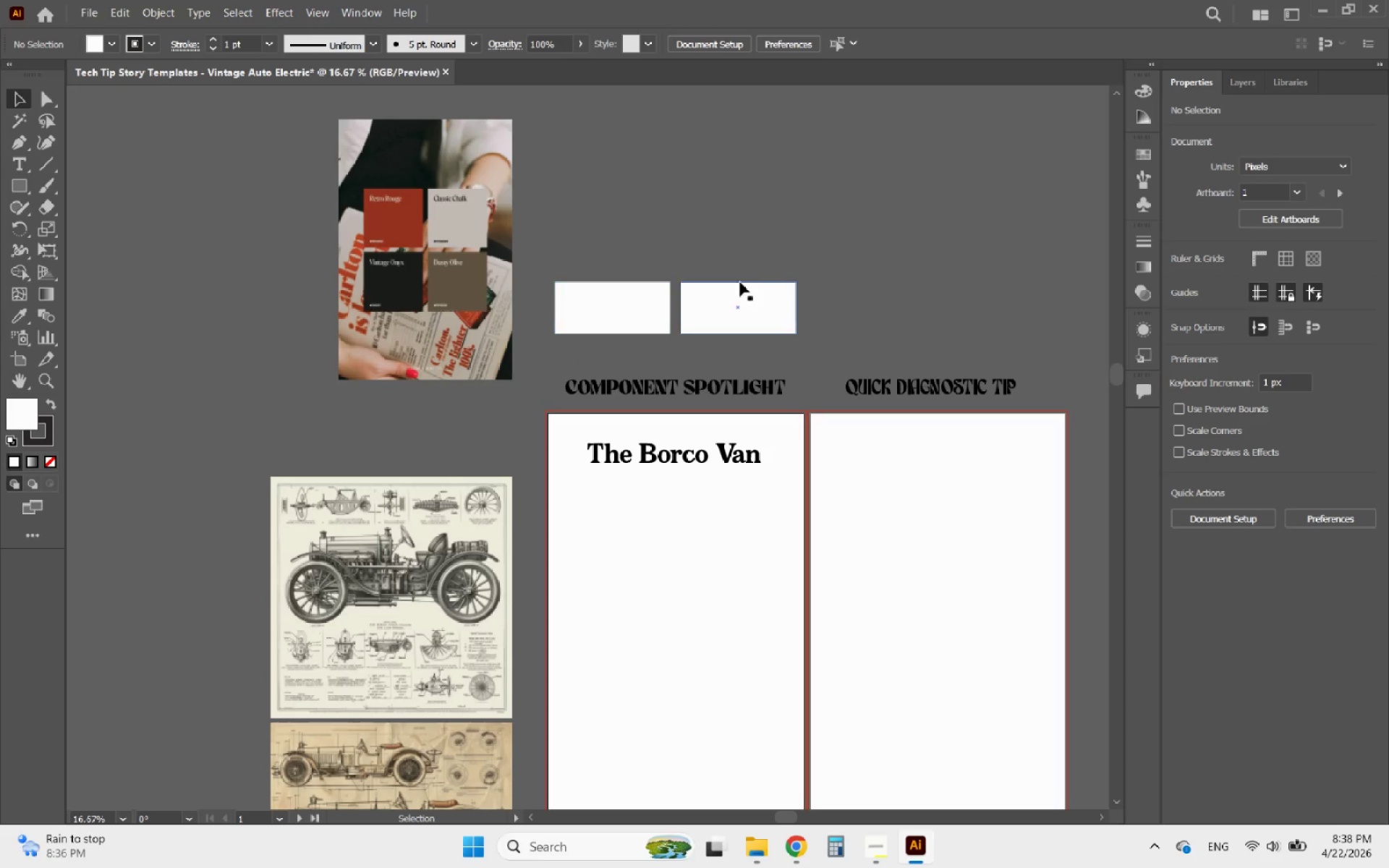 
hold_key(key=AltLeft, duration=0.8)
scroll: coordinate [455, 197], scroll_direction: up, amount: 1.0
 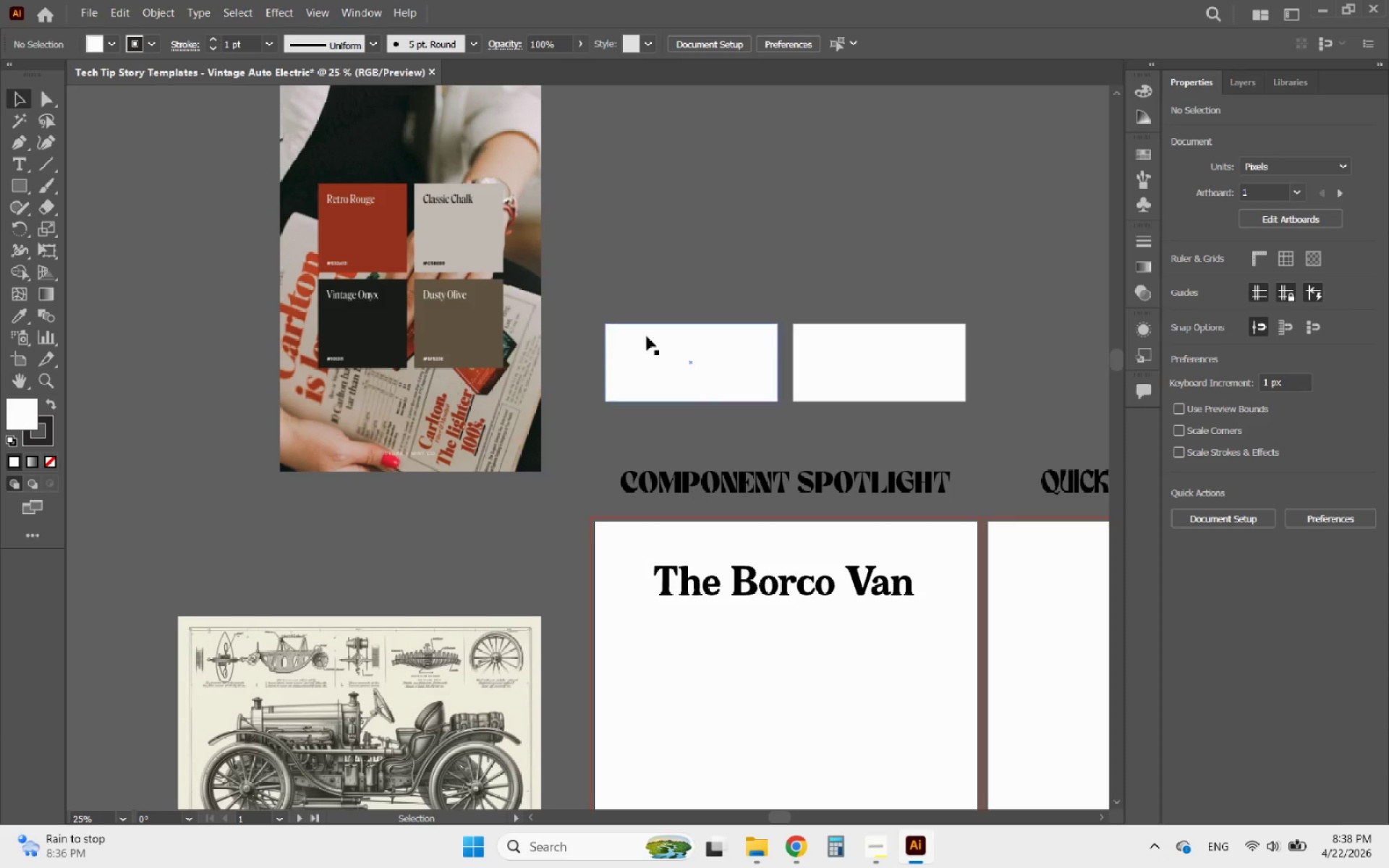 
left_click([647, 336])
 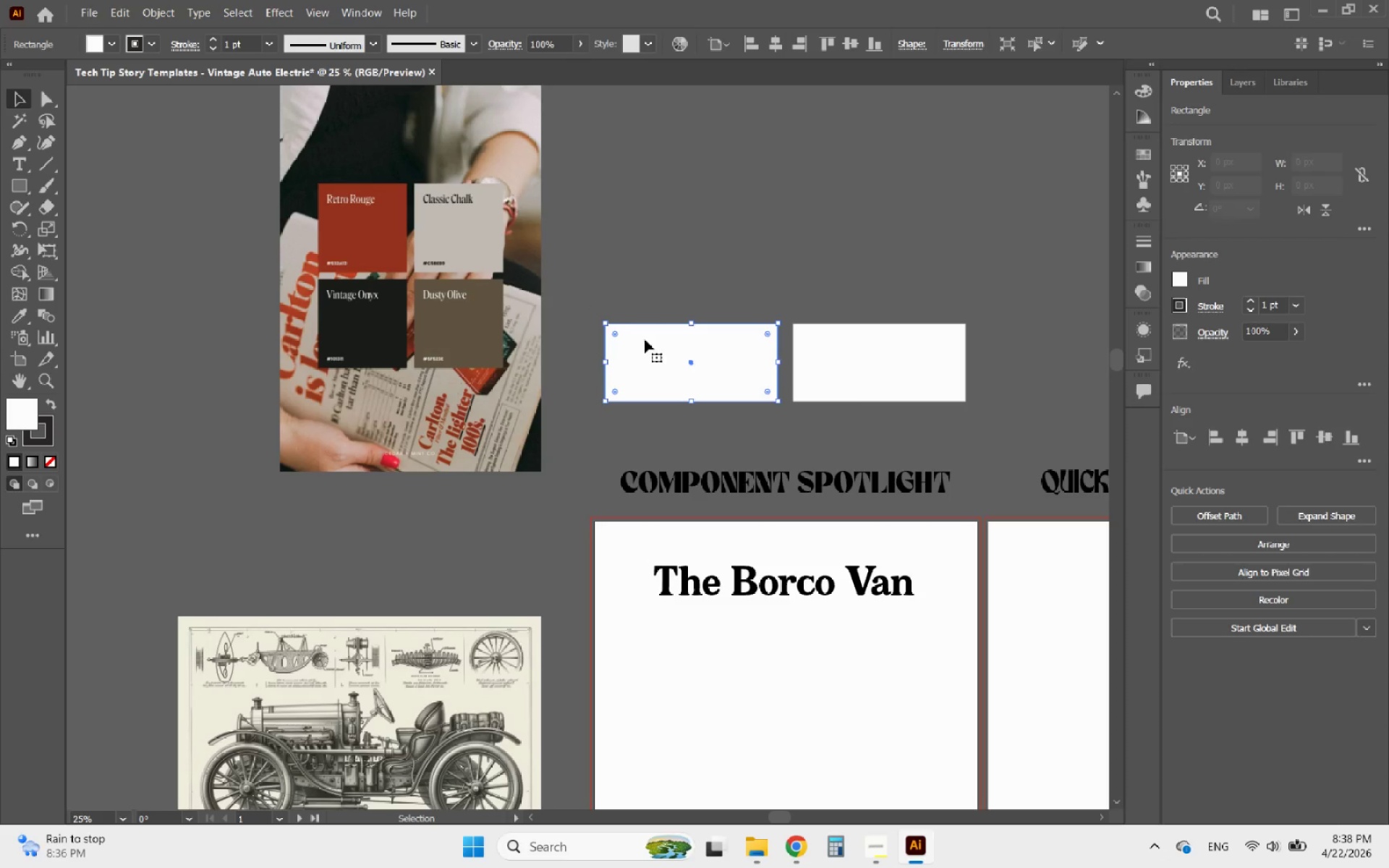 
hold_key(key=AltLeft, duration=0.64)
scroll: coordinate [411, 347], scroll_direction: up, amount: 4.0
 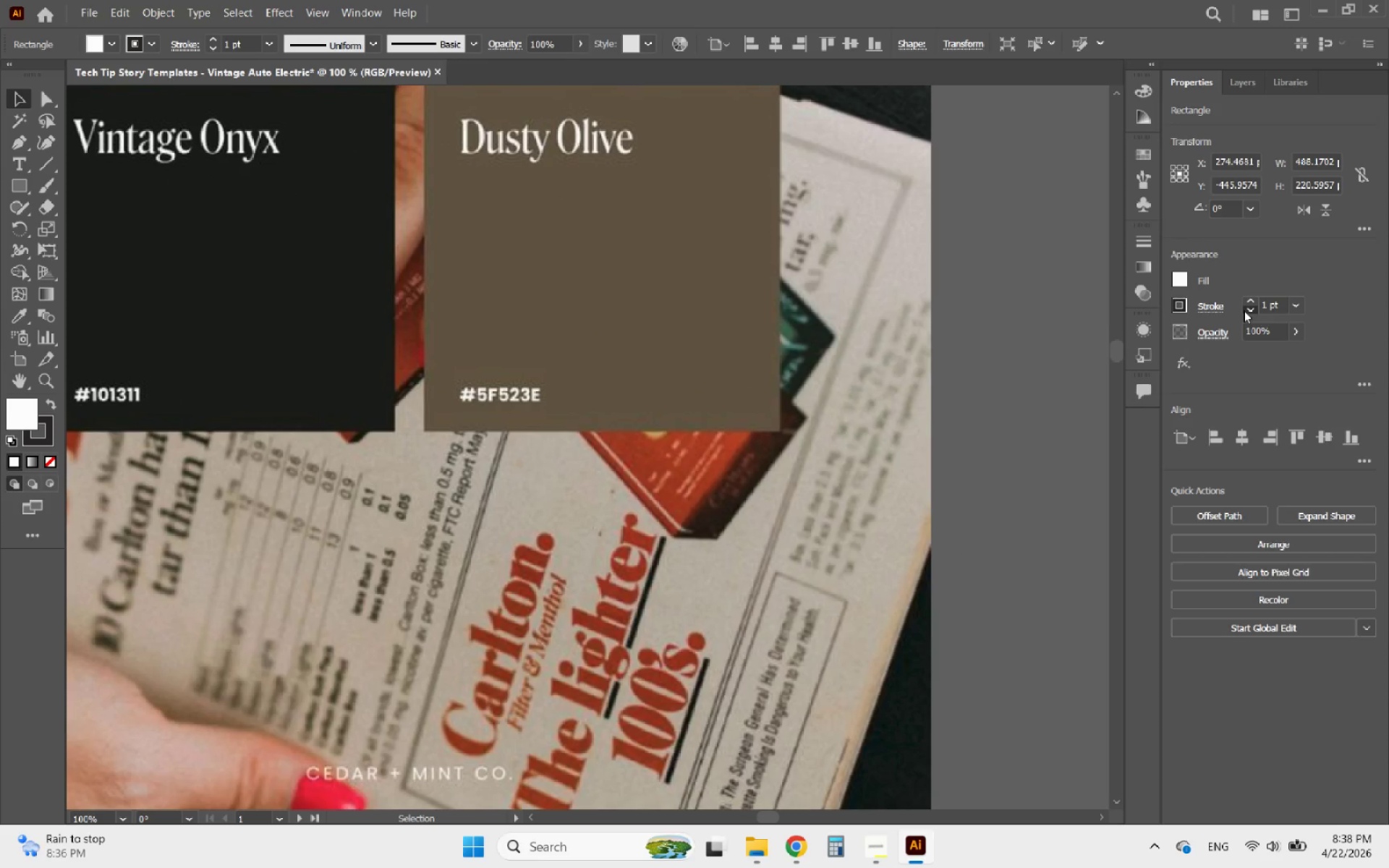 
left_click([1244, 310])
 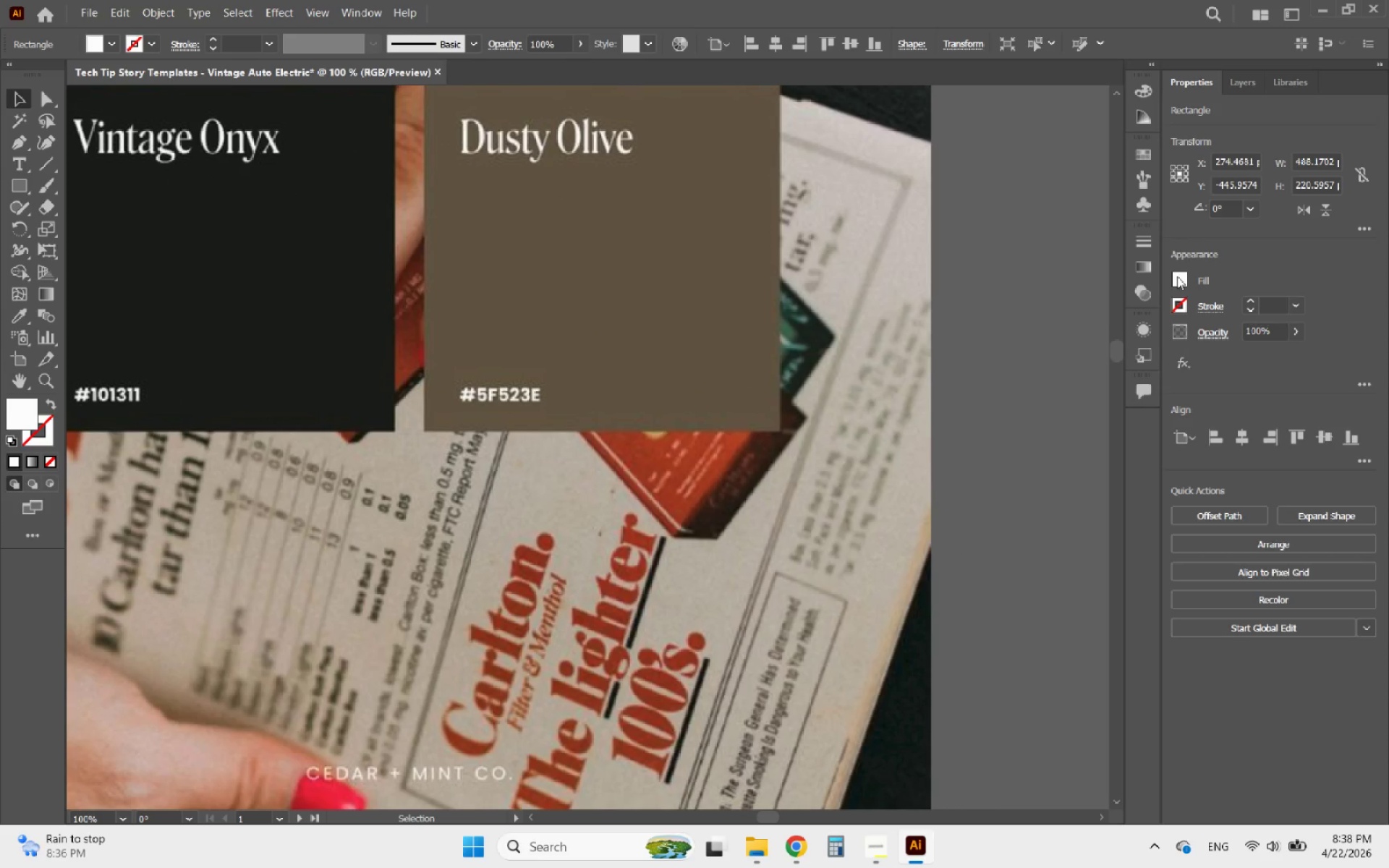 
left_click([1177, 276])
 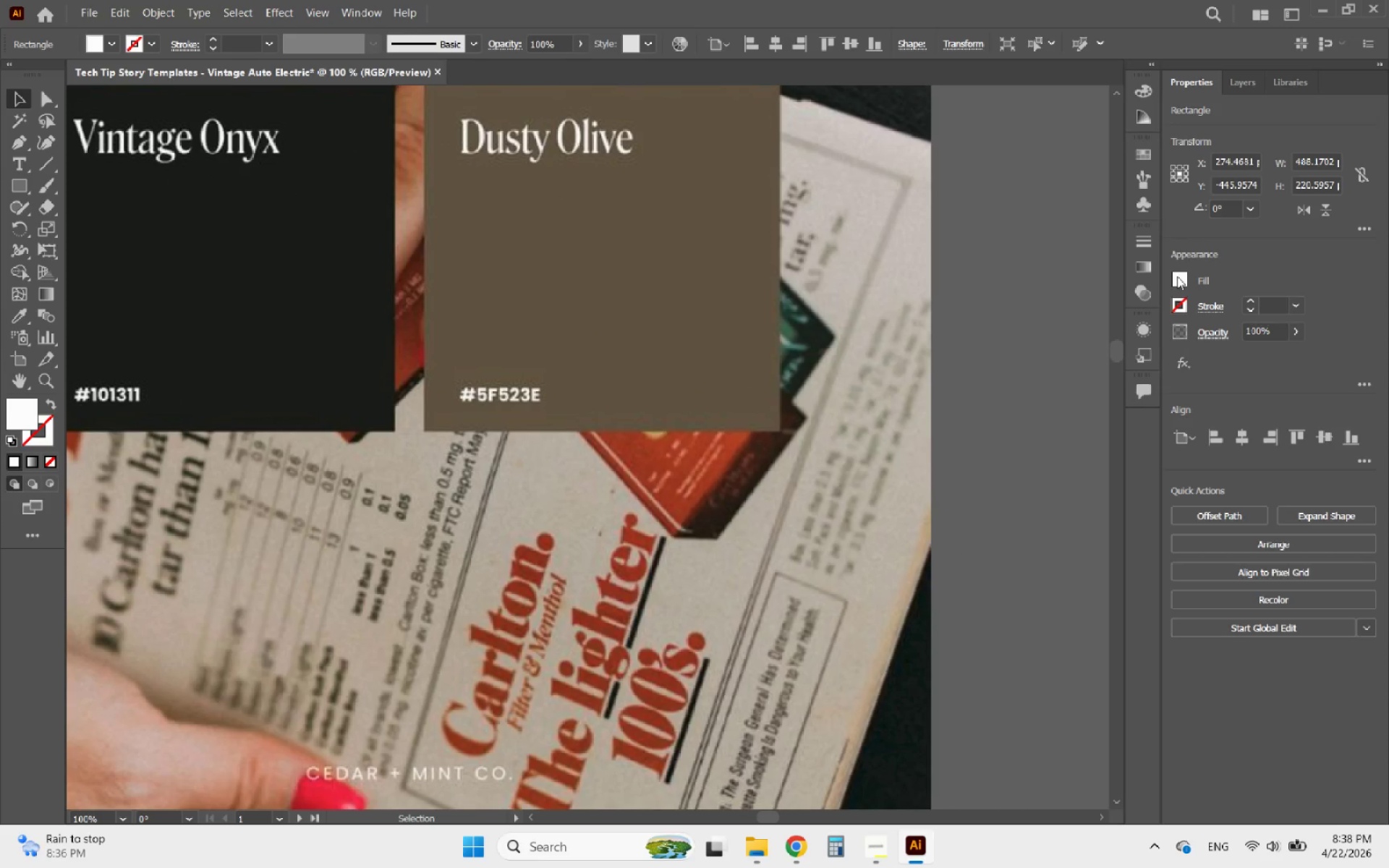 
mouse_move([1164, 281])
 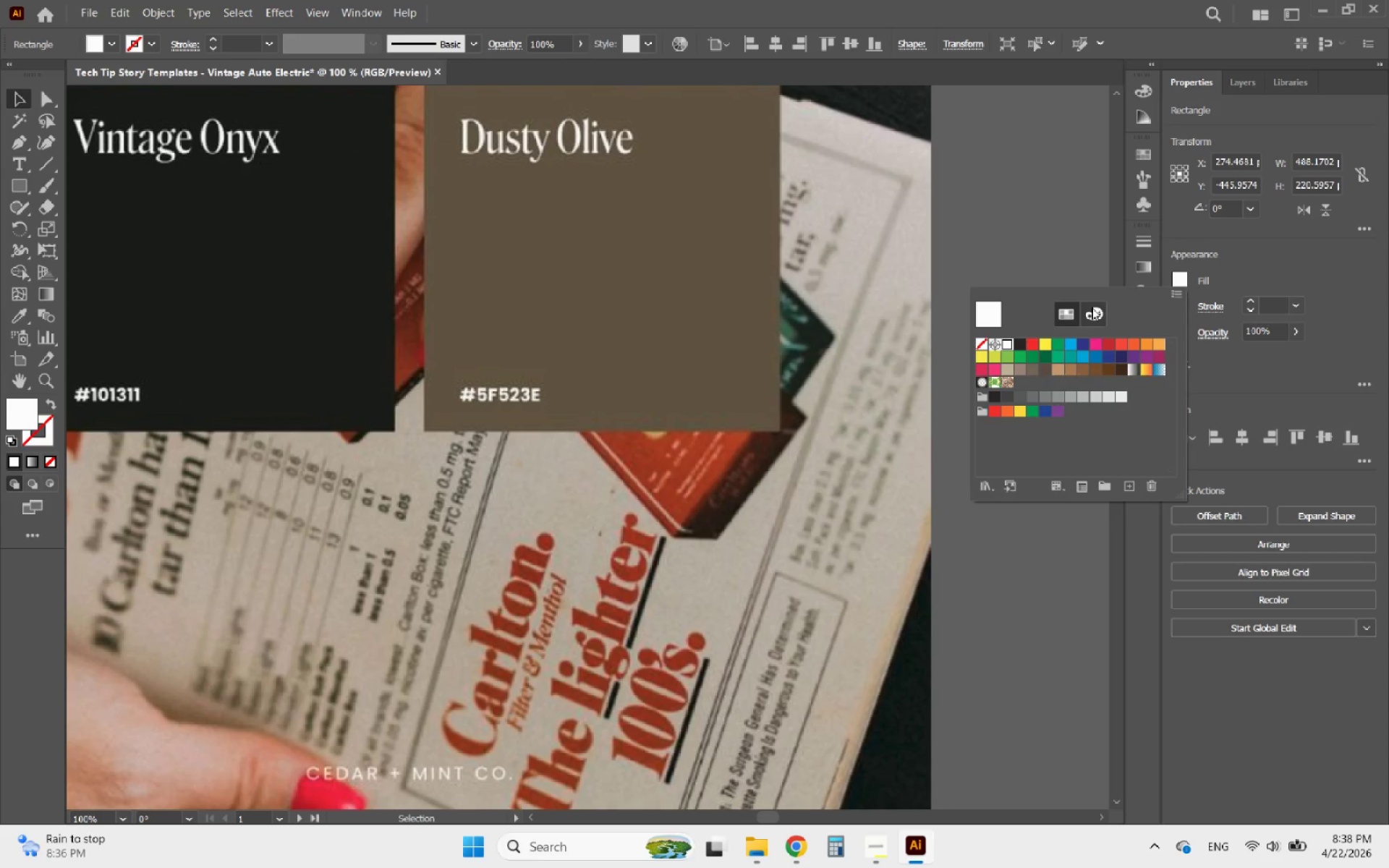 
left_click([1089, 310])
 